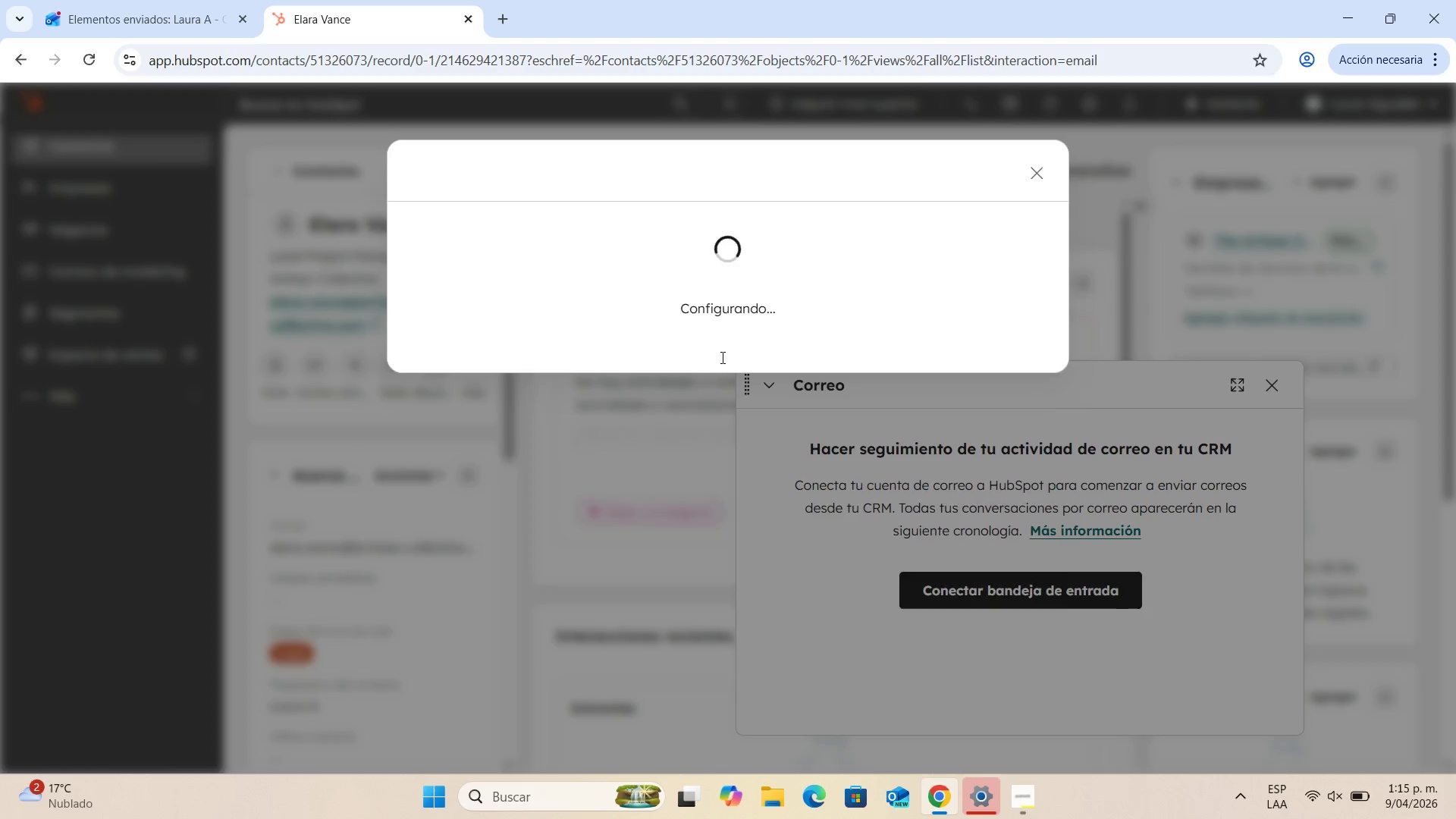 
wait(18.39)
 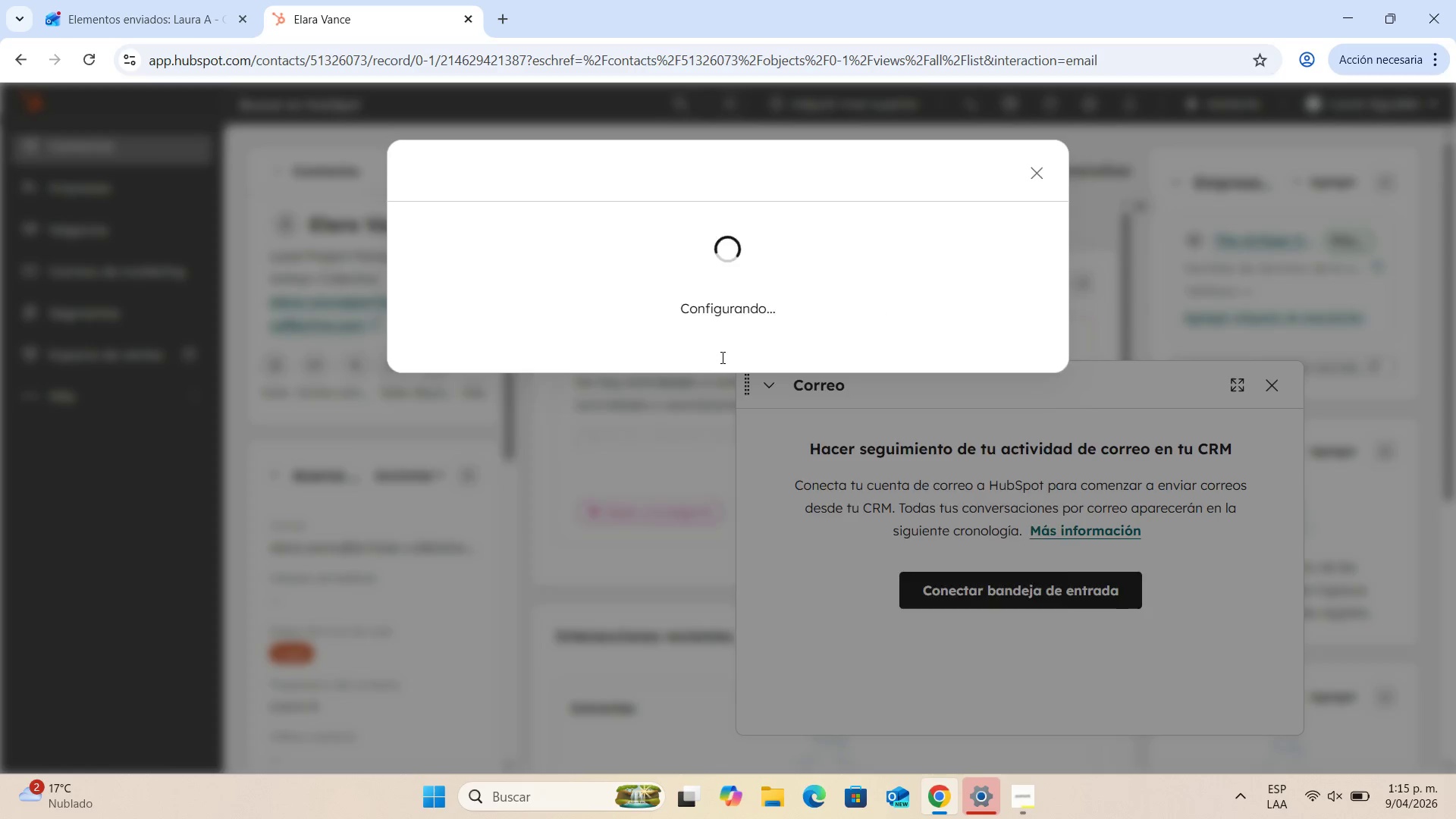 
left_click([805, 582])
 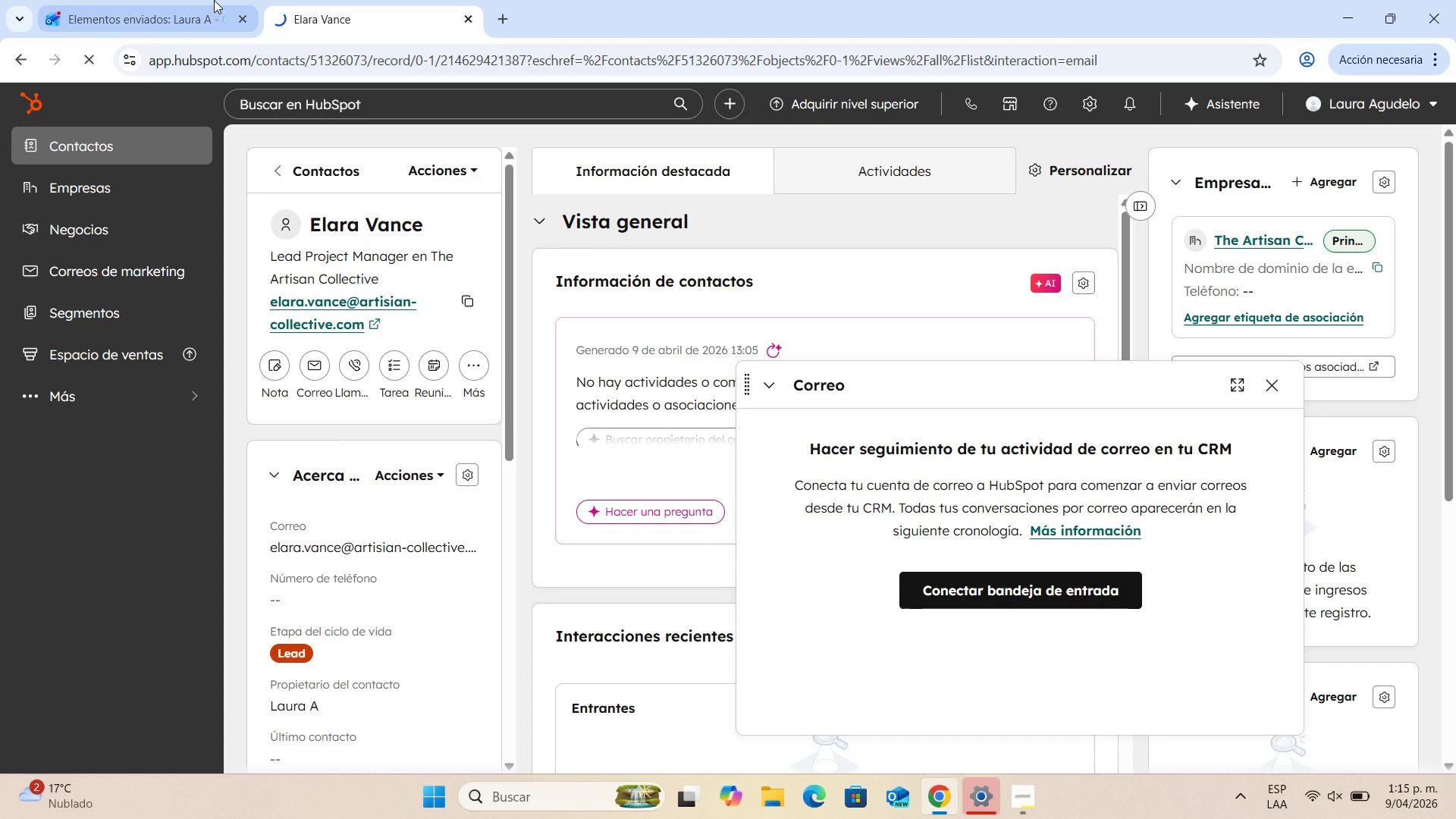 
left_click([133, 0])
 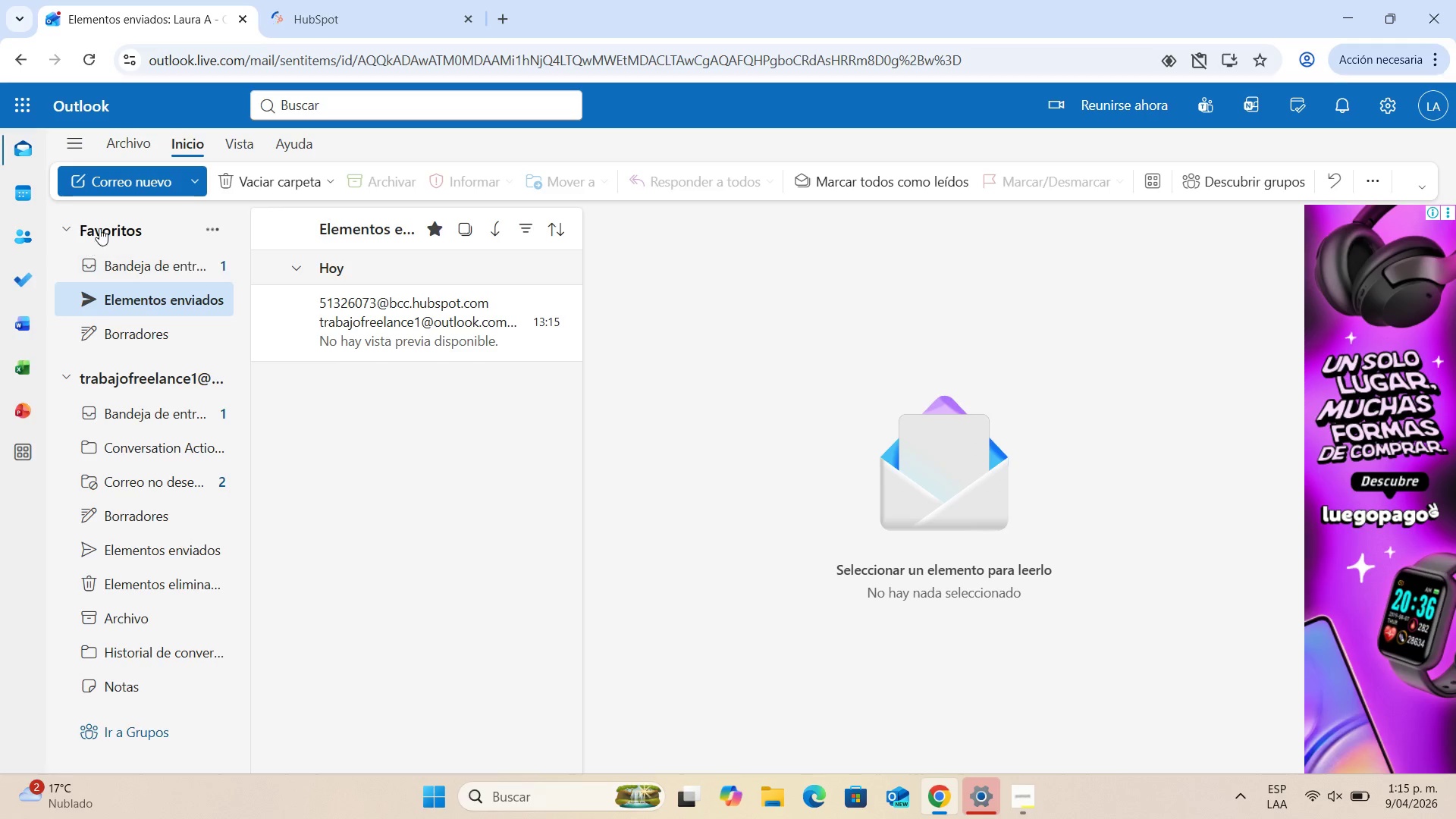 
left_click([138, 259])
 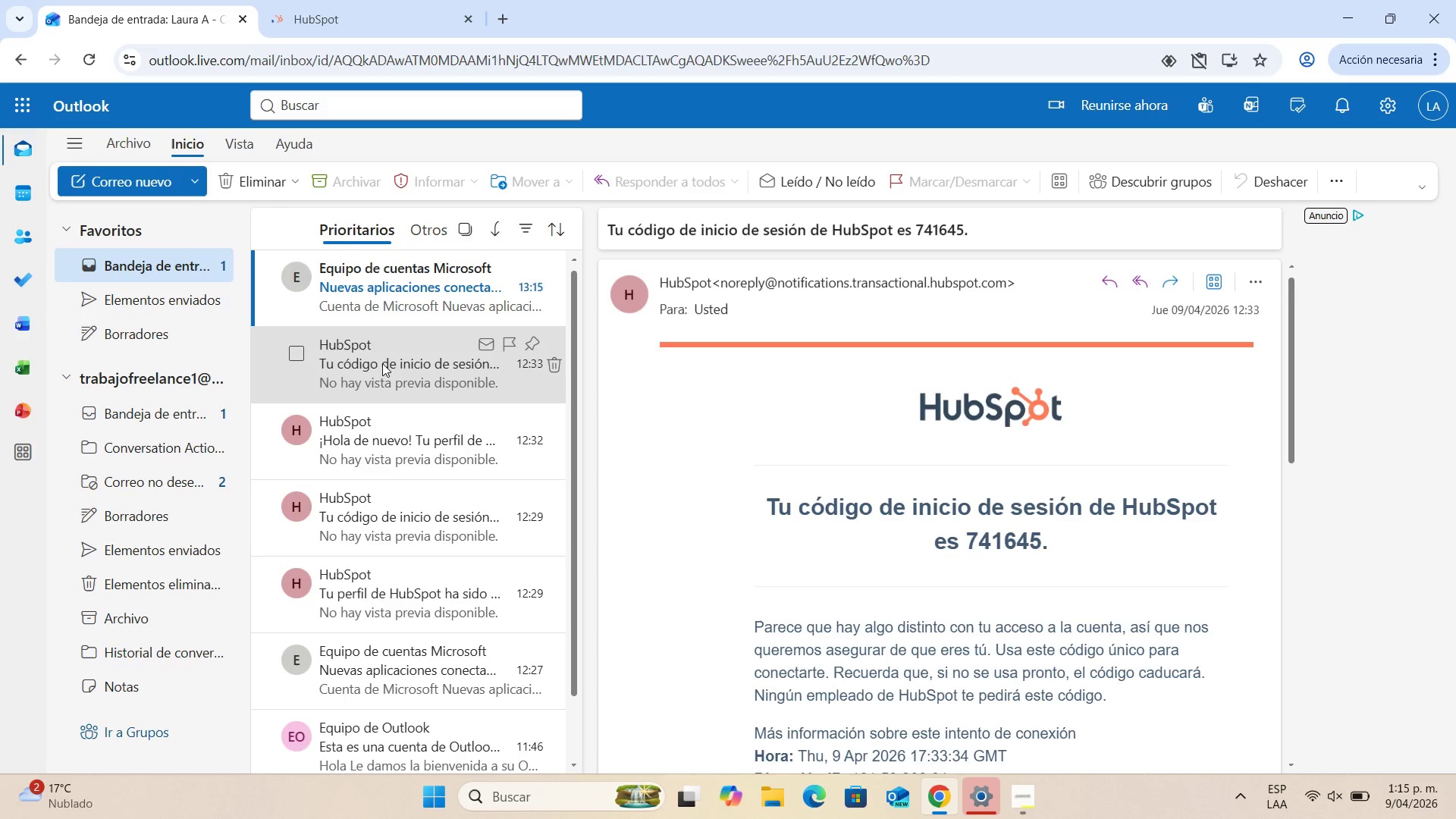 
left_click([400, 290])
 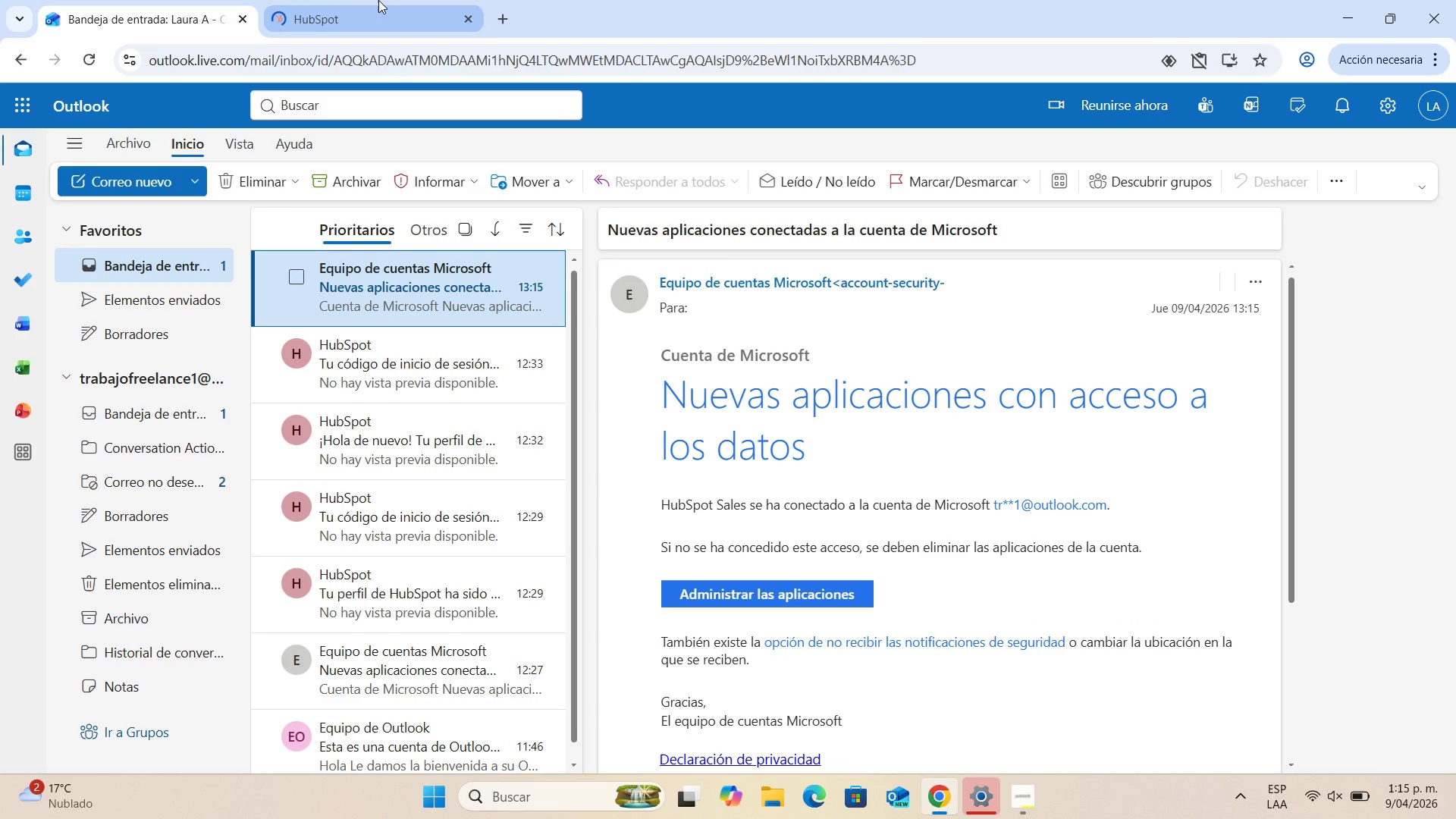 
left_click([378, 0])
 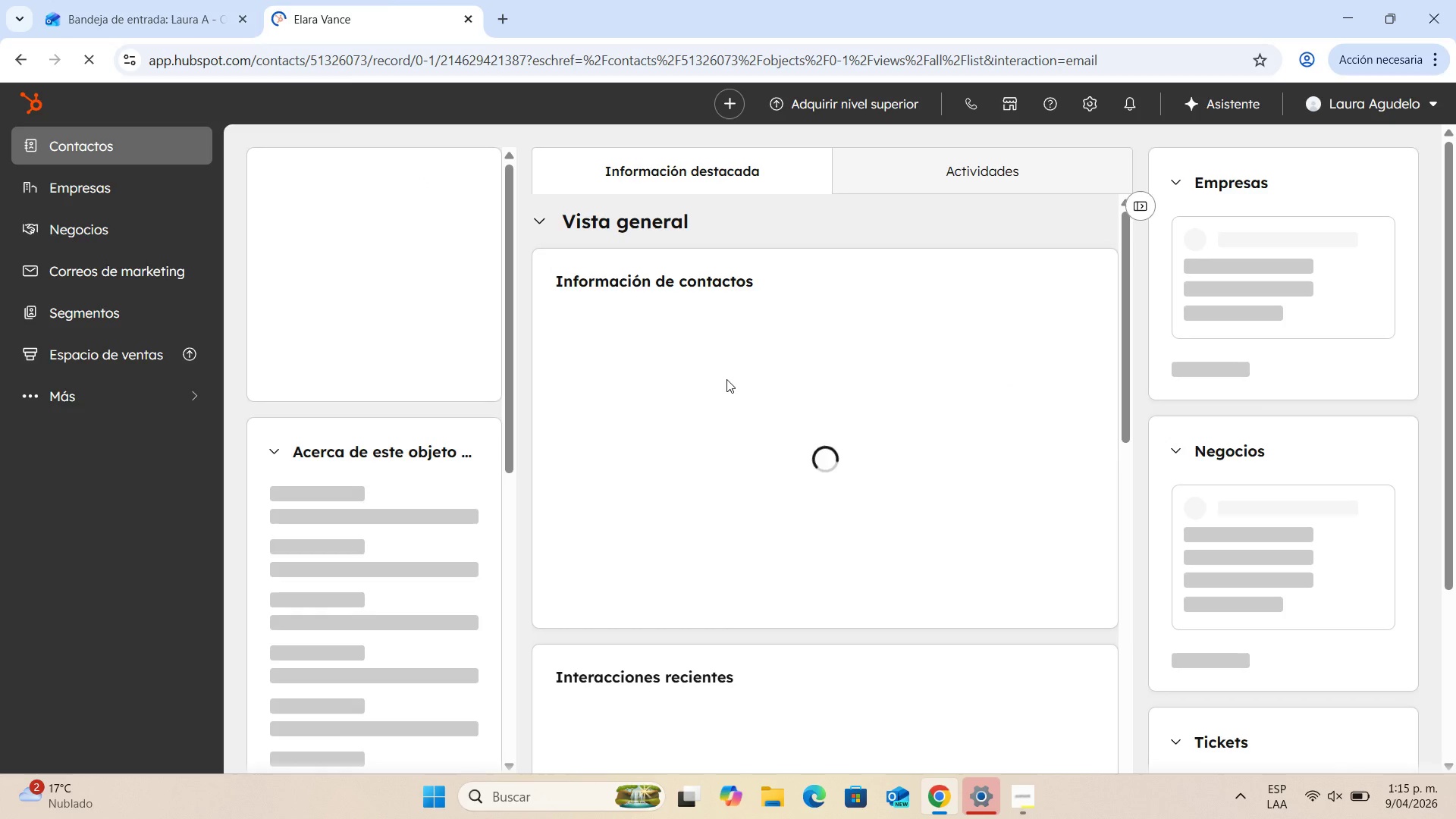 
scroll: coordinate [824, 538], scroll_direction: down, amount: 1.0
 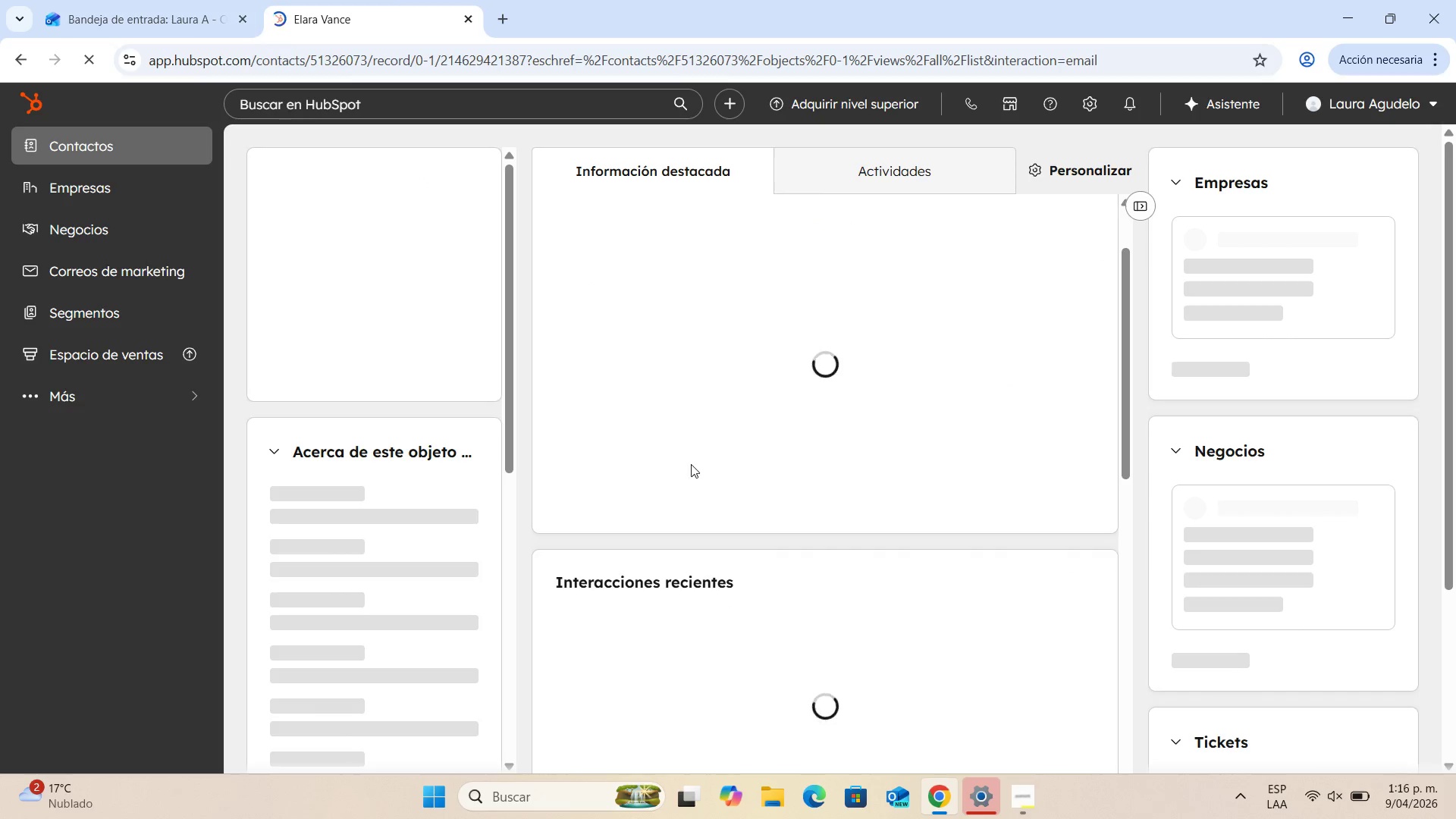 
scroll: coordinate [691, 464], scroll_direction: up, amount: 2.0
 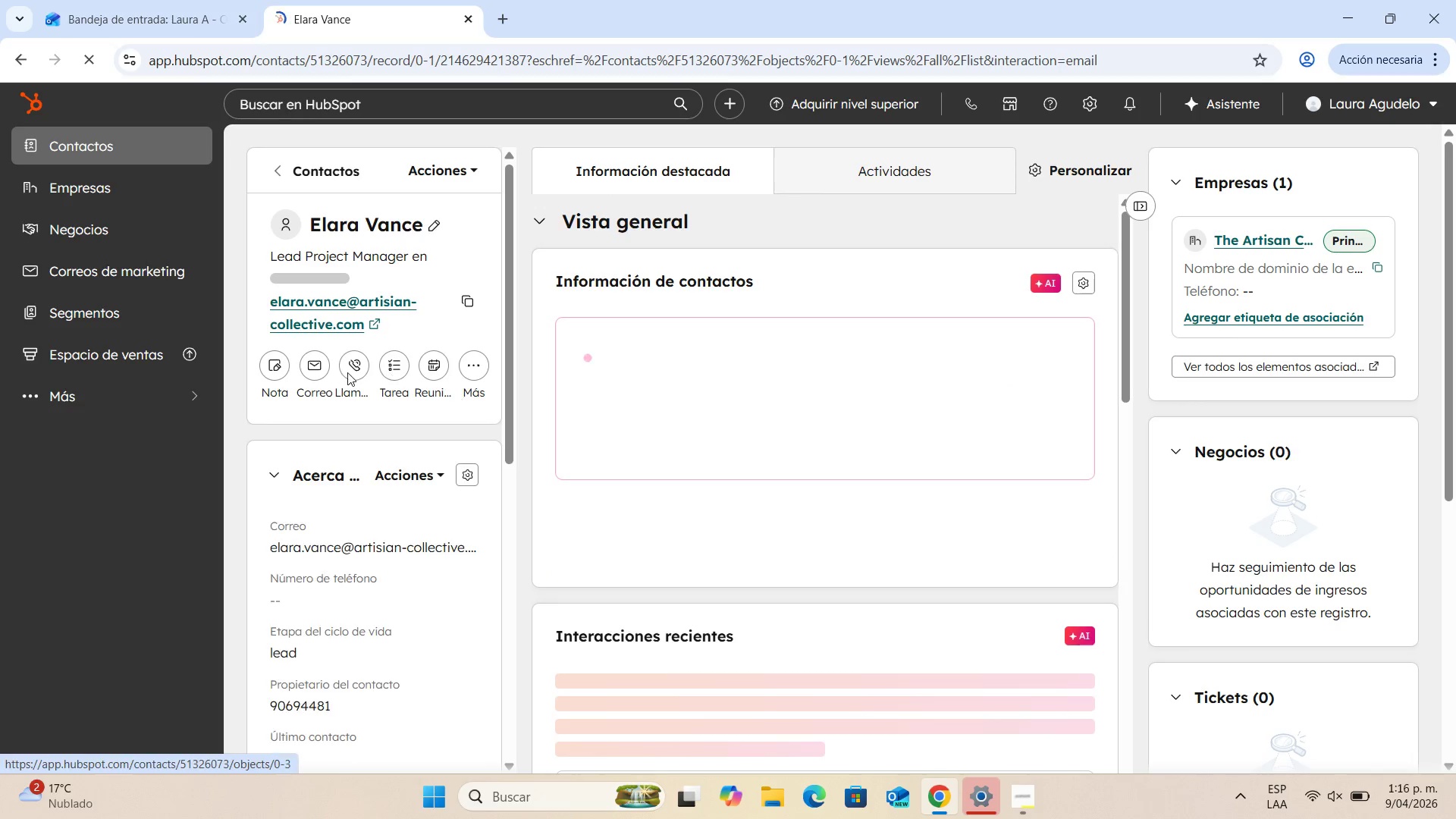 
double_click([300, 362])
 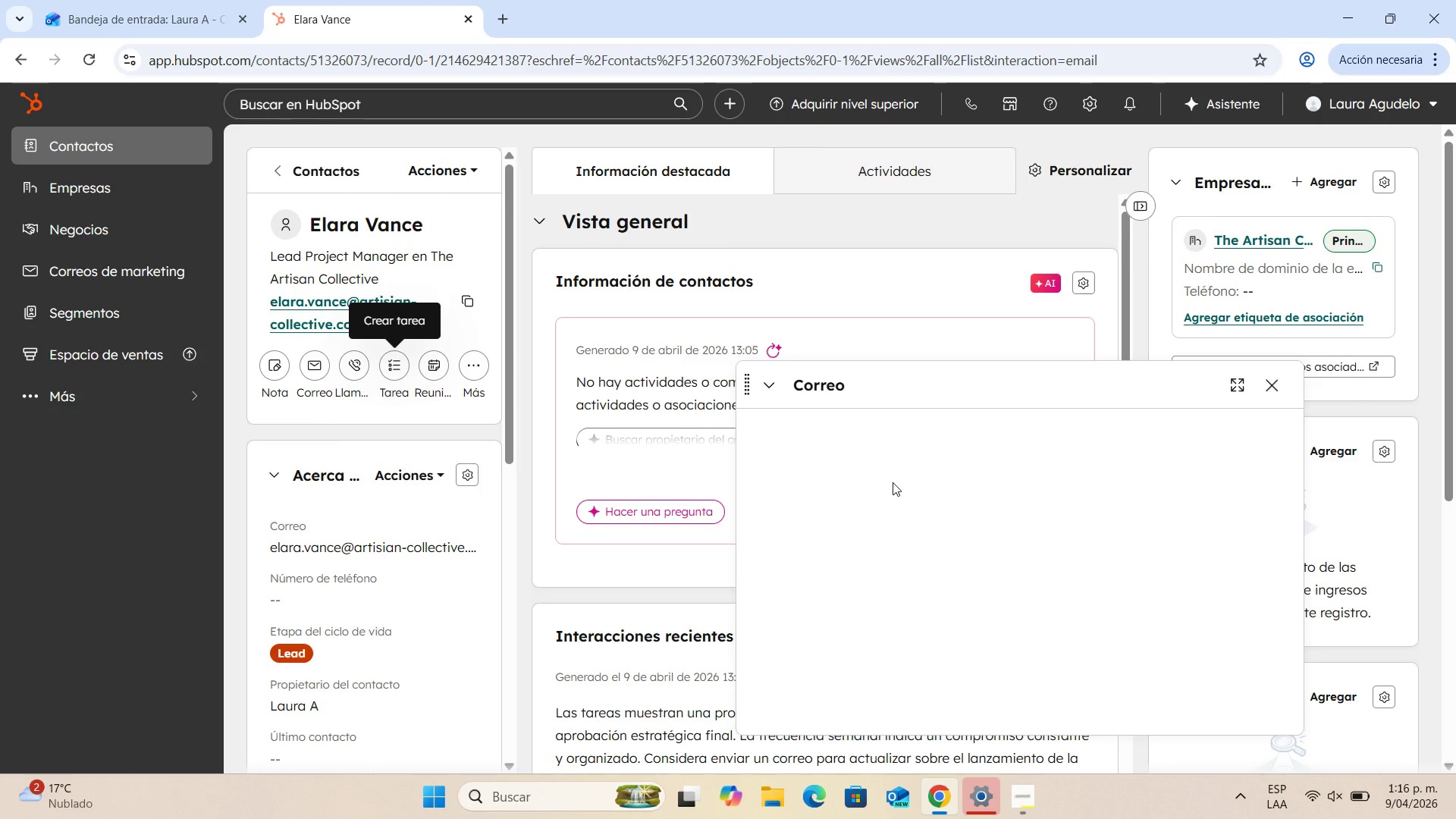 
wait(5.84)
 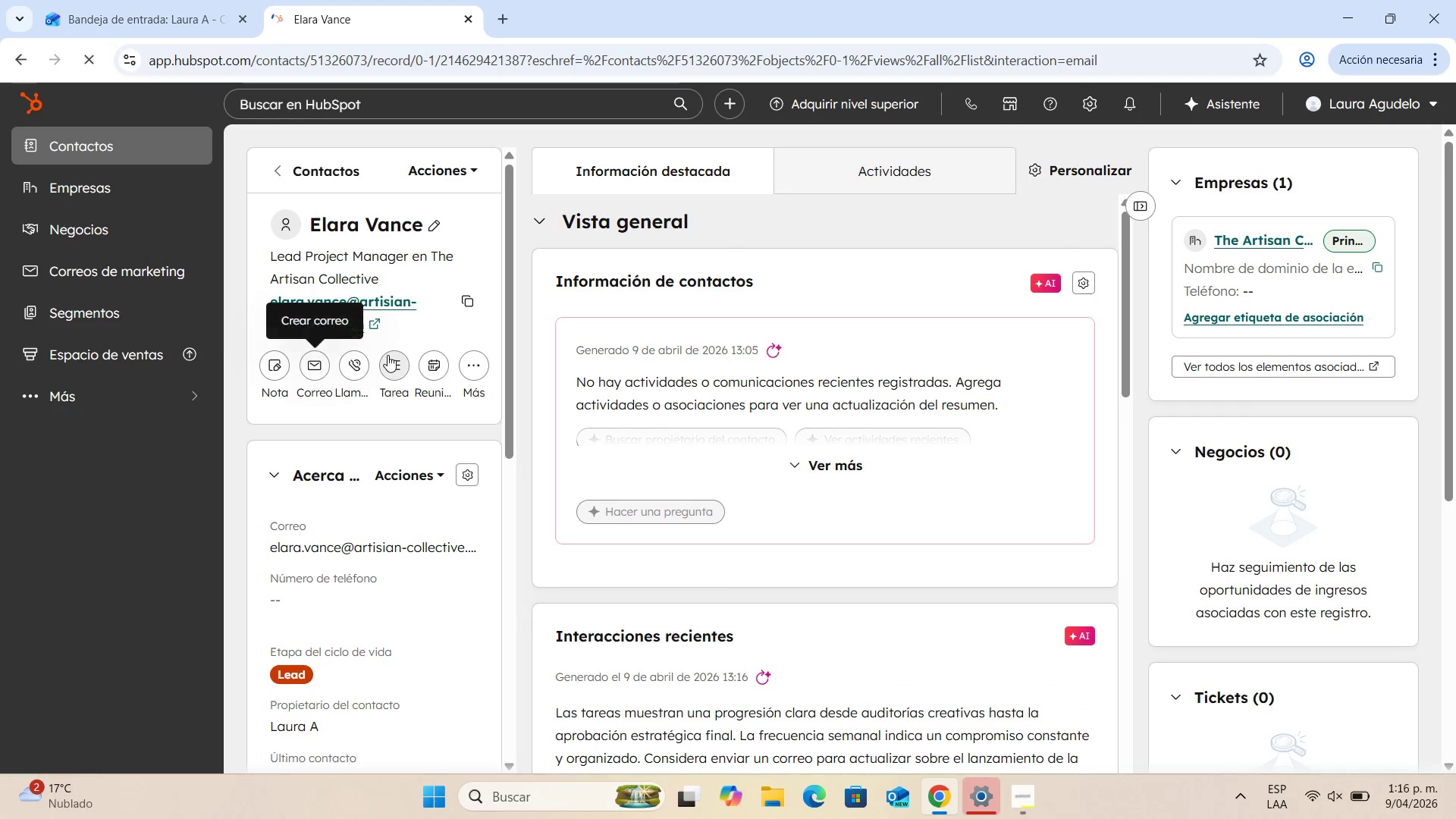 
left_click([925, 464])
 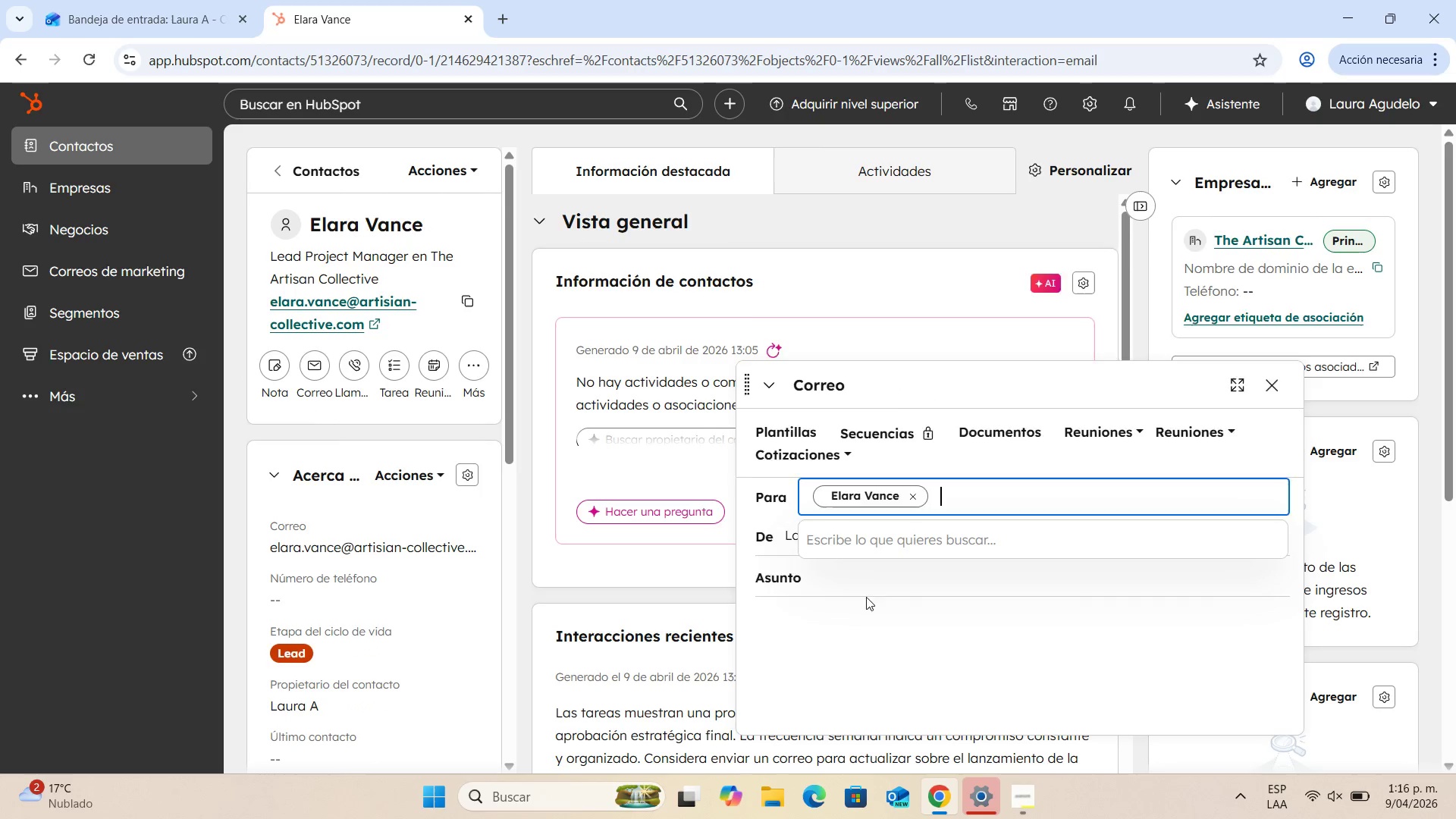 
left_click([873, 602])
 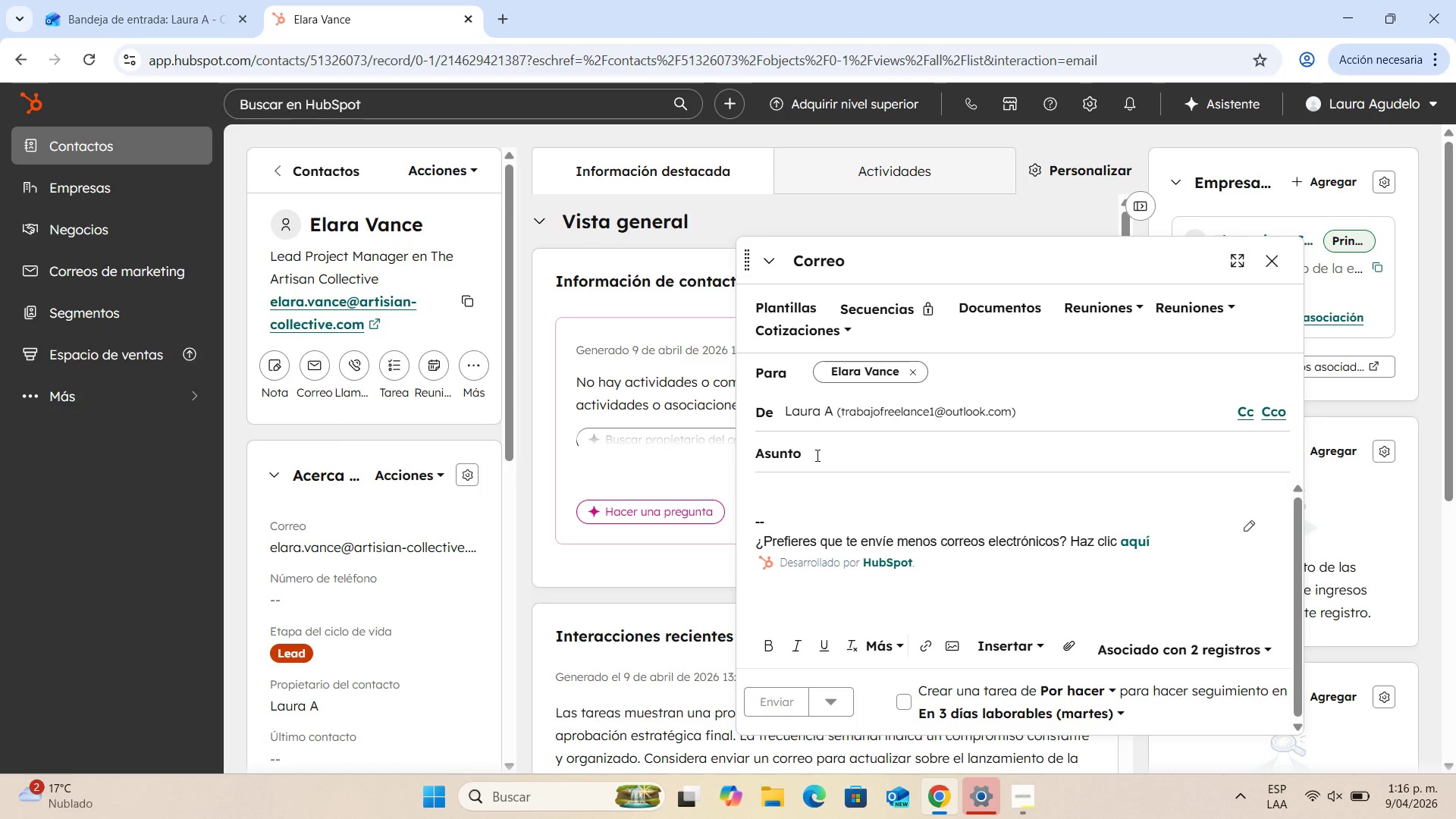 
wait(5.86)
 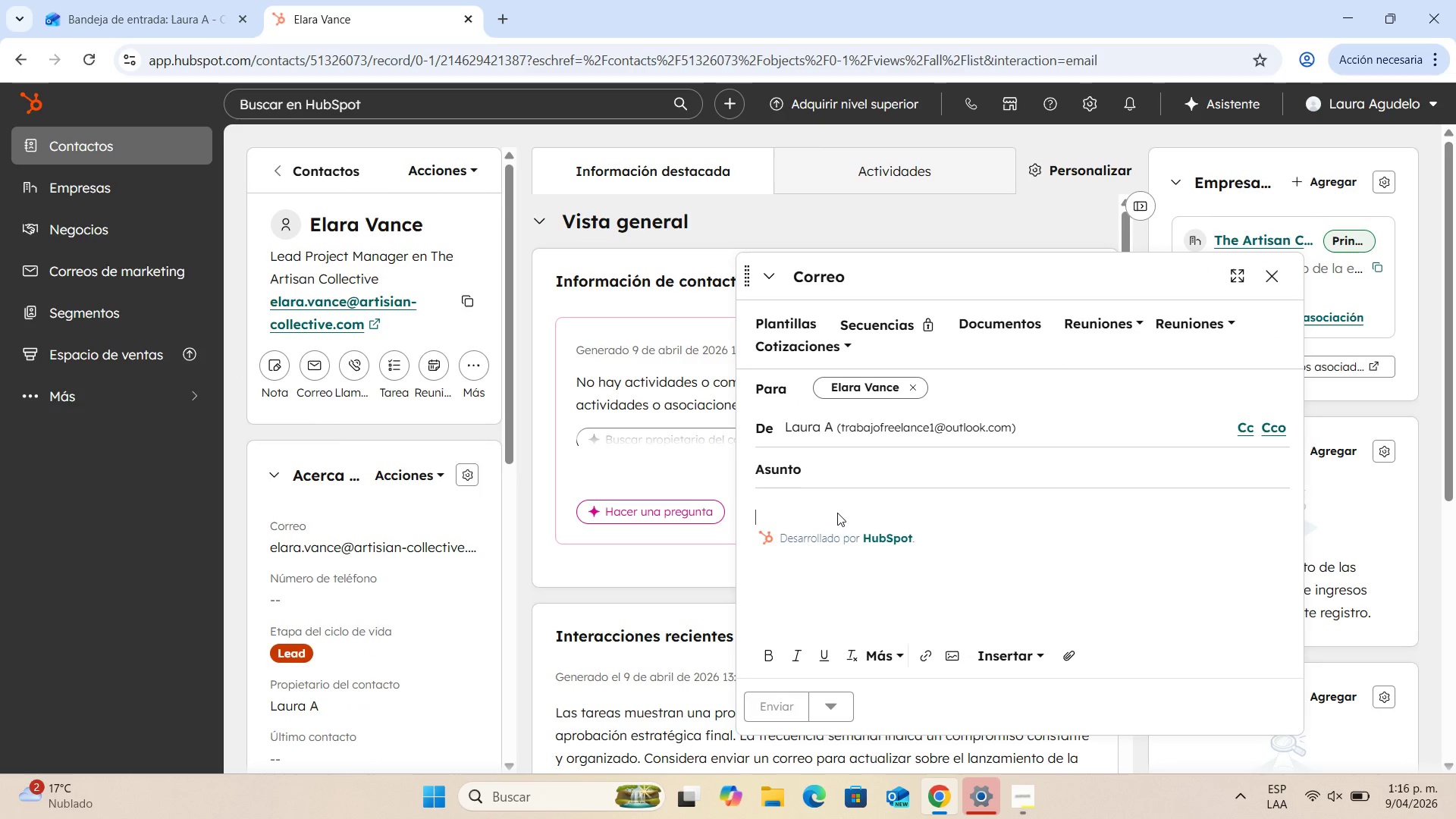 
left_click([822, 450])
 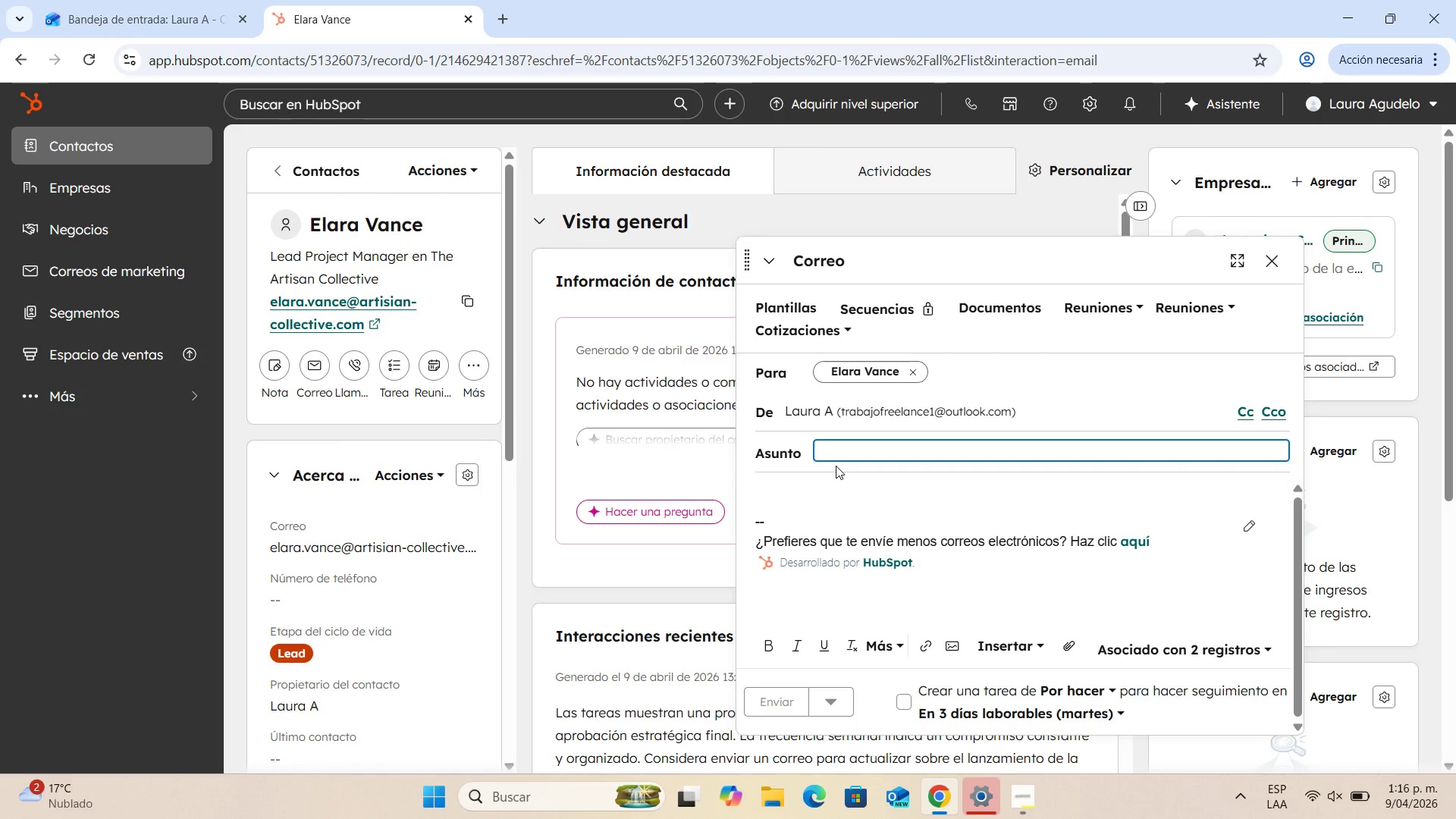 
type(A warm welcome to Aura Growth )
 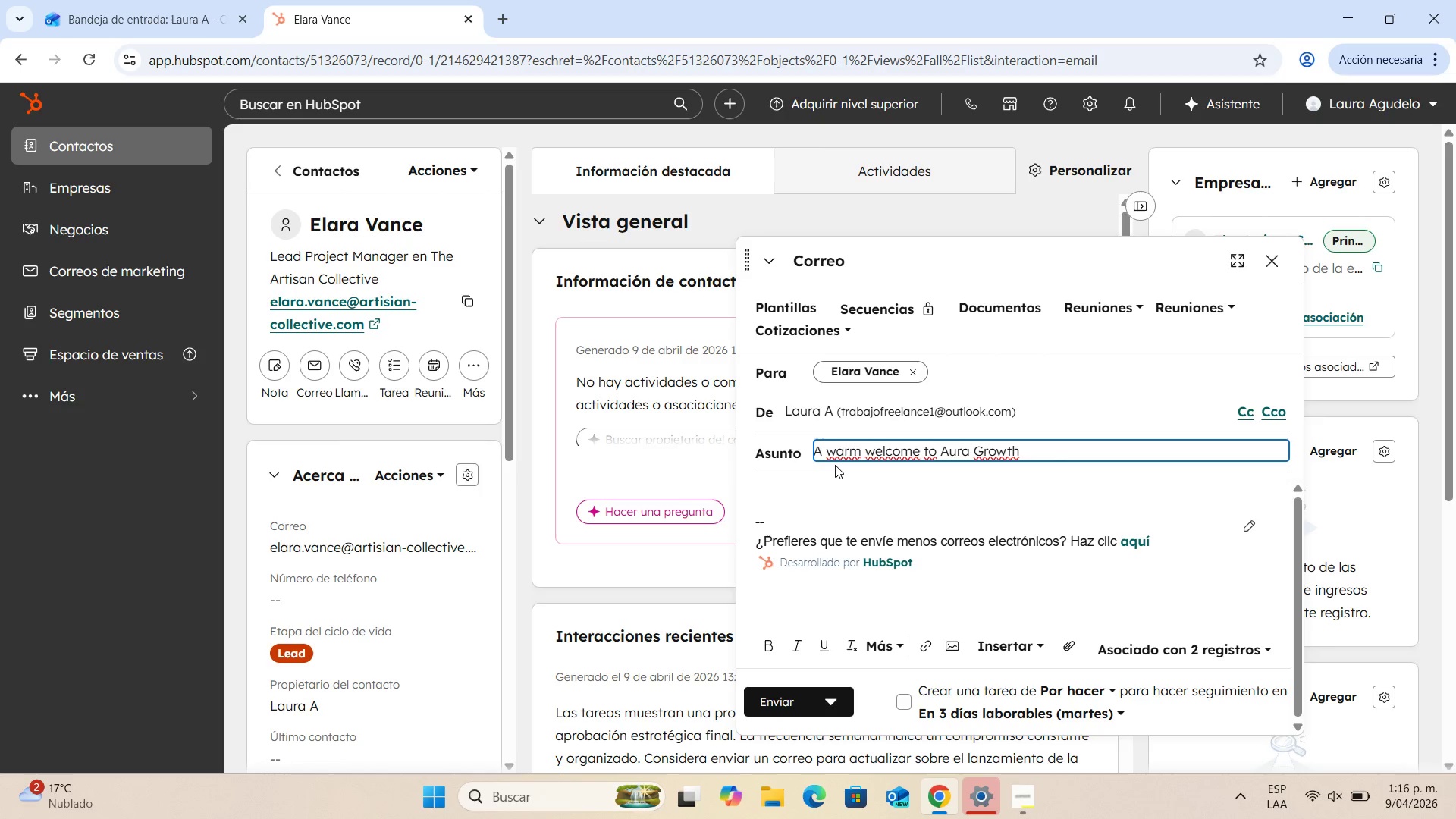 
key(Shift+Backslash)
 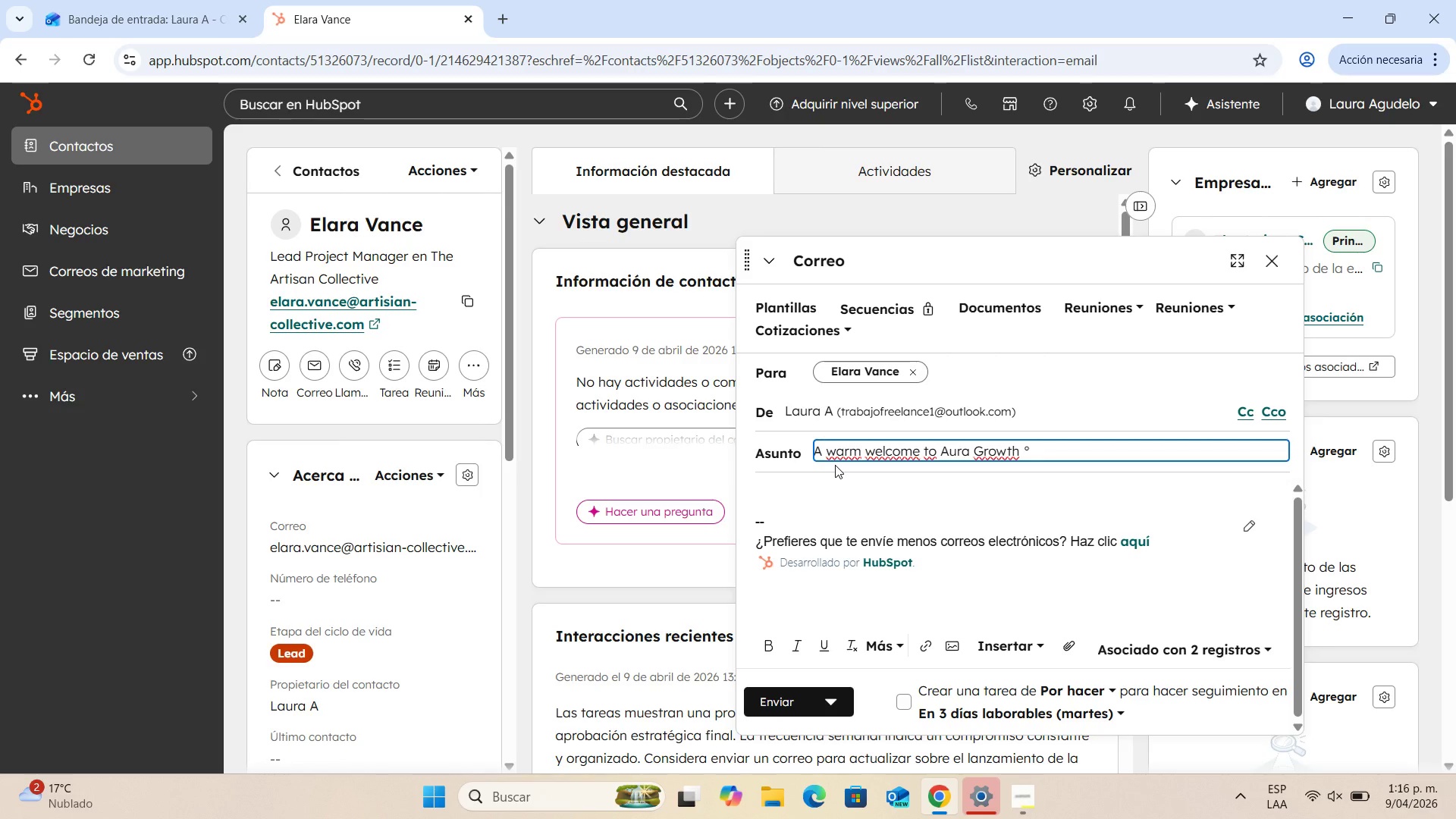 
key(Backspace)
 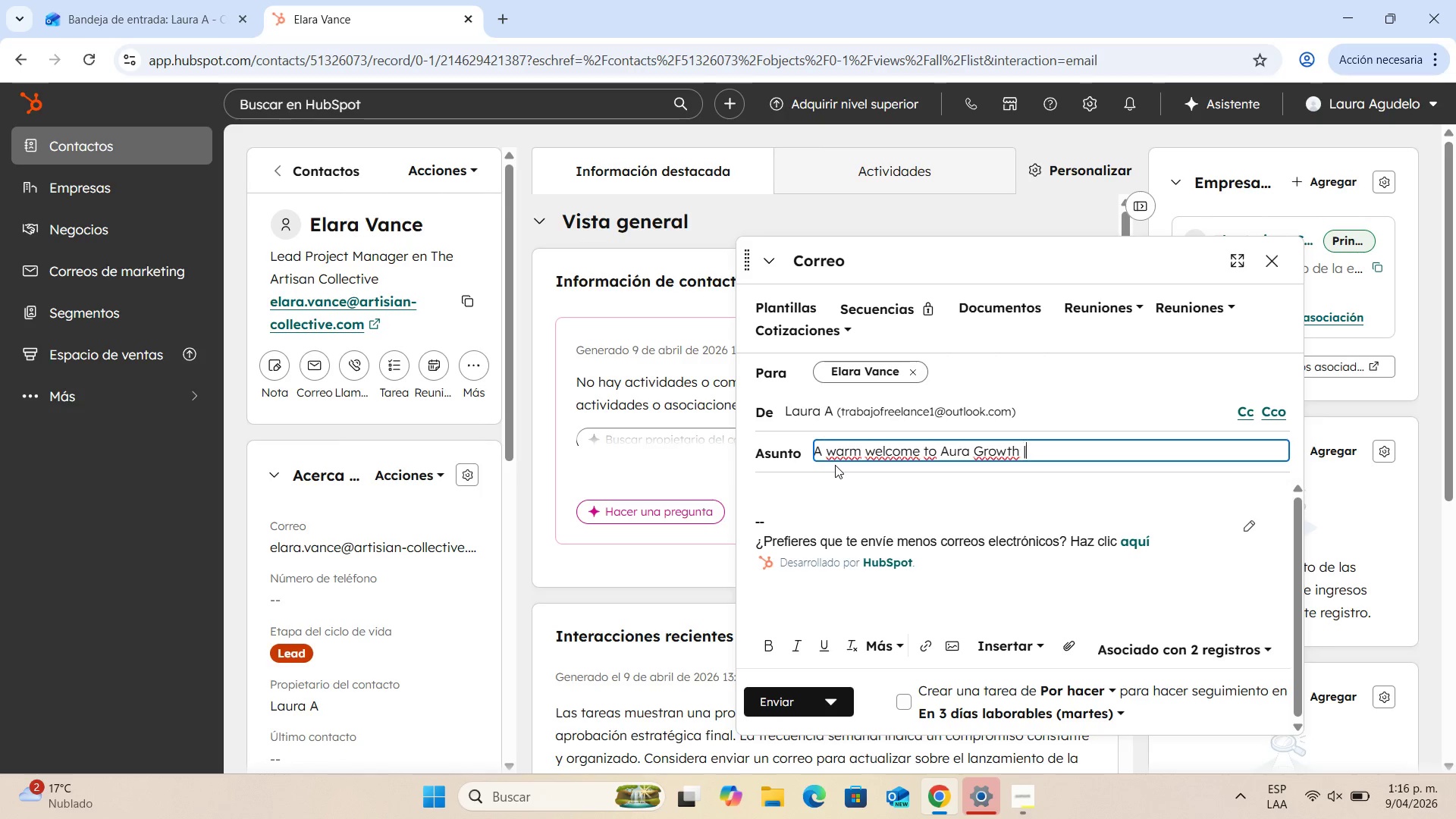 
key(Backslash)
 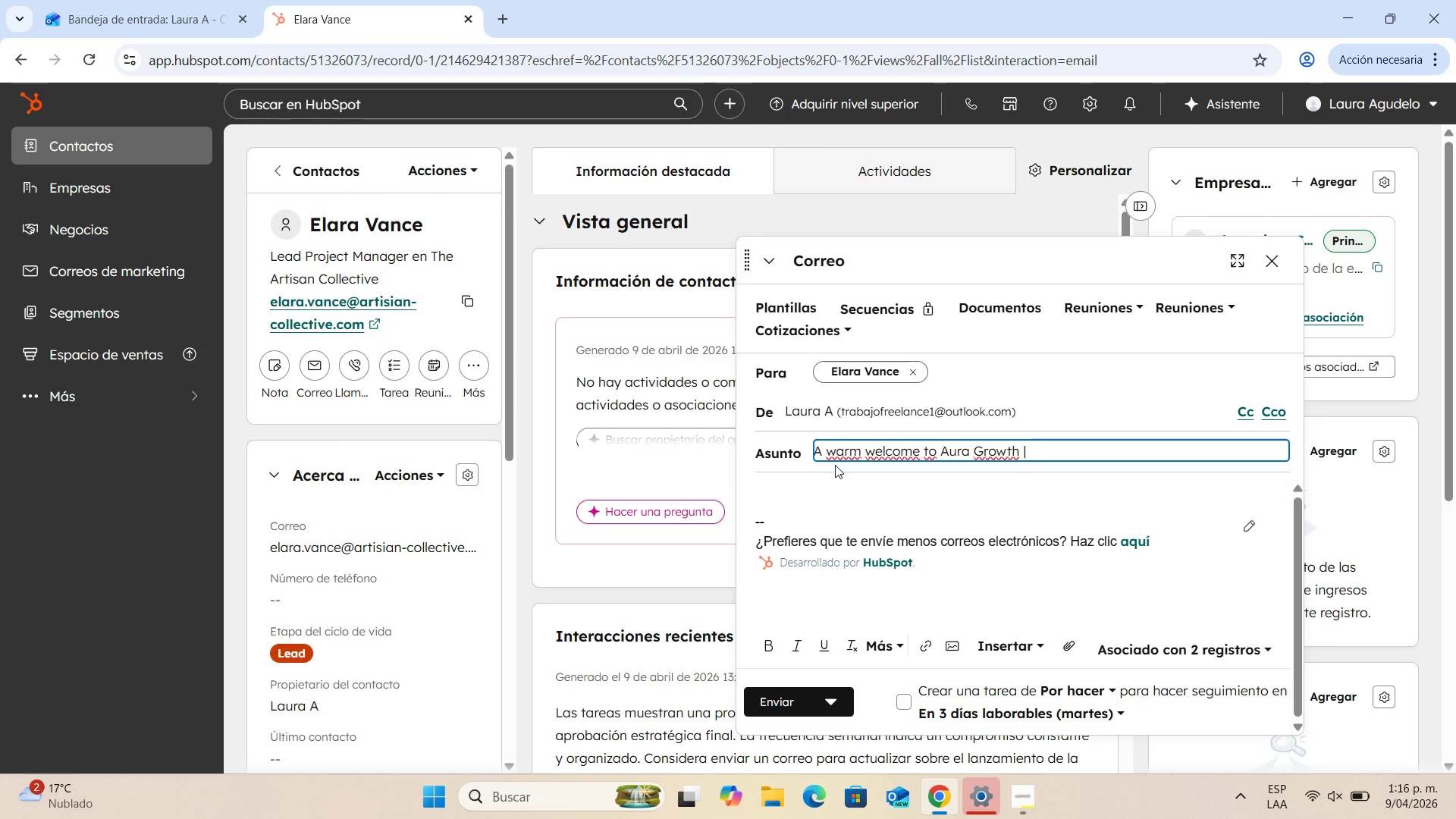 
key(Space)
 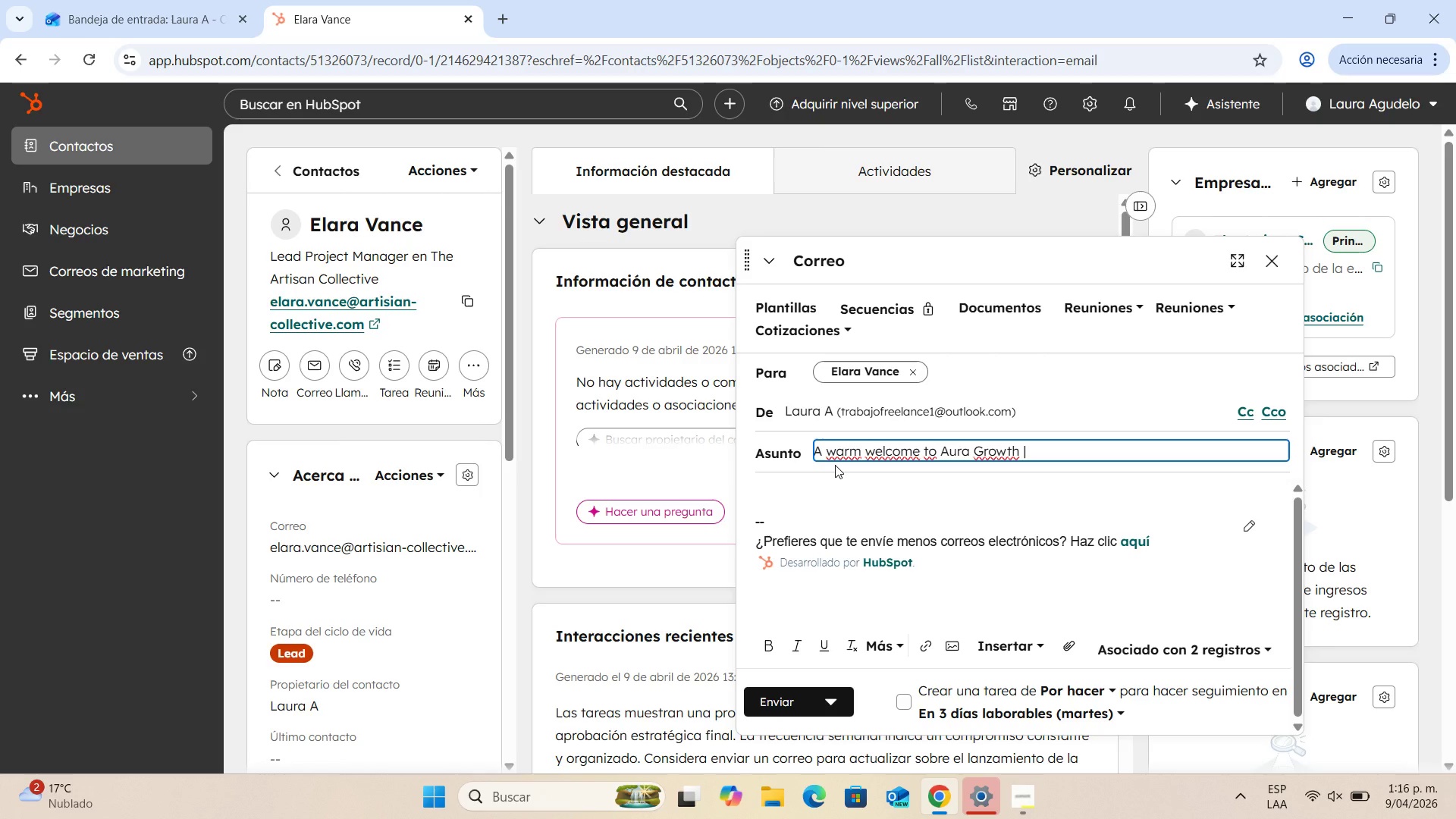 
type(Setting the stage for the a)
key(Backspace)
type(Artisian Collective )
 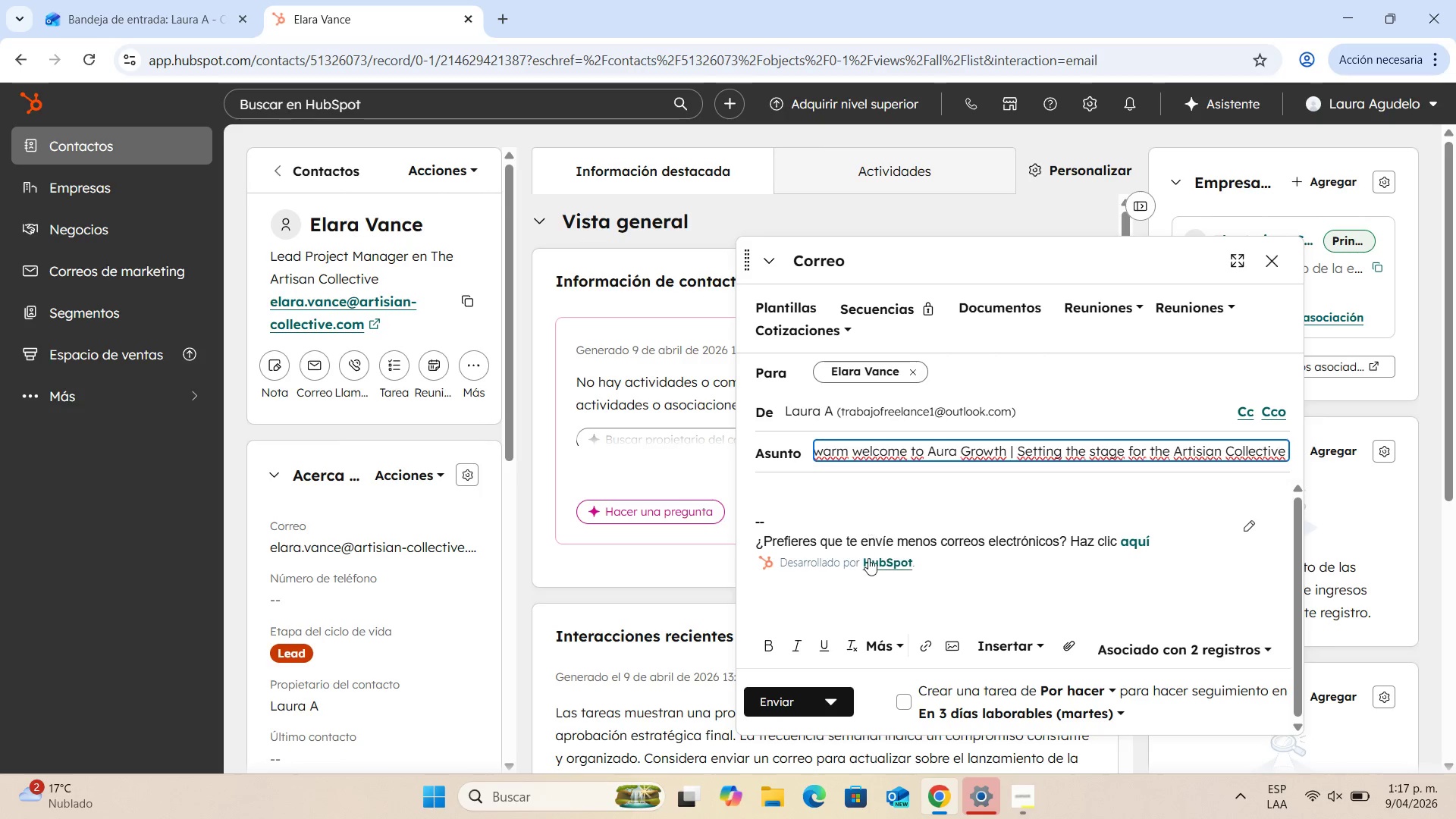 
left_click([792, 498])
 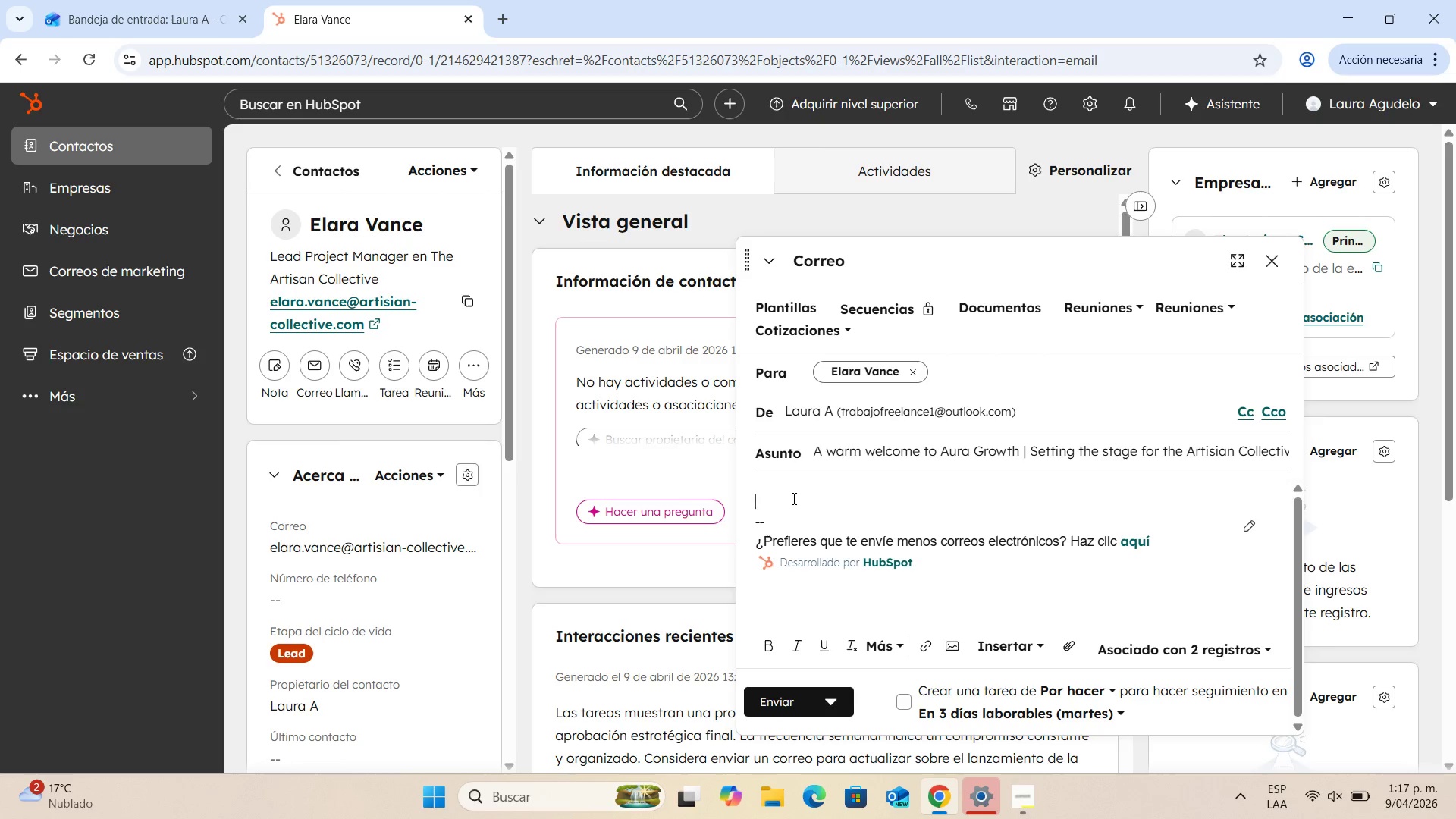 
type(Dear Elara )
key(Backspace)
type(, )
 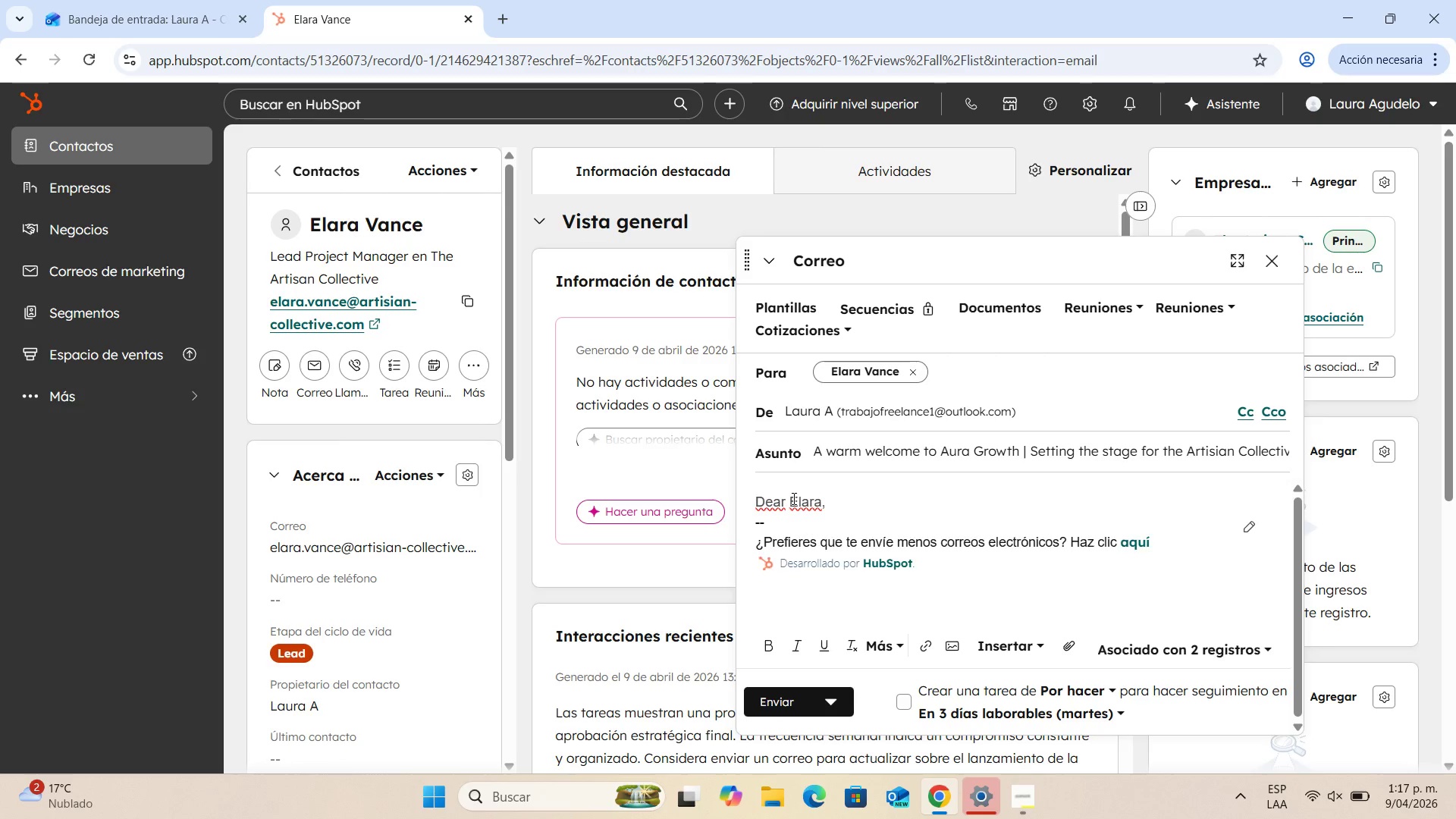 
key(Enter)
 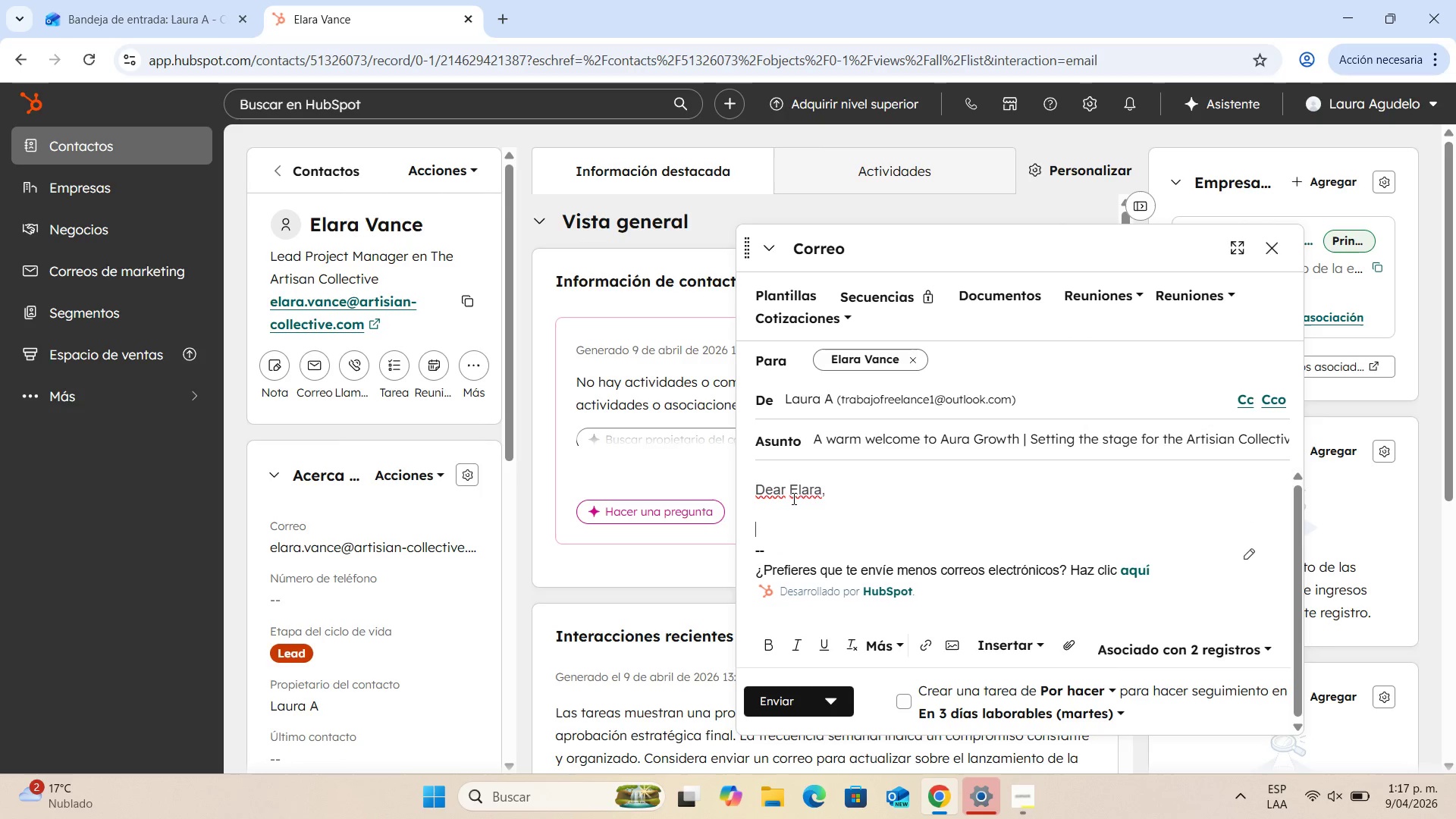 
key(Enter)
 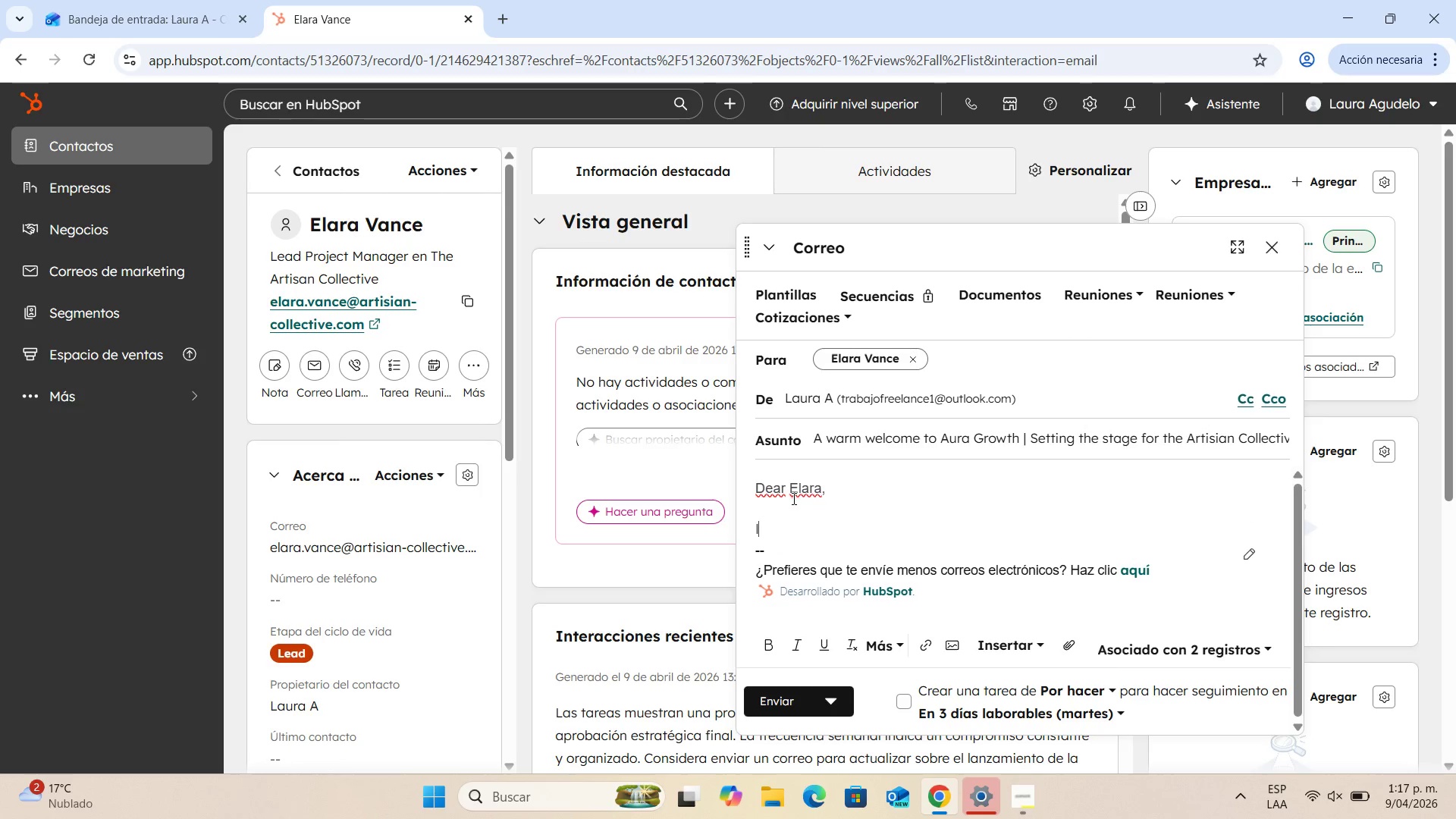 
type(It is a true pleasure to officially welcome you and Th )
key(Backspace)
type(e Artisian Collective team to Aura Growth )
key(Backspace)
type(. WE uns)
key(Backspace)
type(d)
key(Backspace)
key(Backspace)
key(Backspace)
key(Backspace)
key(Backspace)
type(e understand that transitio)
 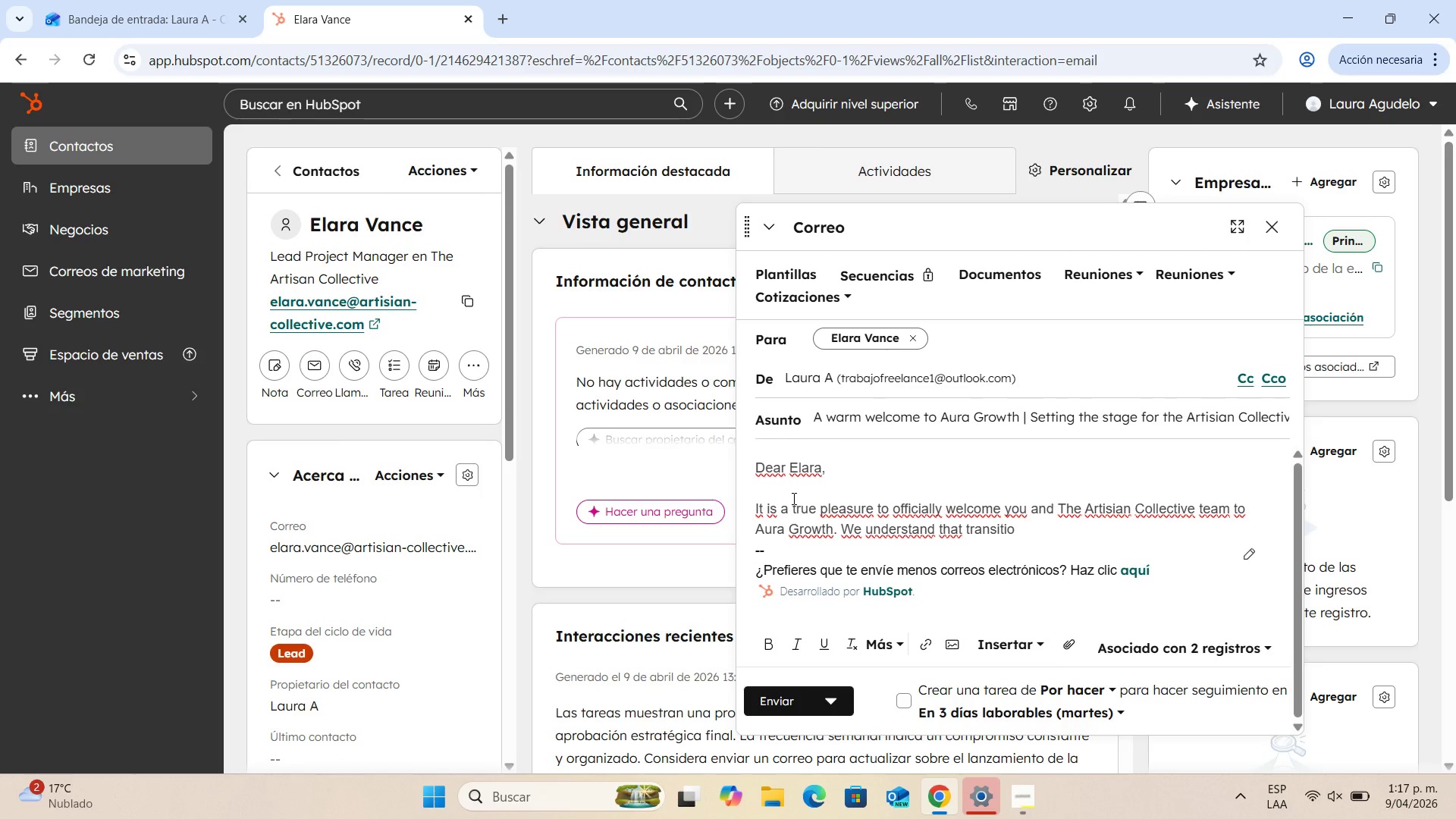 
type(ning a national corporate powerhouse ino)
key(Backspace)
type(to the agile world pf DTC u[NumLock]s)
key(Backspace)
key(Backspace)
 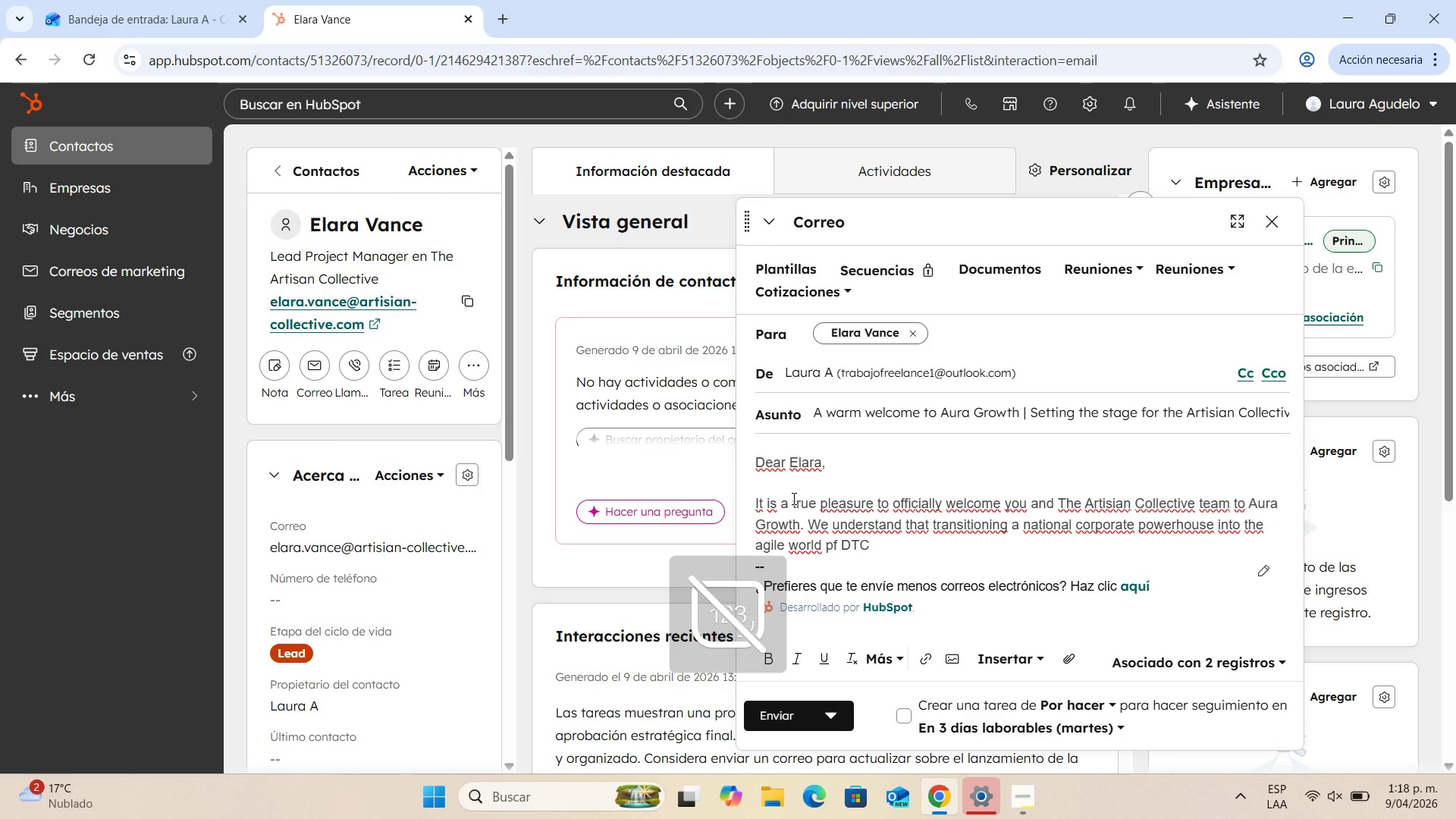 
scroll: coordinate [829, 546], scroll_direction: up, amount: 1.0
 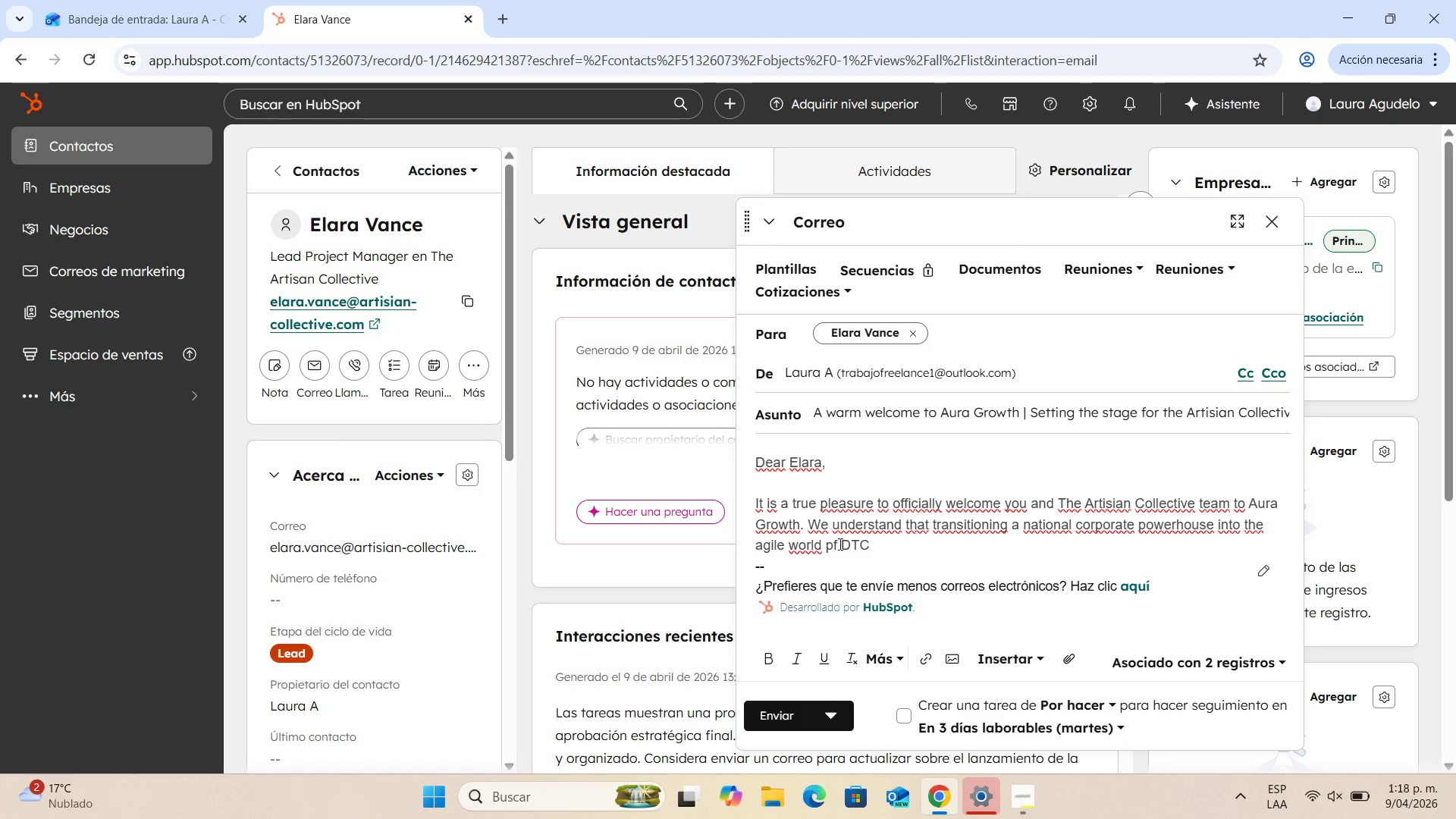 
left_click([839, 544])
 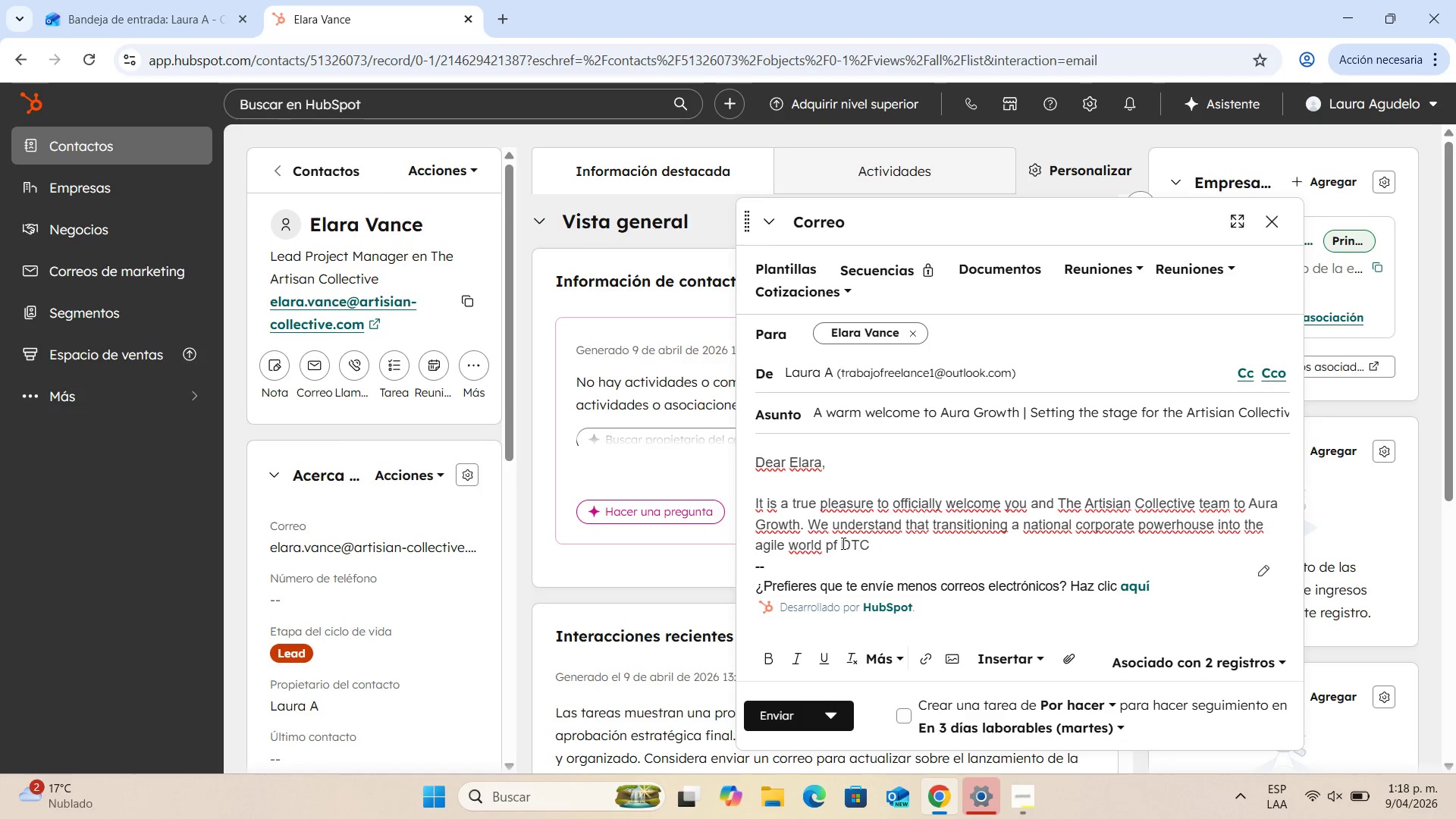 
key(Backspace)
key(Backspace)
type(of)
 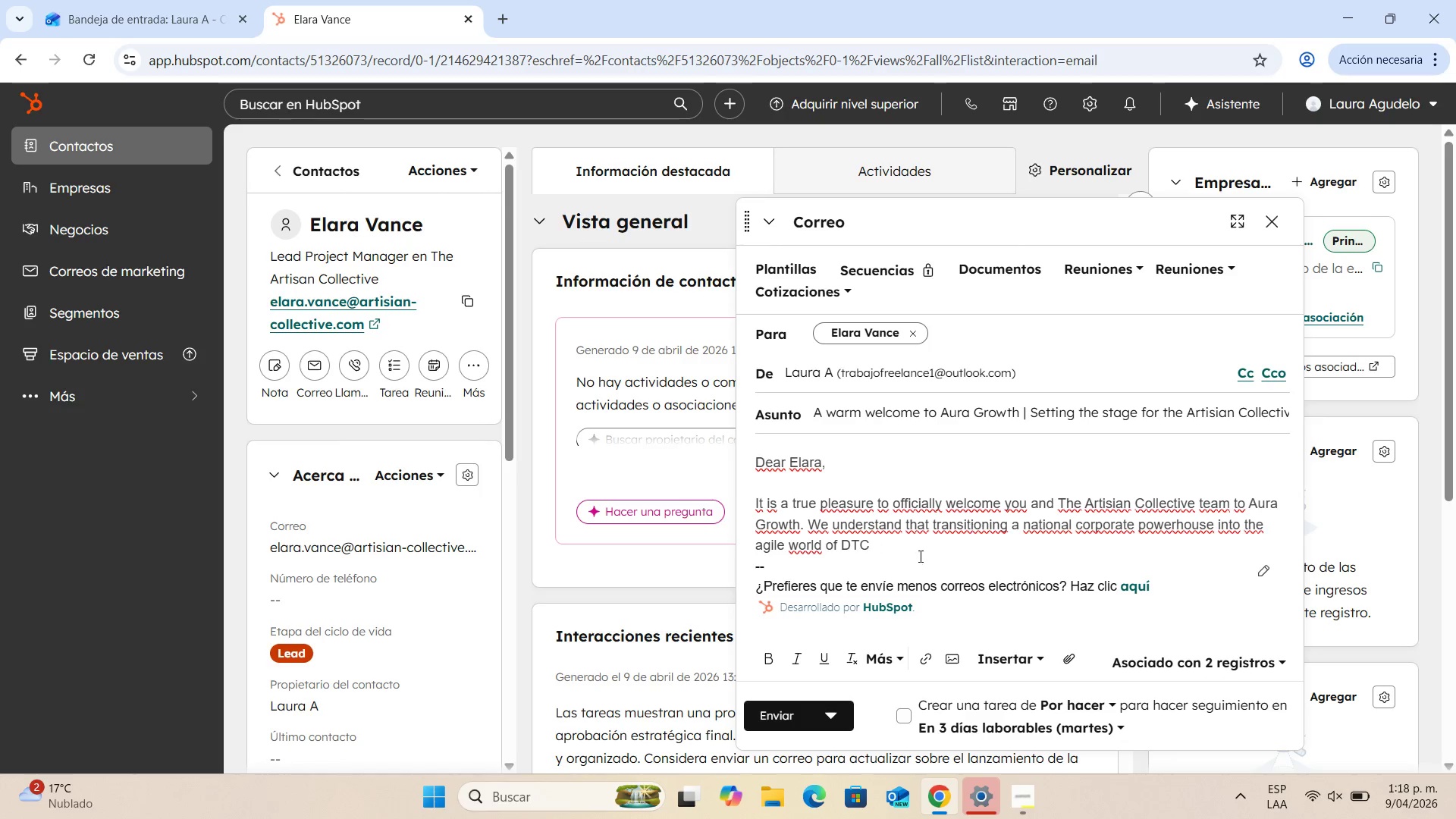 
left_click([916, 543])
 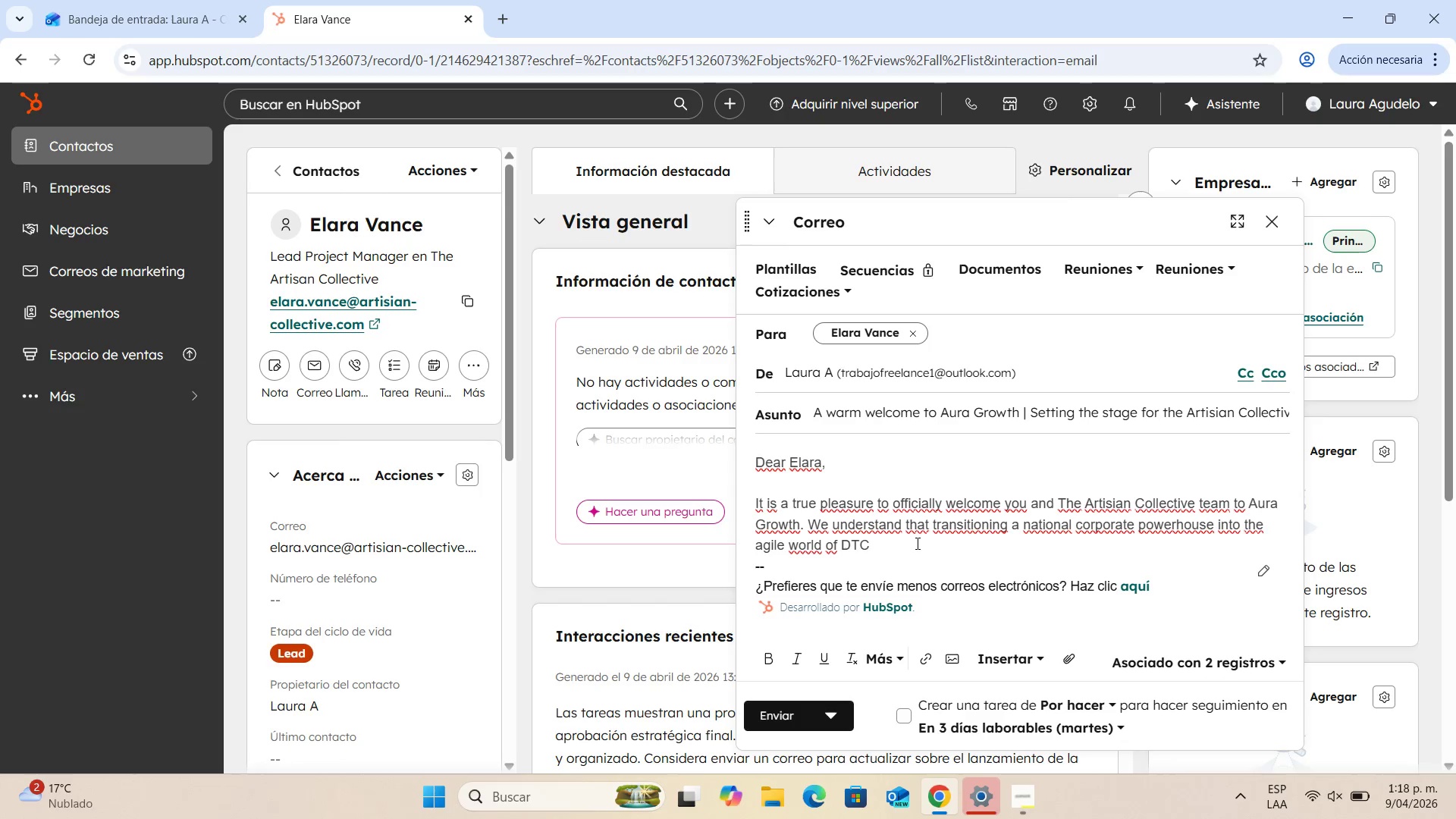 
type(subscriptions)
key(Backspace)
 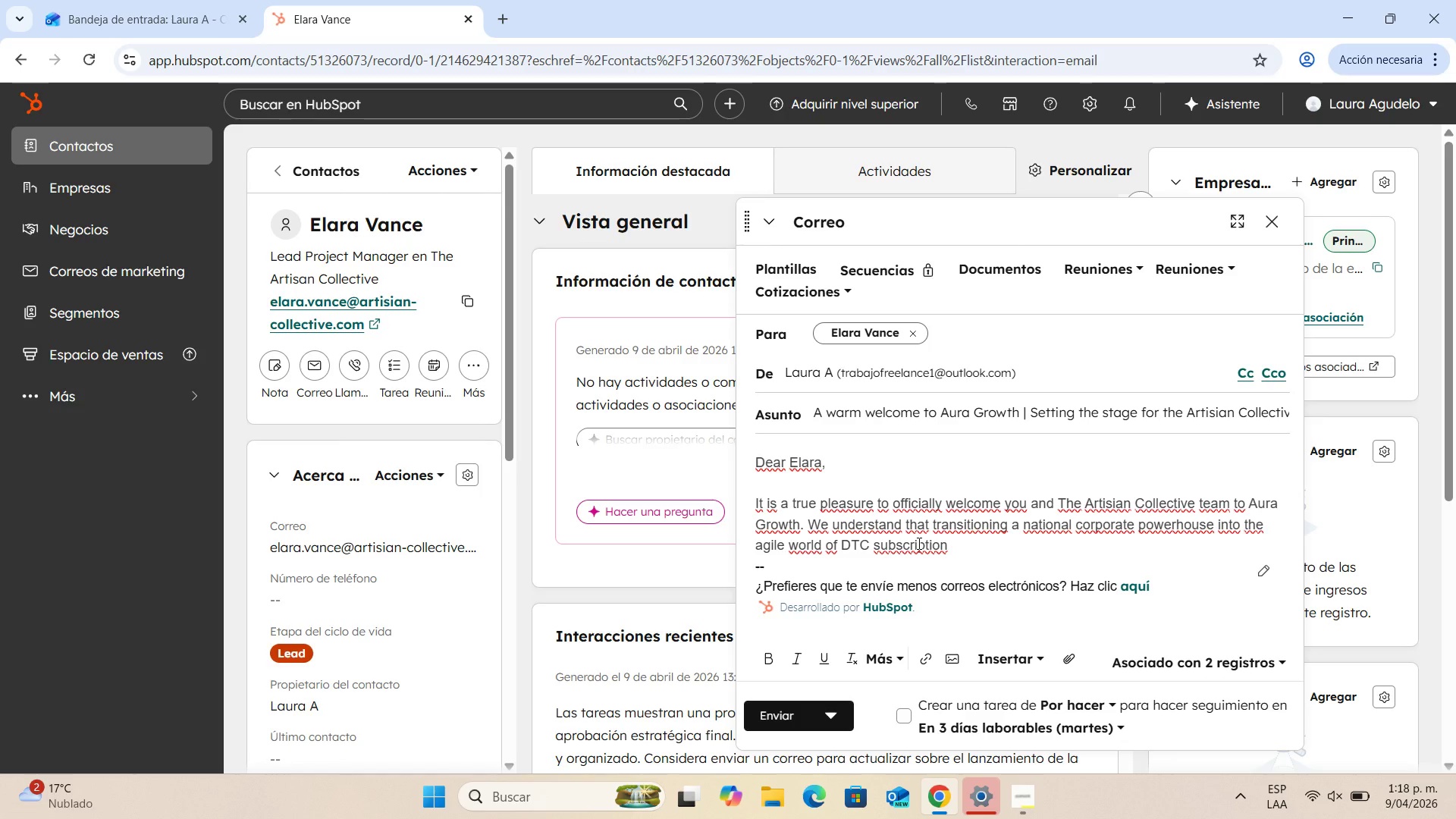 
type( models )
 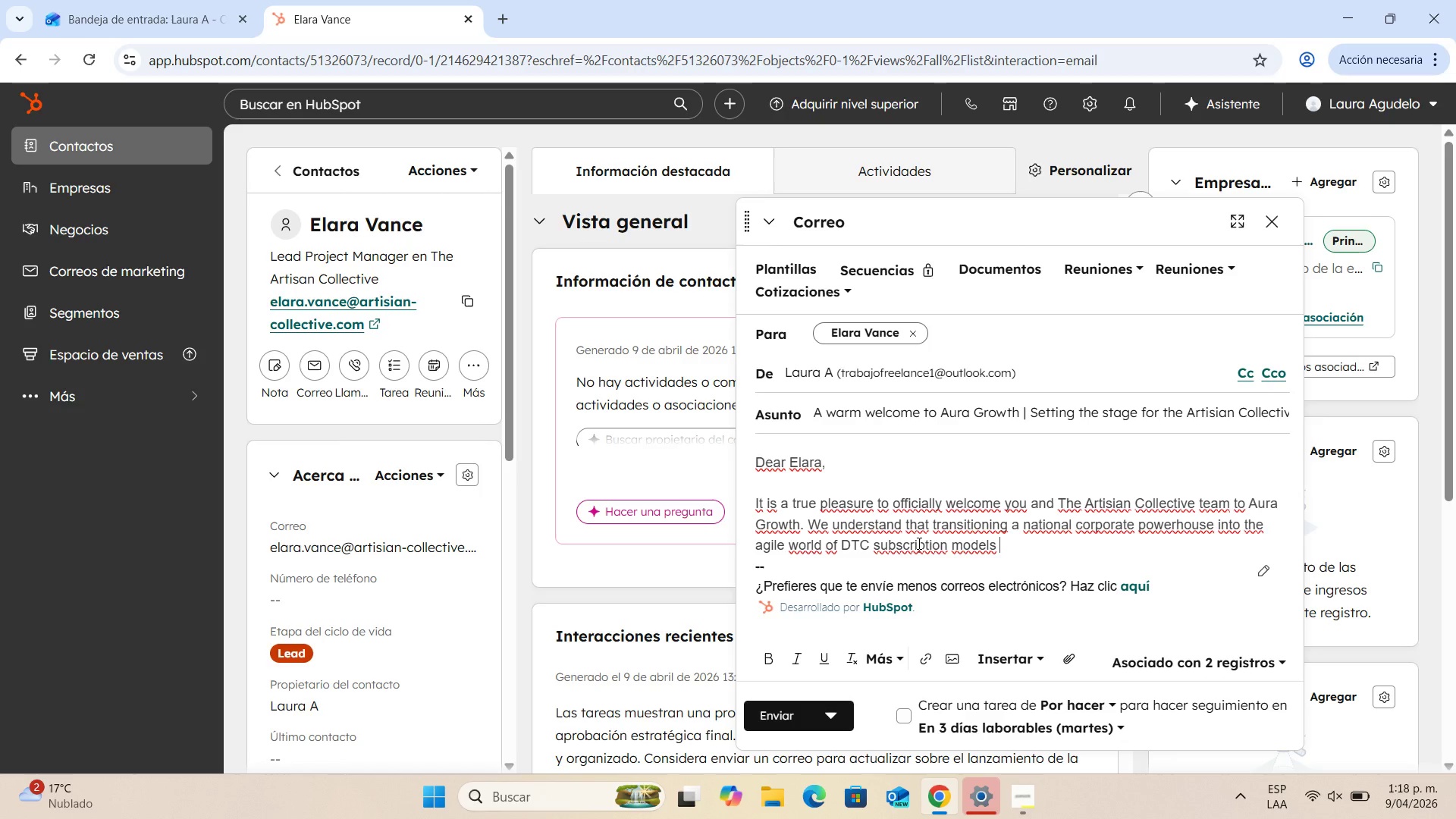 
type(is a complex journy)
key(Backspace)
type(ey, but you are in a expert handa)
key(Backspace)
type(d)
key(Backspace)
type(s. )
 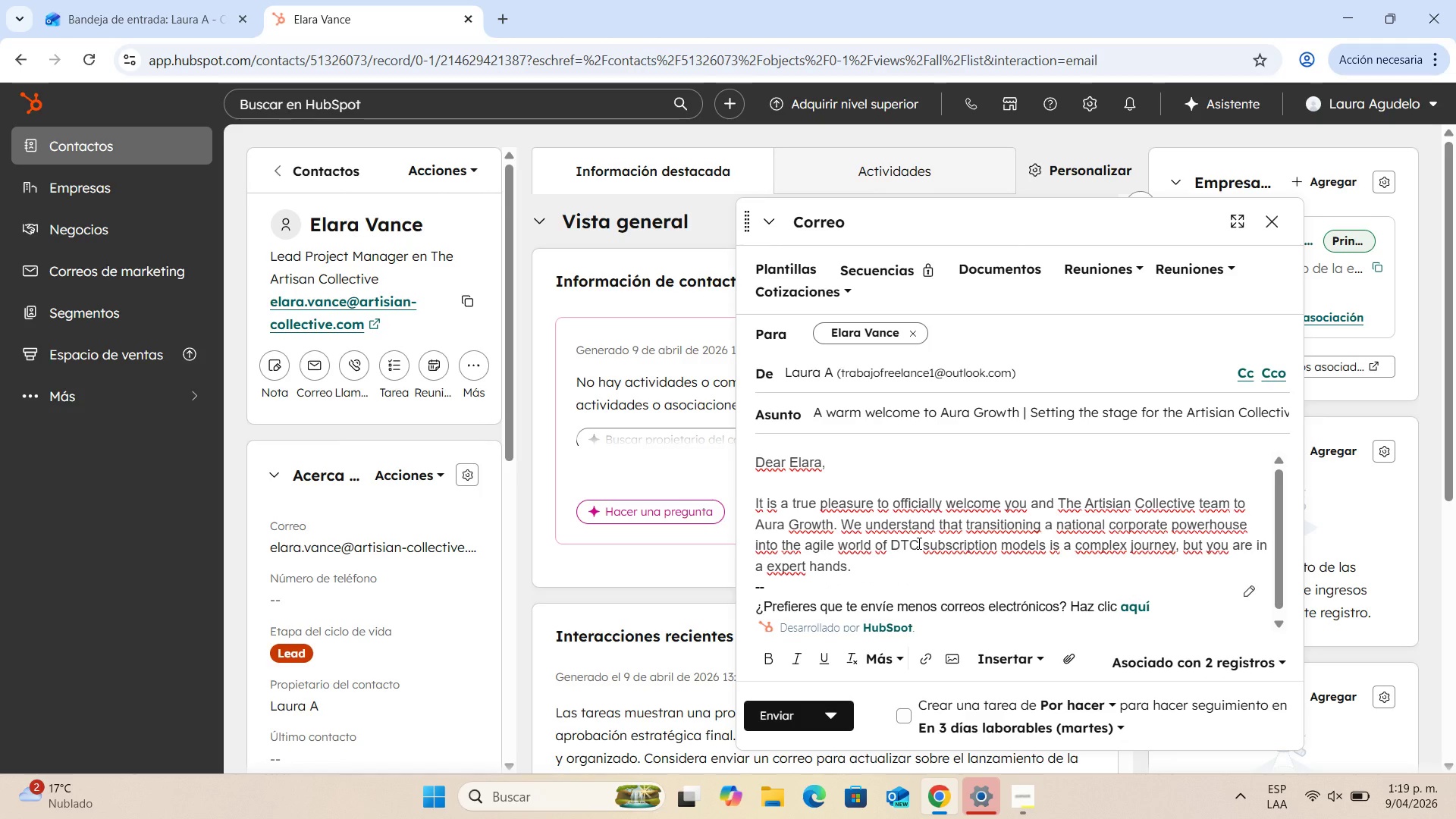 
key(Shift+Enter)
 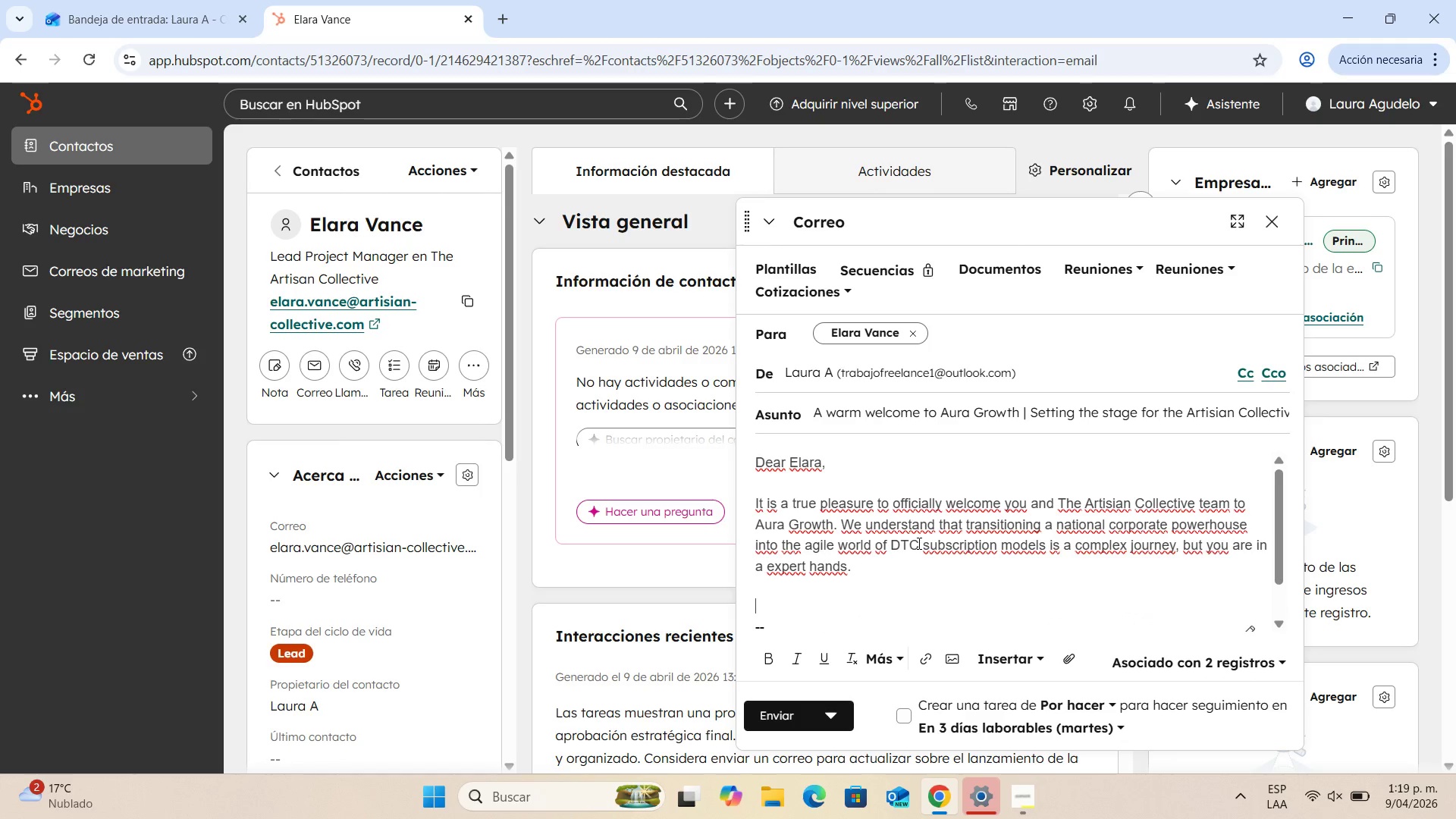 
key(Shift+Enter)
 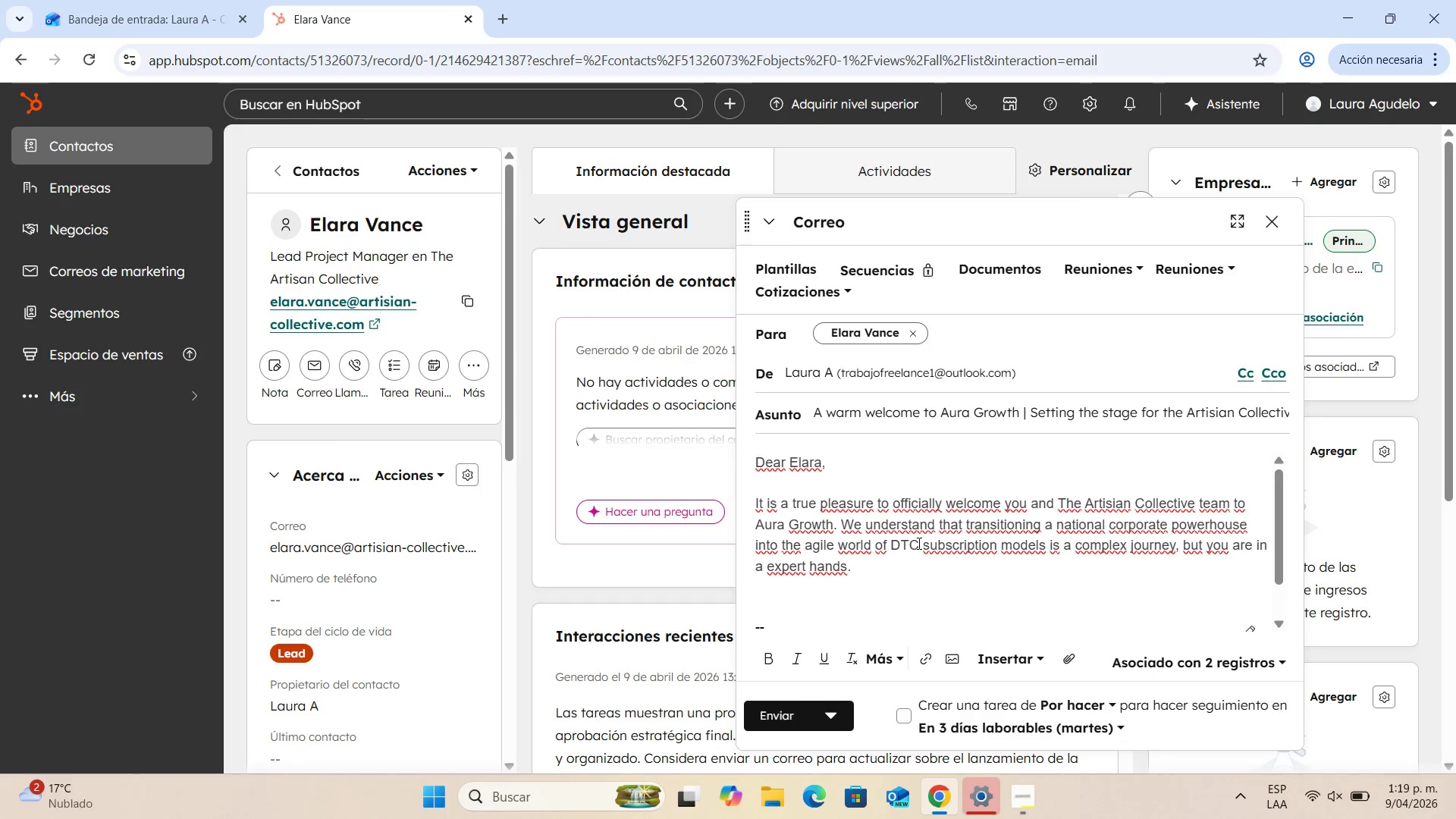 
type(Our goald)
key(Backspace)
type( is to presr)
key(Backspace)
type(erve the premium essence of you handmader)
key(Backspace)
type( goods while building a high-conversion digital engine. I have already outlined our first )
 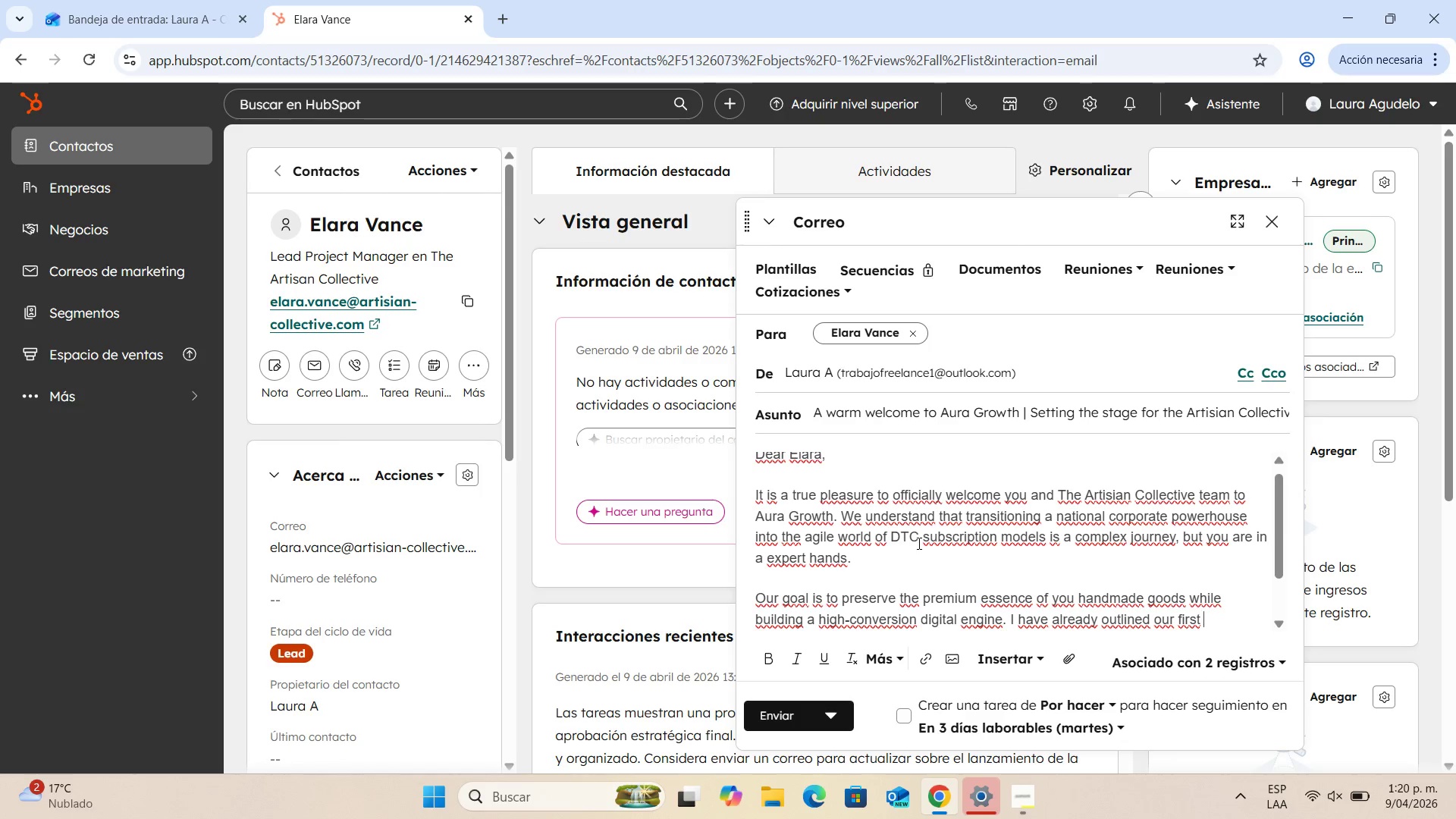 
type(30 - day roadmap)
 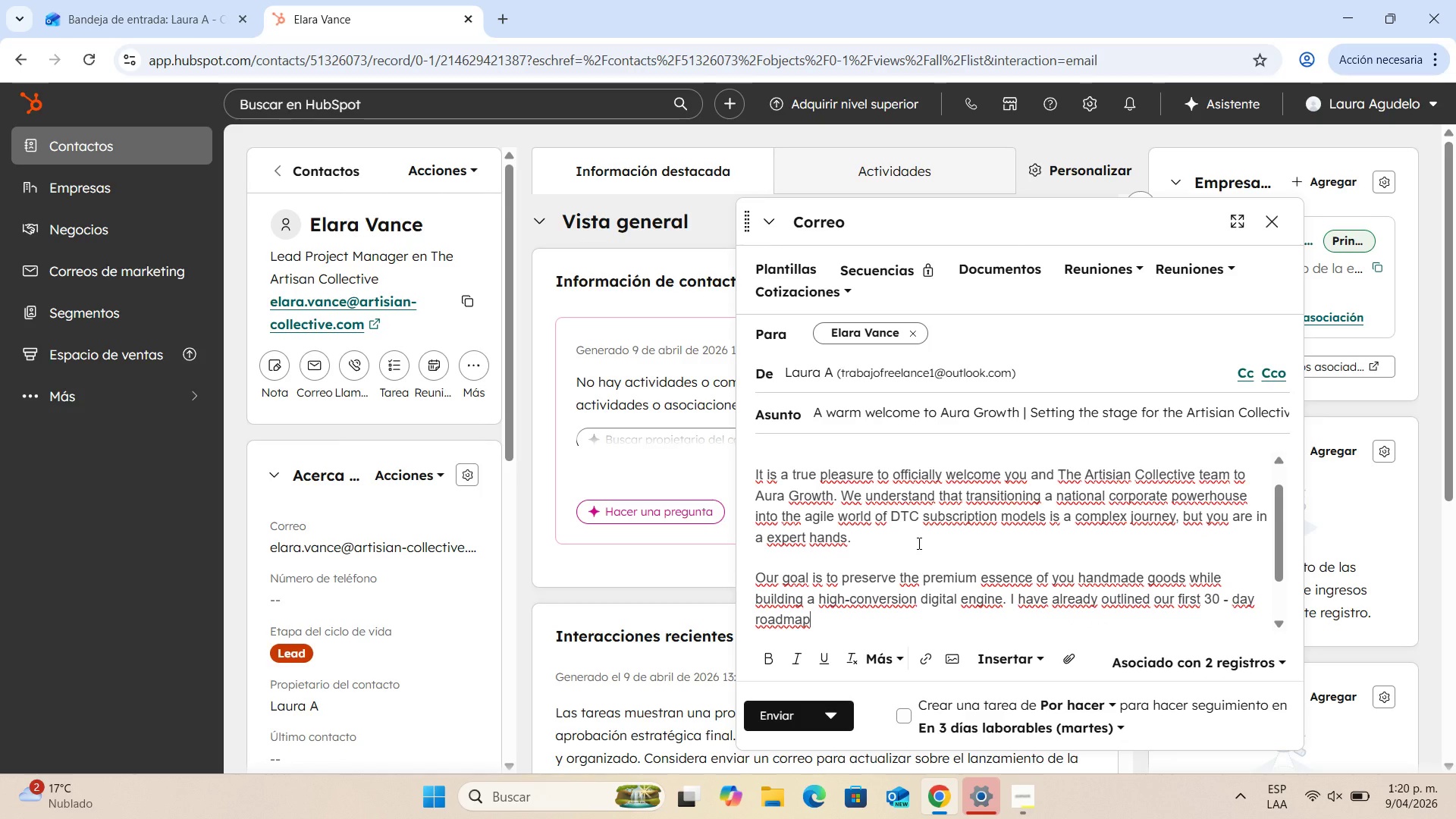 
type( in your portal )
key(Backspace)
type(,)
 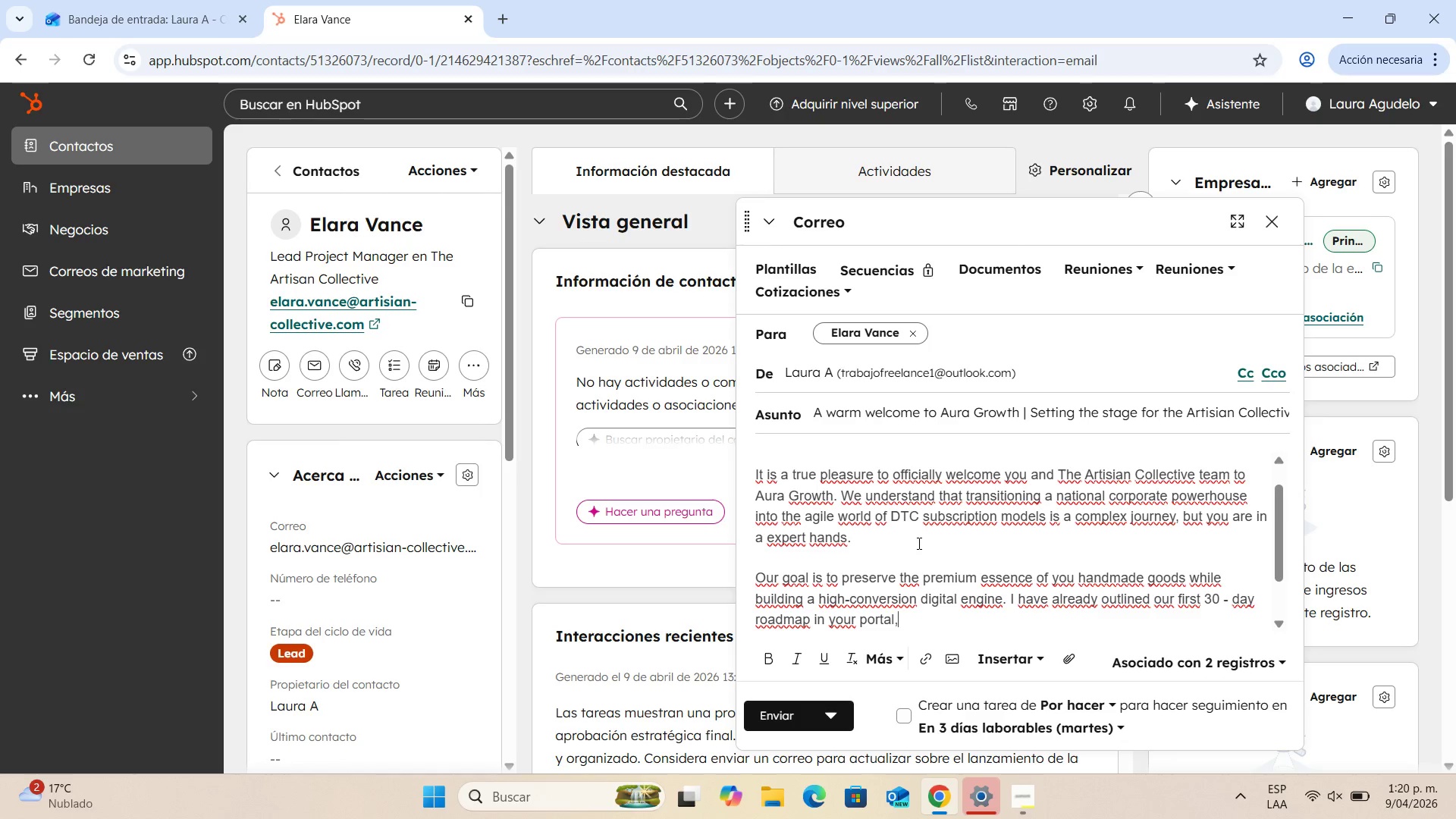 
type(focusing on brand vou)
key(Backspace)
type(iice )
key(Backspace)
key(Backspace)
key(Backspace)
key(Backspace)
type(ce alignment and technical in)
key(Backspace)
type(i)
key(Backspace)
type(ntegration.)
 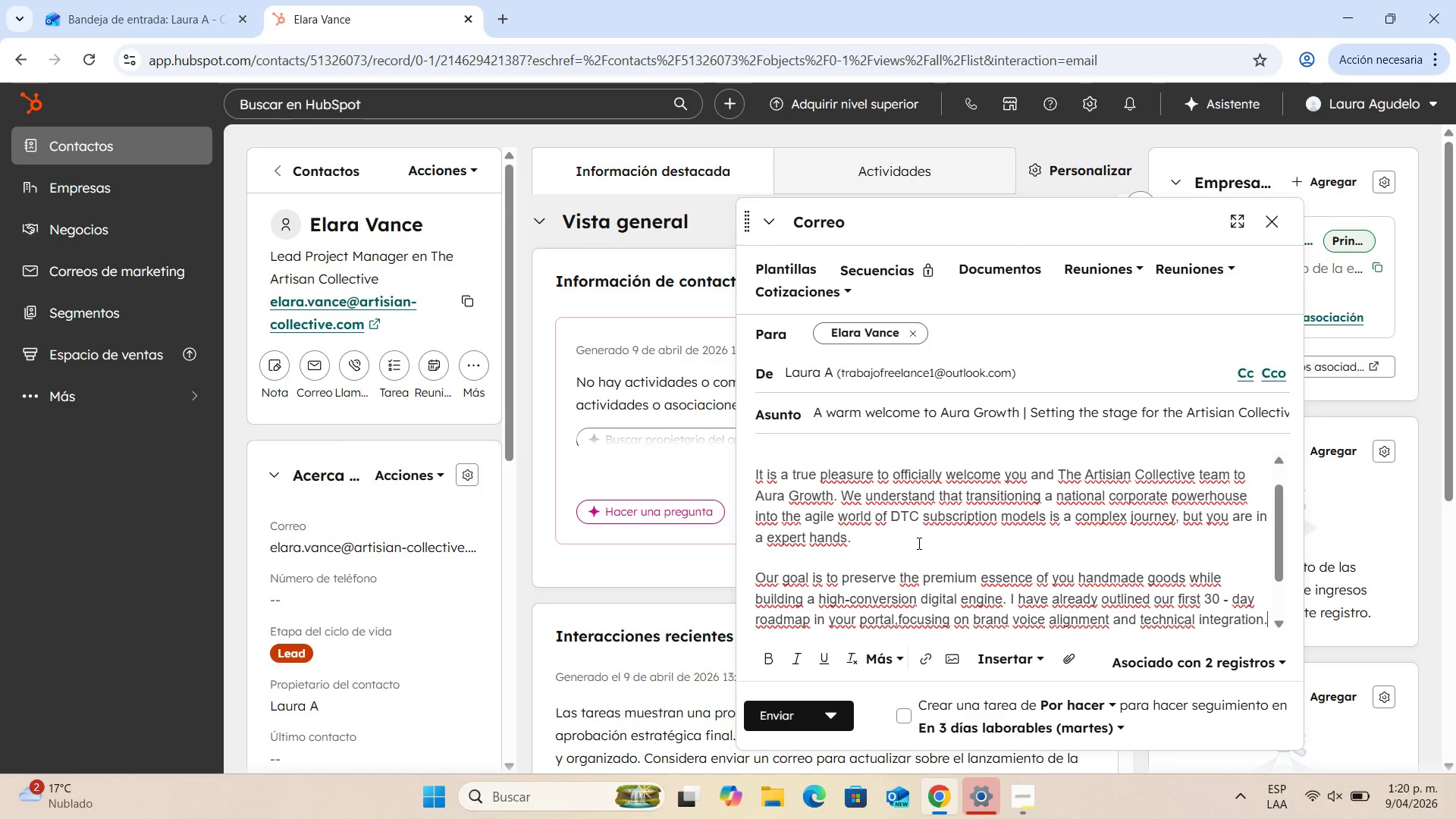 
key(Shift+Enter)
 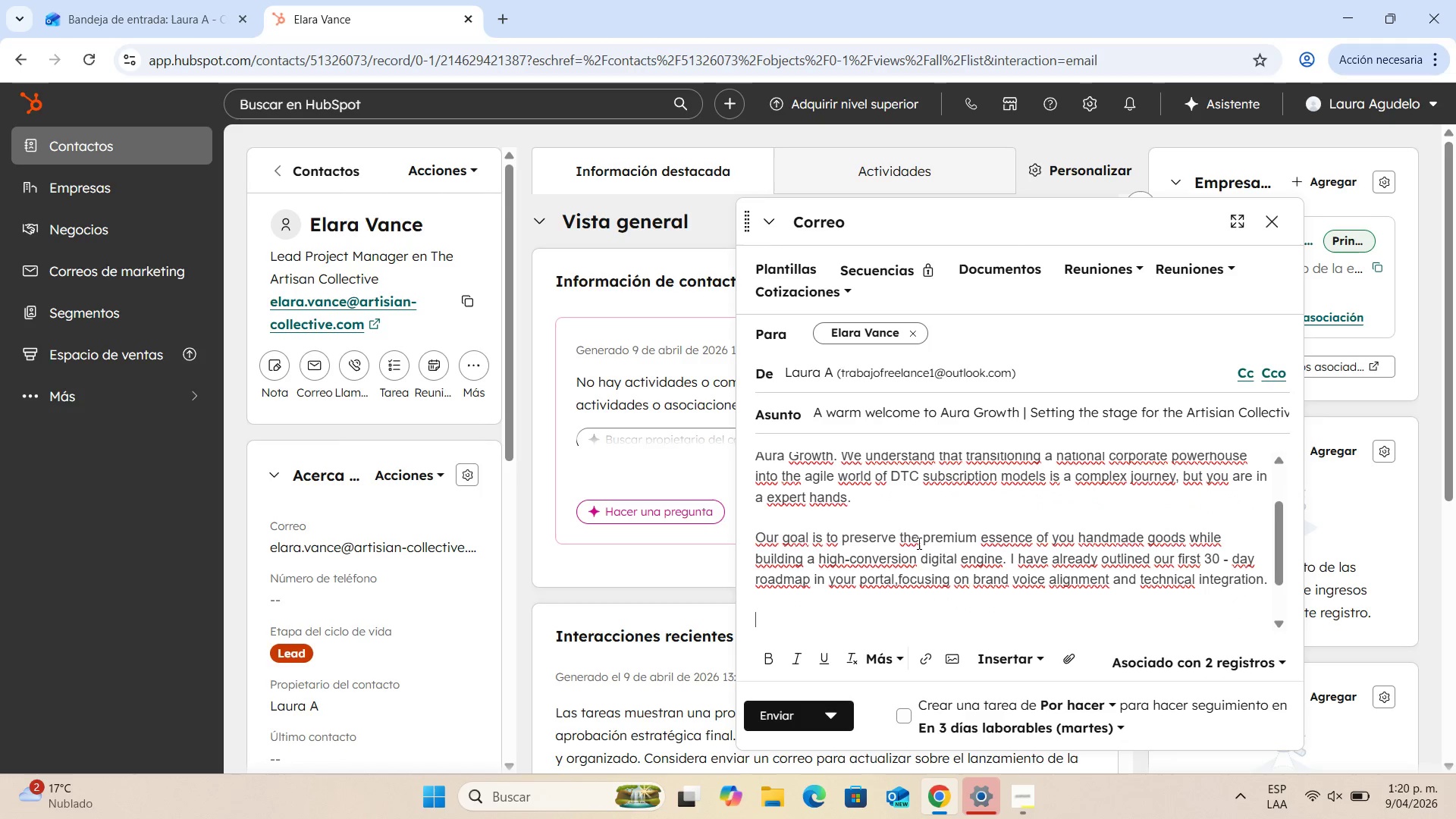 
key(Shift+Enter)
 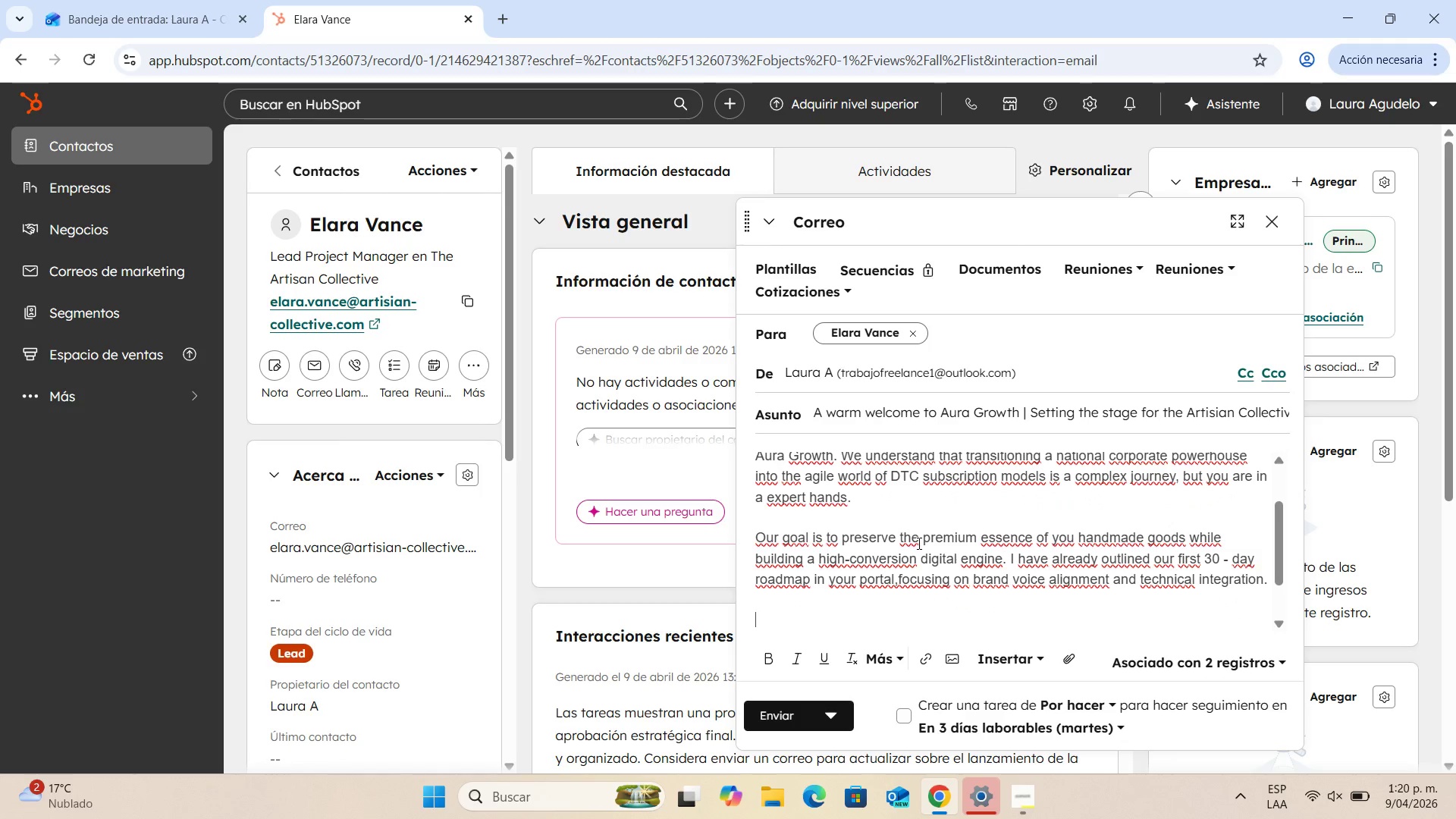 
type(I[m looking forward to out)
key(Backspace)
type(r )
 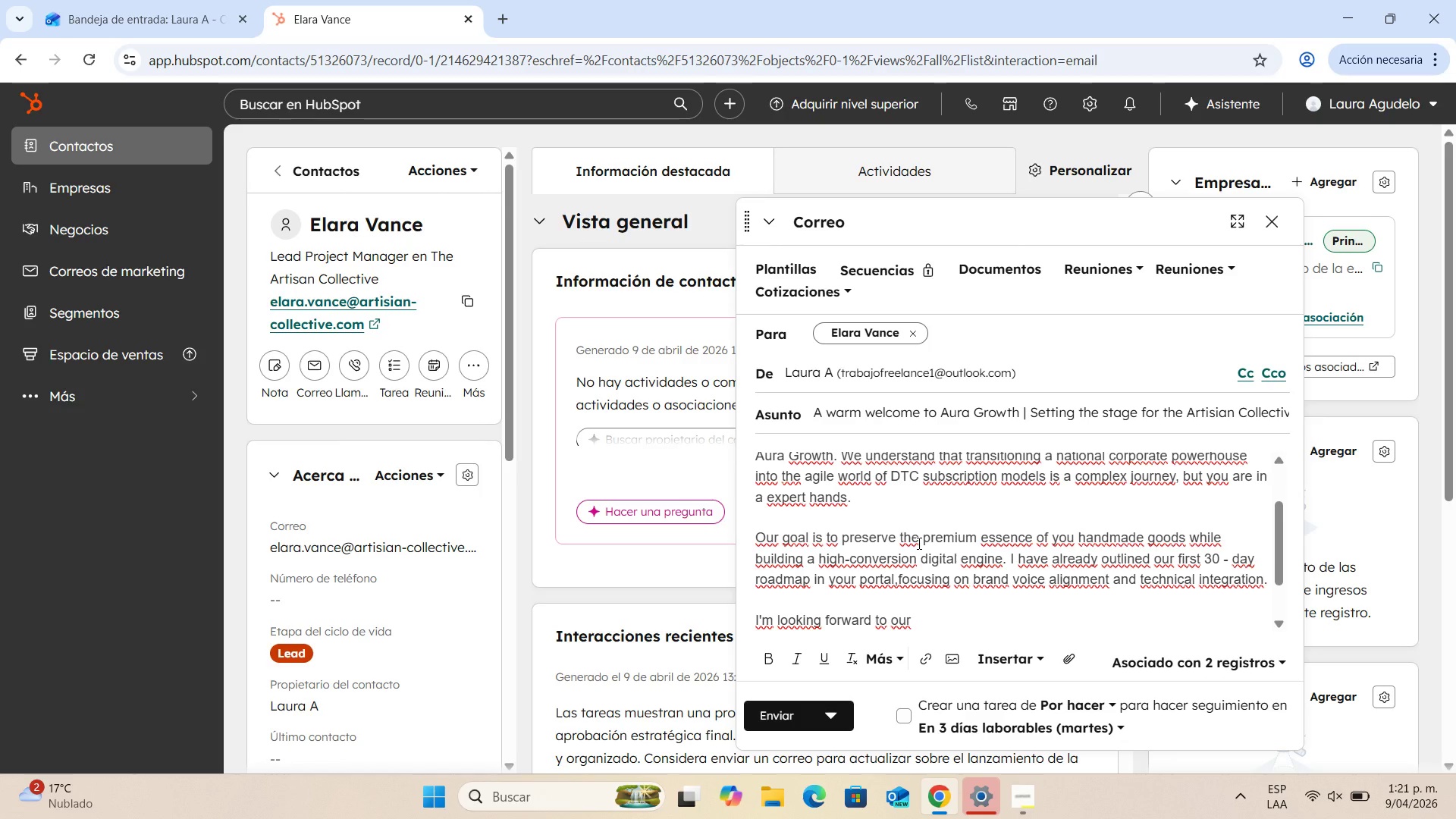 
wait(6.47)
 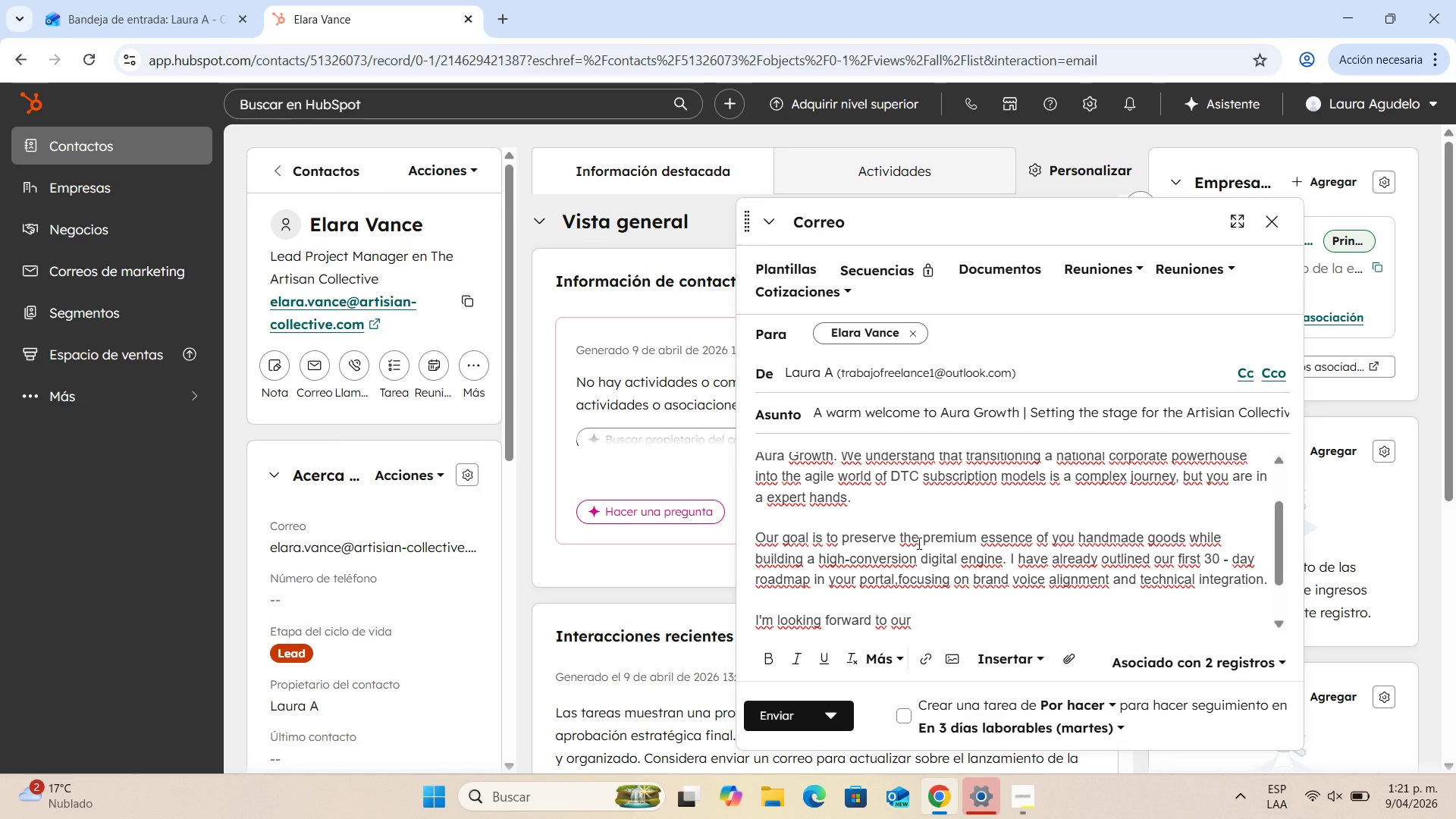 
type(kick -off session to ensure a seamless and succeso)
key(Backspace)
type(ful Q1 launch. )
 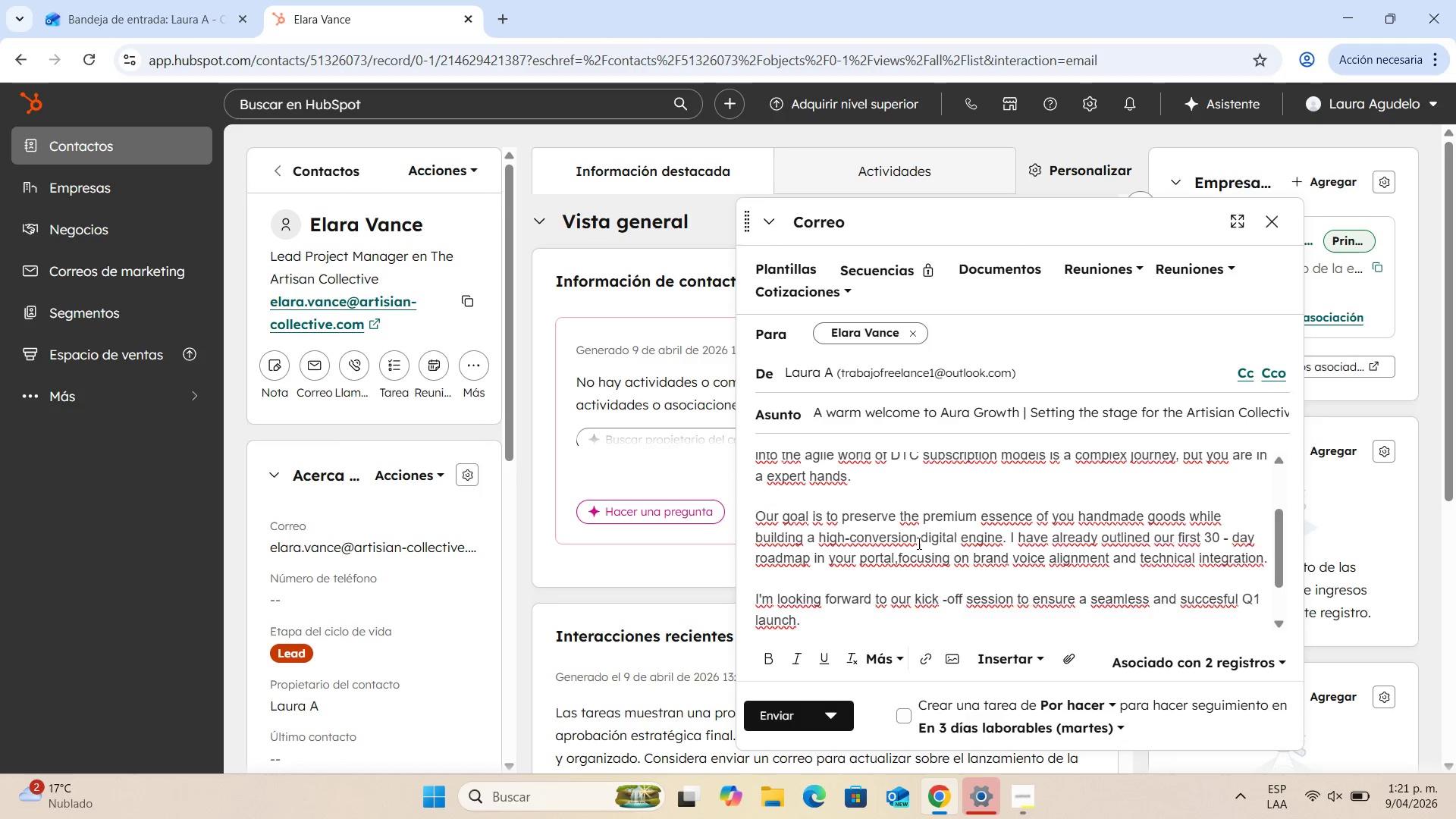 
key(Shift+Enter)
 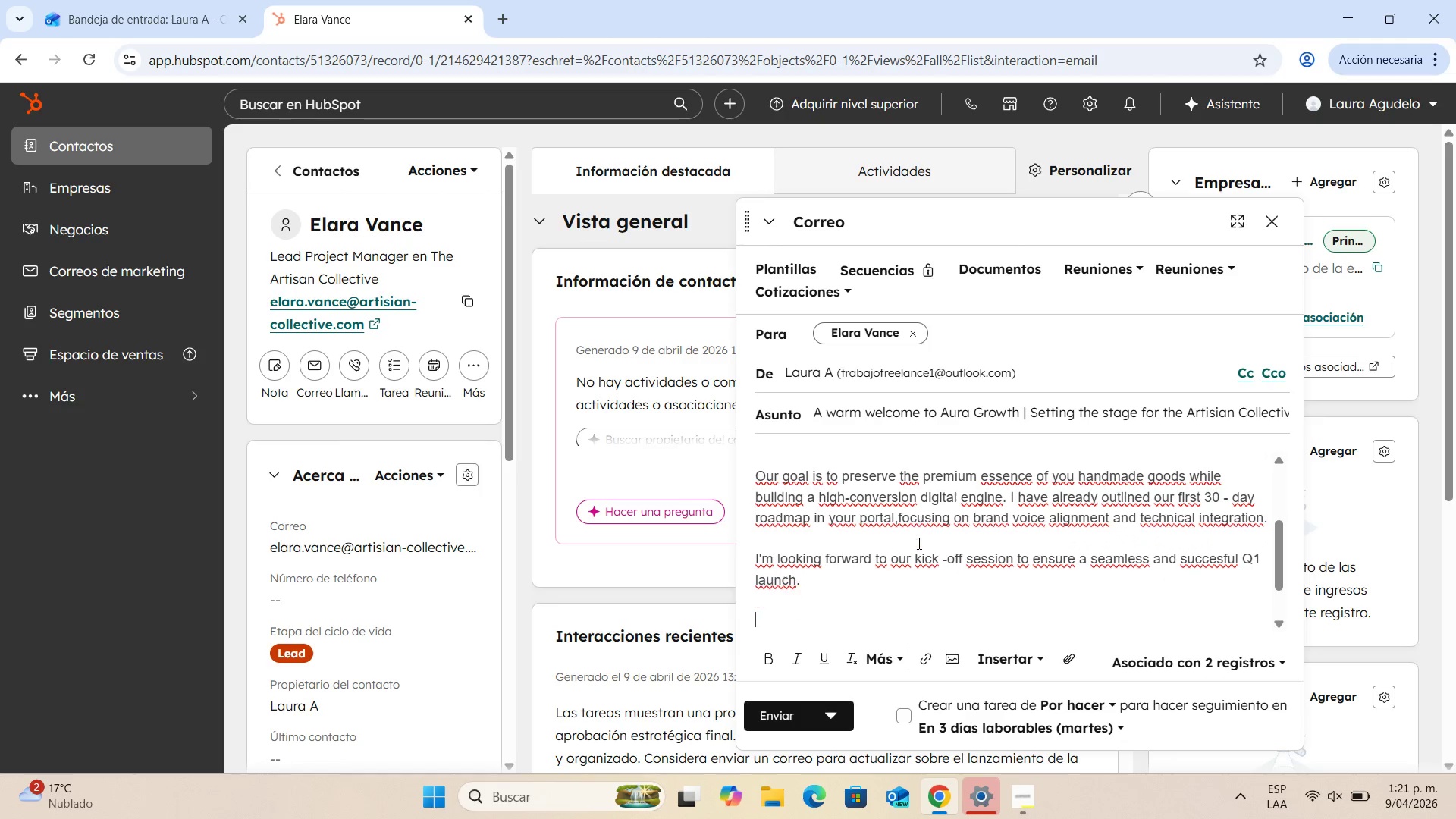 
key(Shift+Enter)
 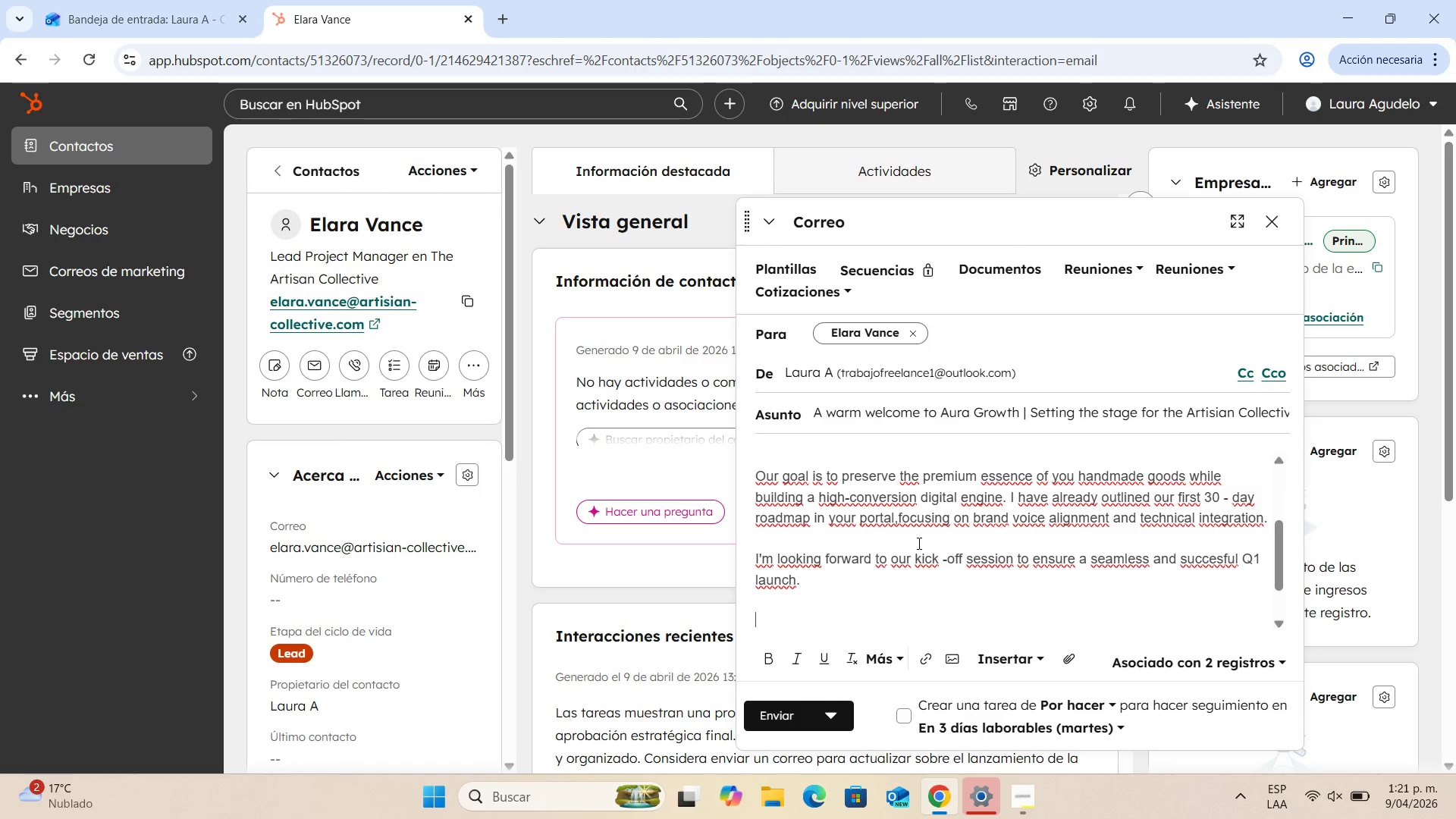 
type(Welcome )
 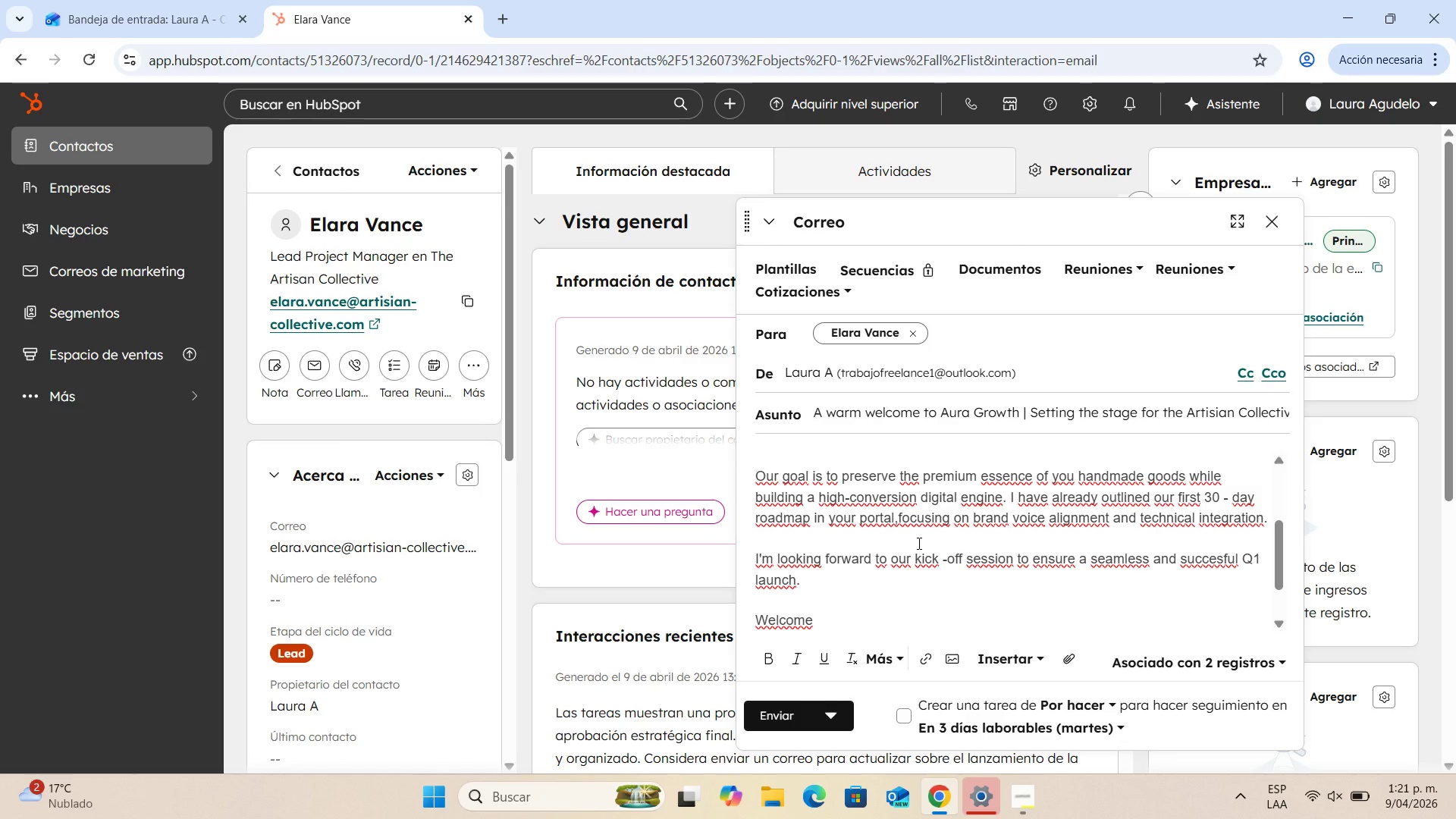 
wait(6.91)
 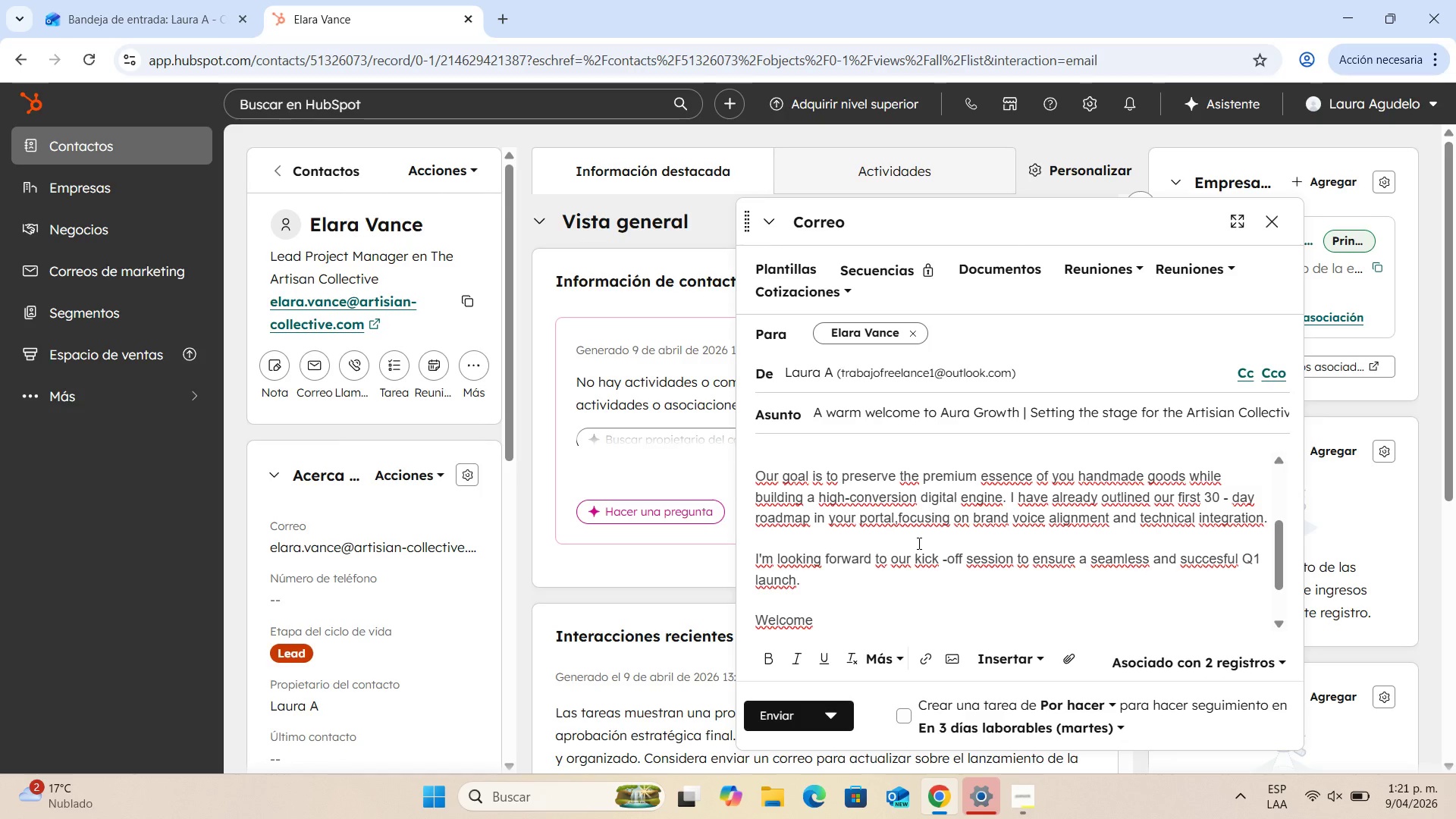 
type(Aura!)
 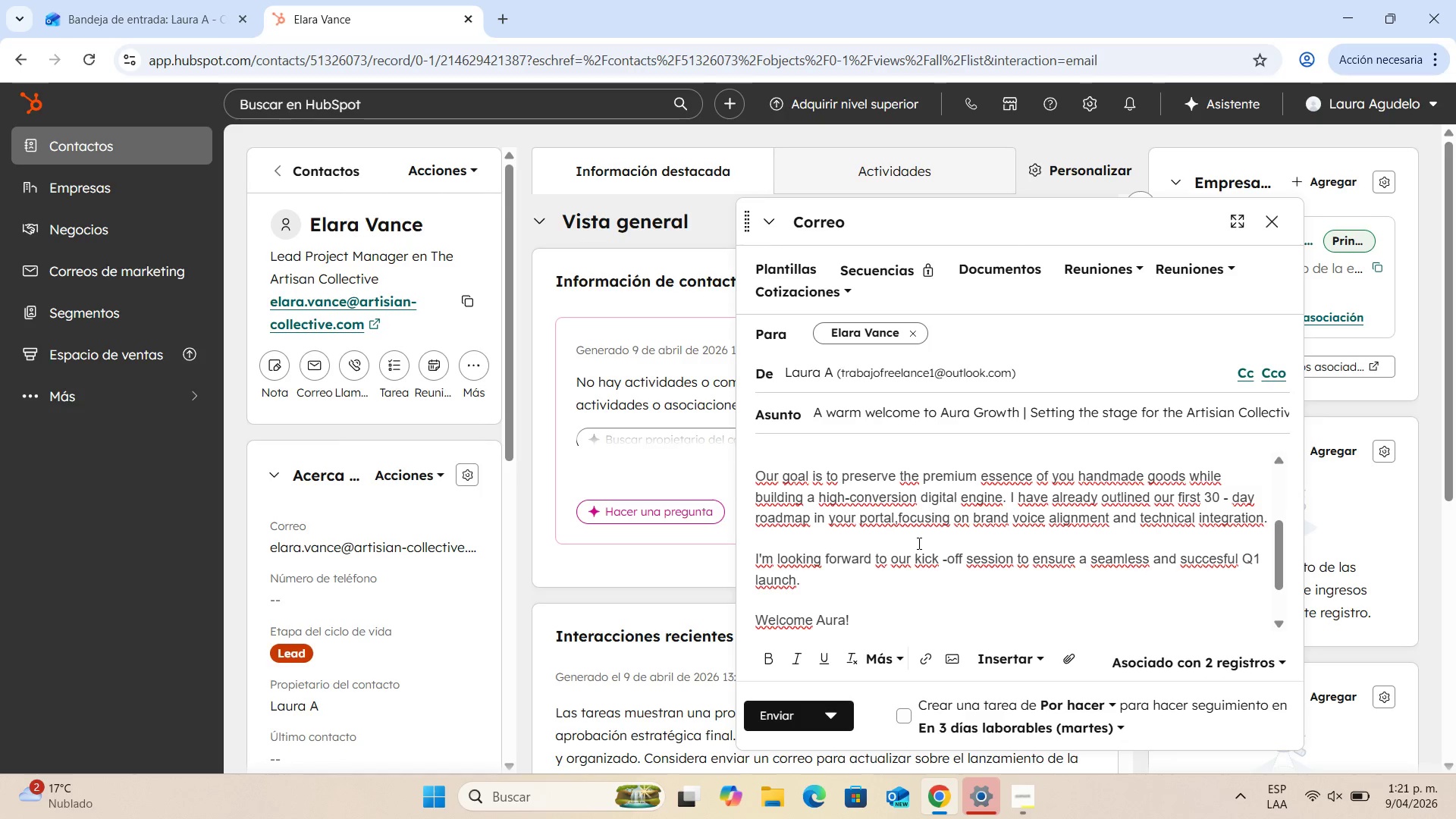 
key(Shift+Enter)
 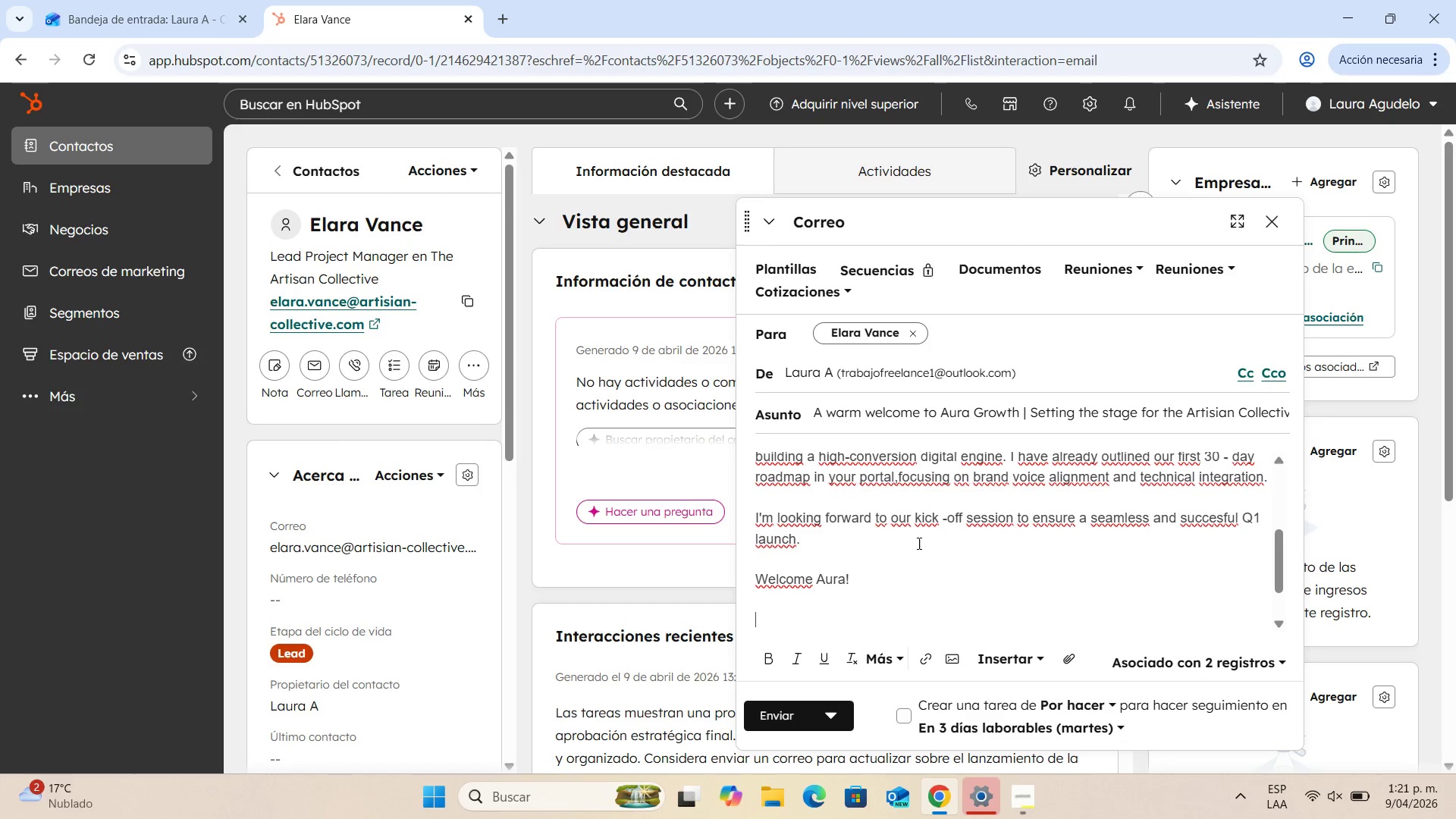 
key(Shift+Enter)
 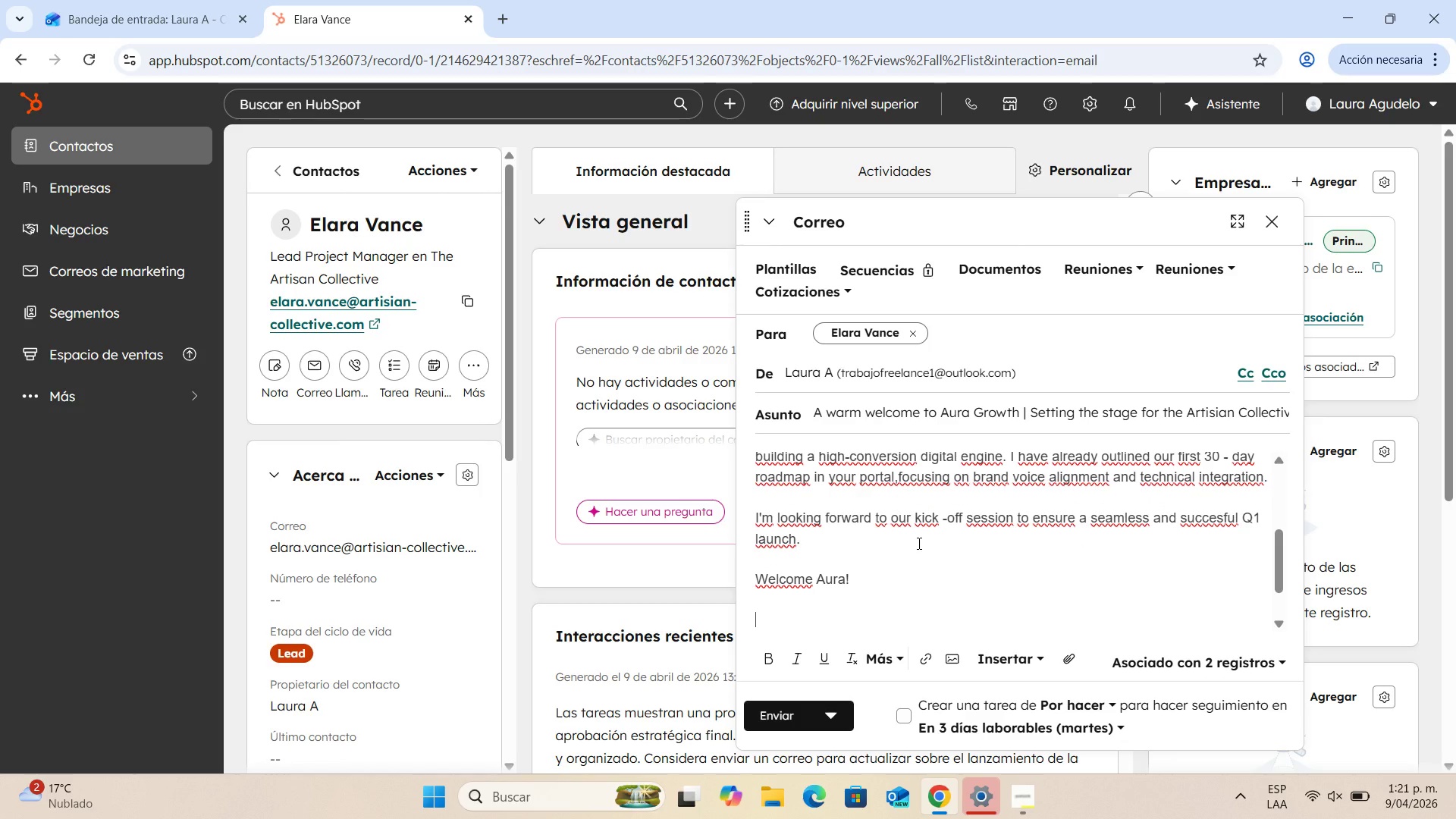 
type(Best regards, )
 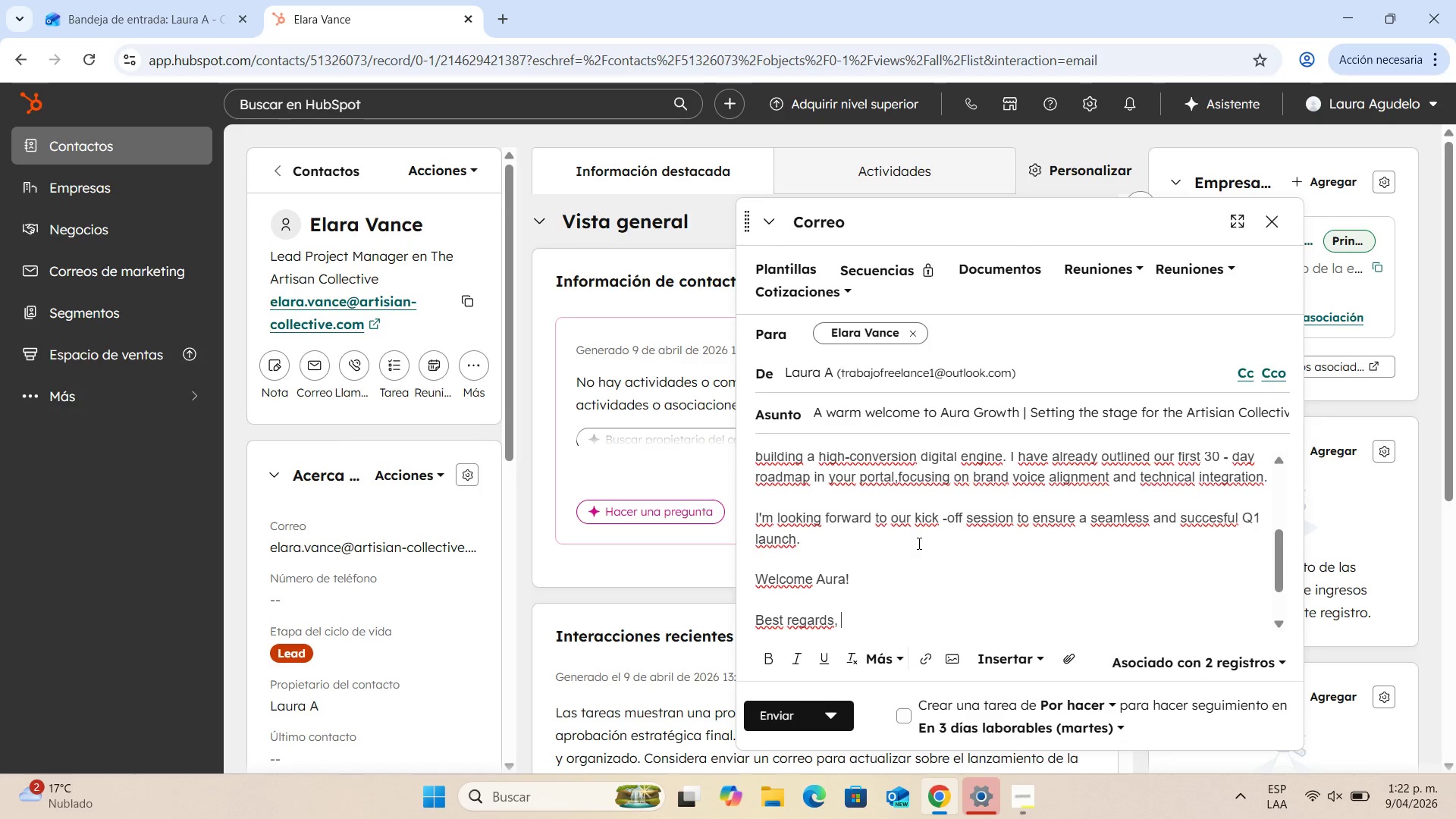 
key(Shift+Enter)
 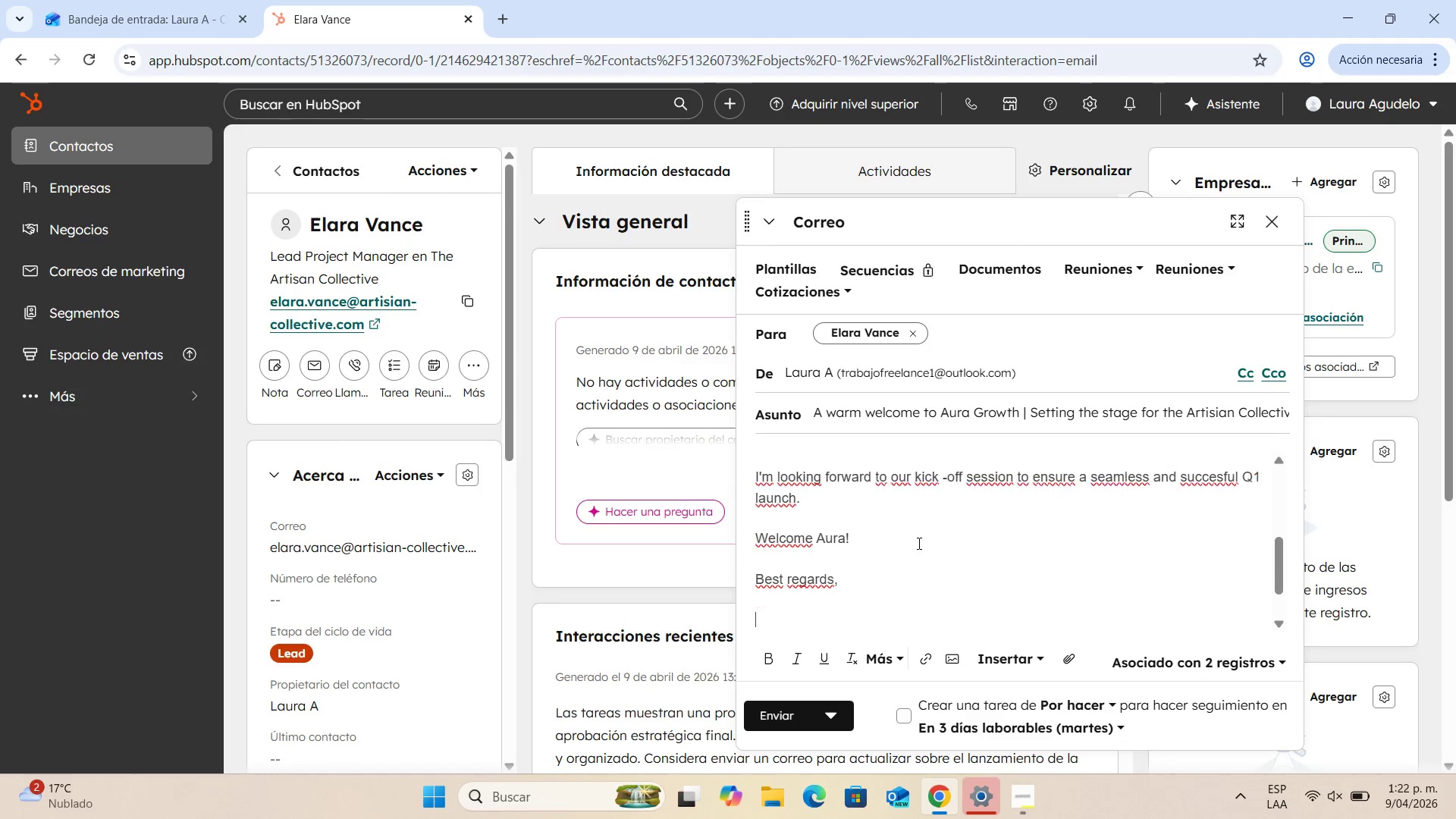 
key(Shift+Enter)
 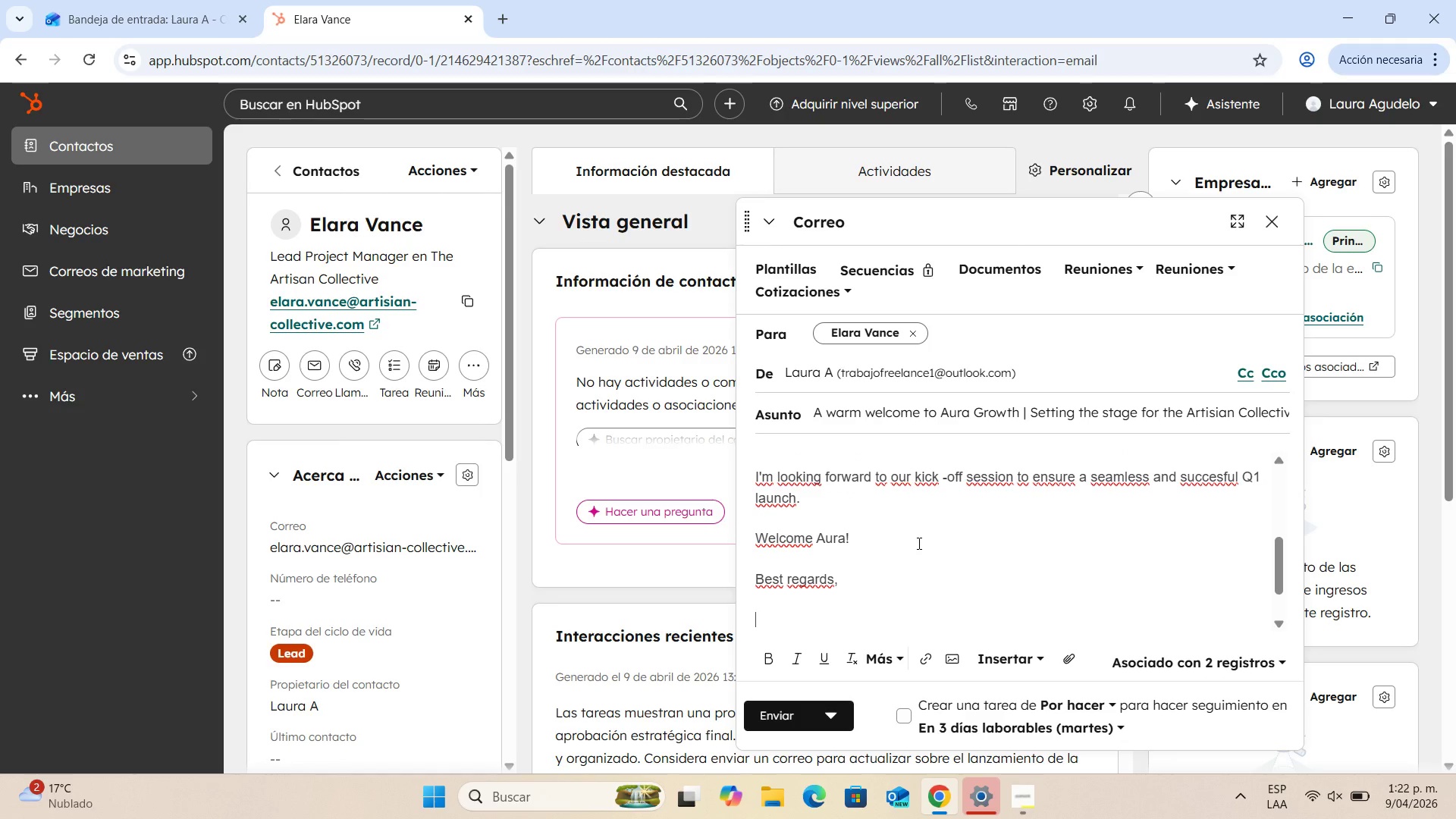 
type(Laura A.)
key(Backspace)
 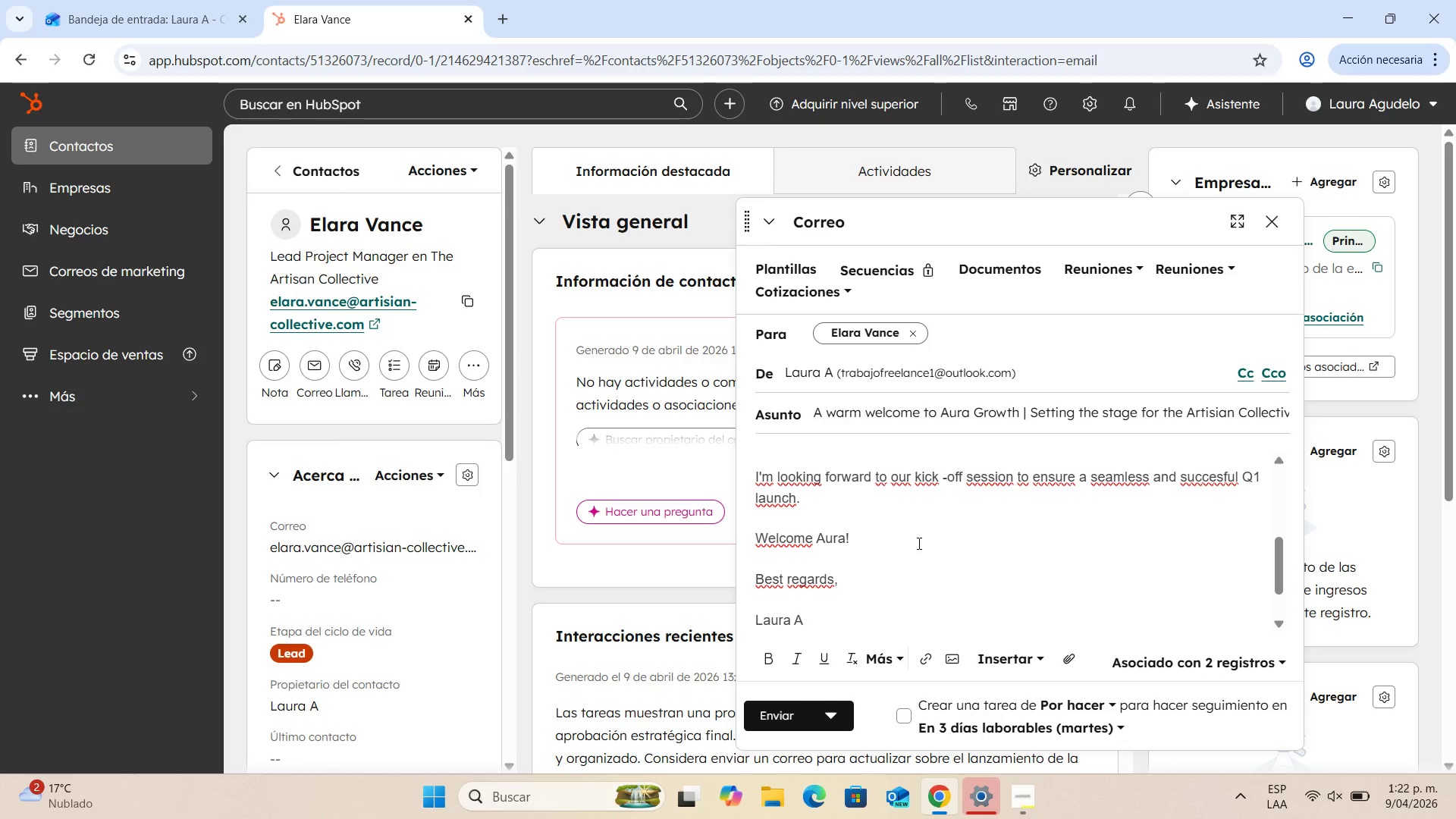 
wait(20.56)
 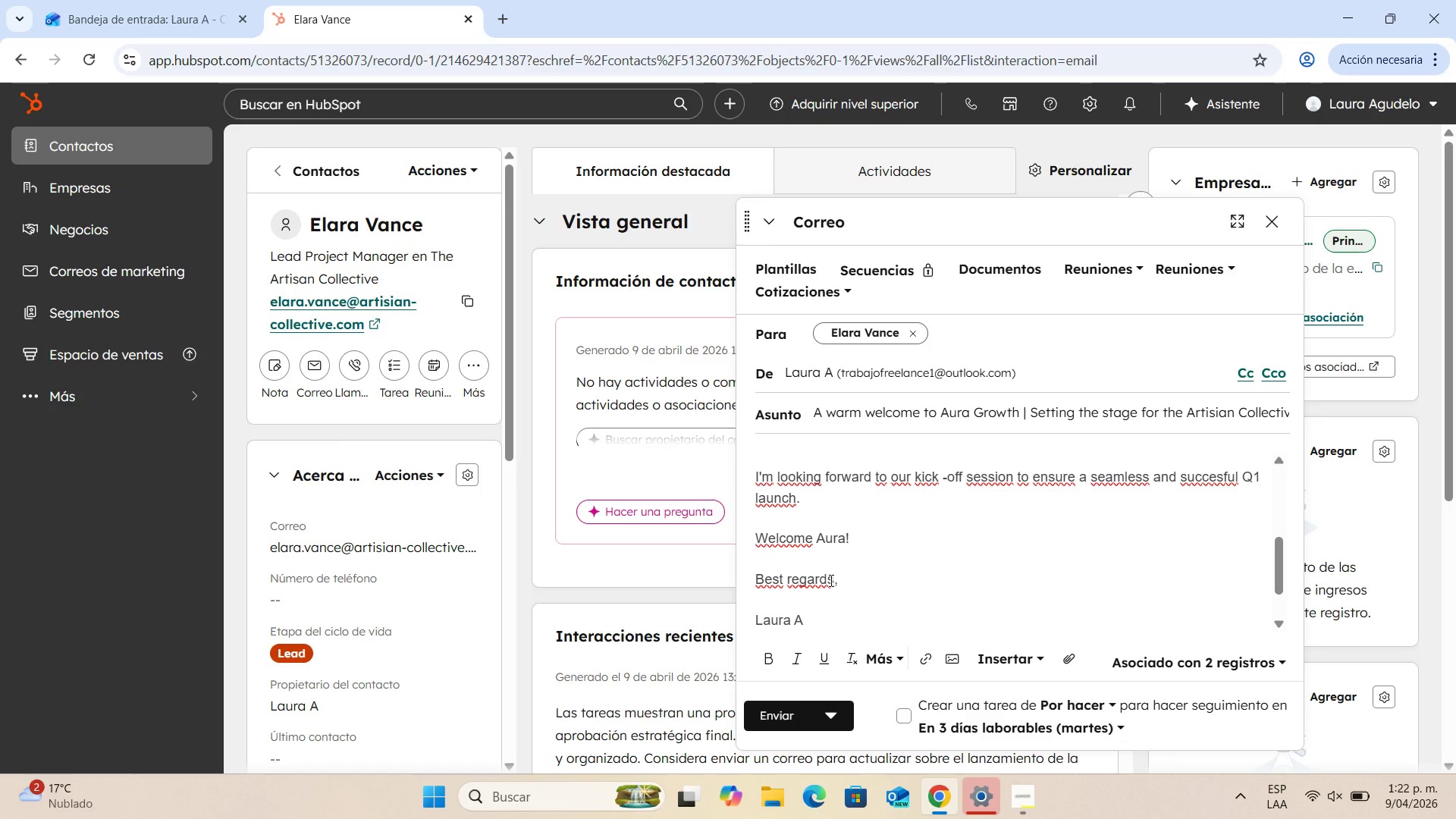 
key(Period)
 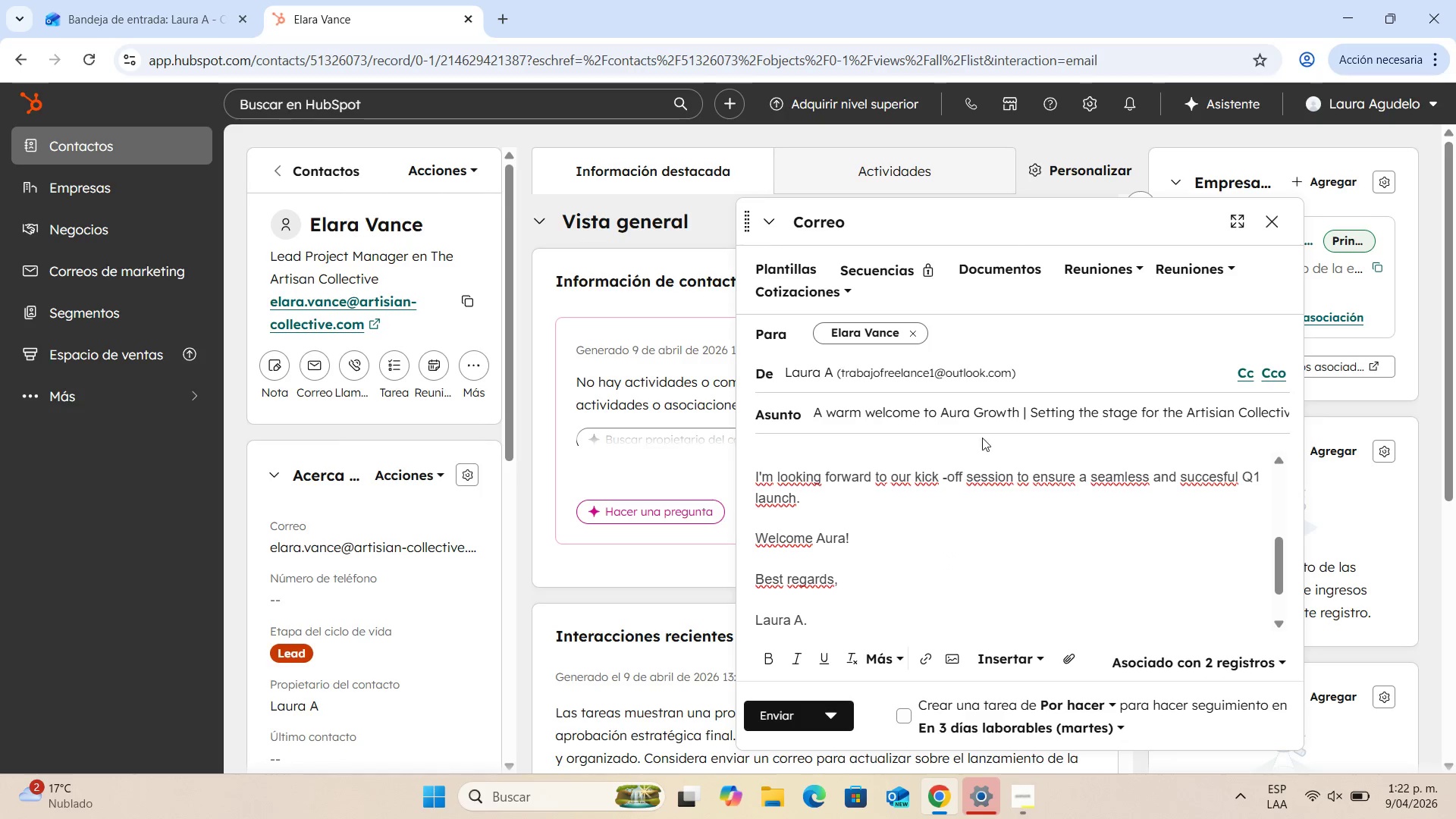 
scroll: coordinate [963, 463], scroll_direction: down, amount: 3.0
 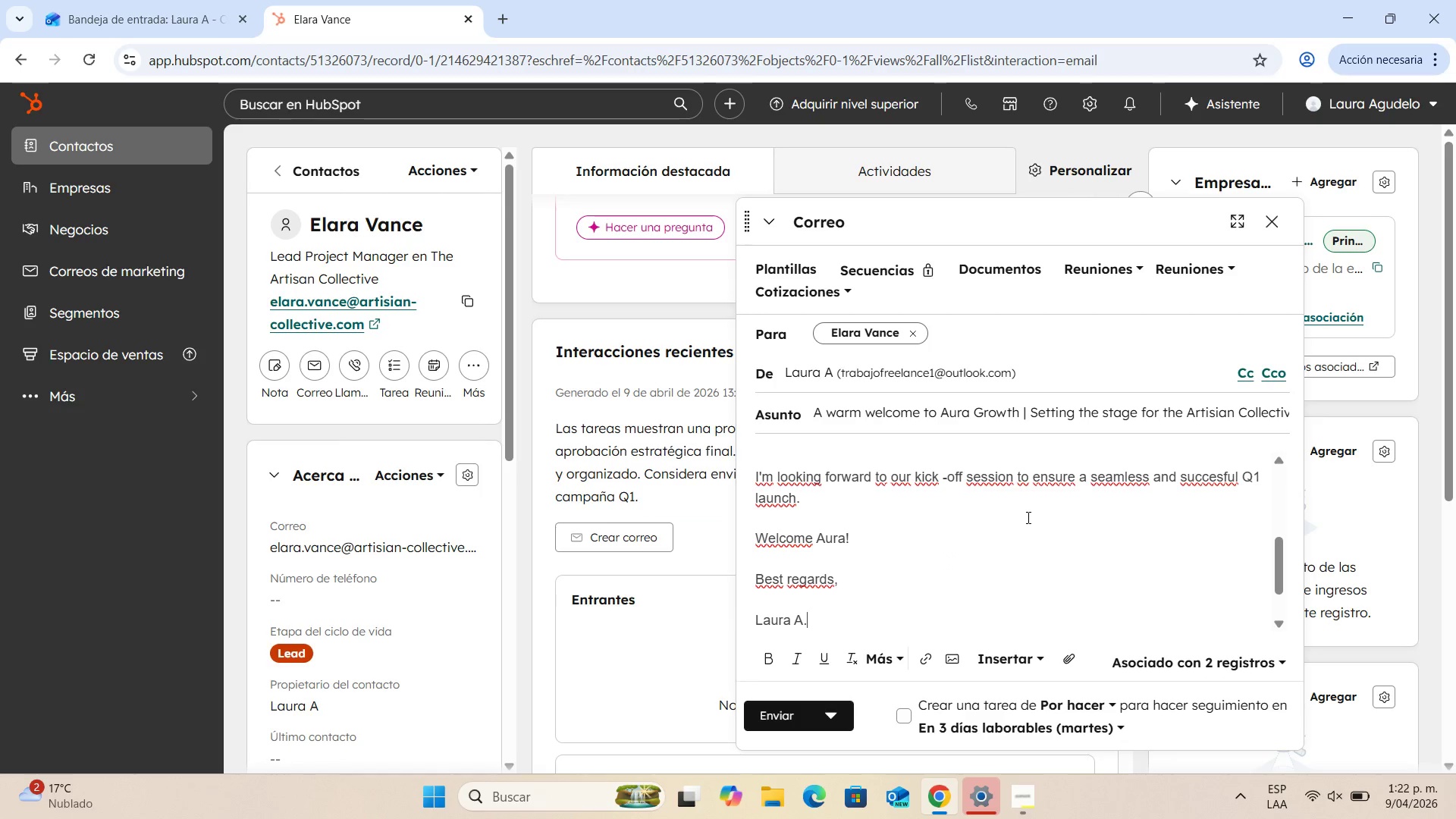 
scroll: coordinate [1027, 517], scroll_direction: up, amount: 9.0
 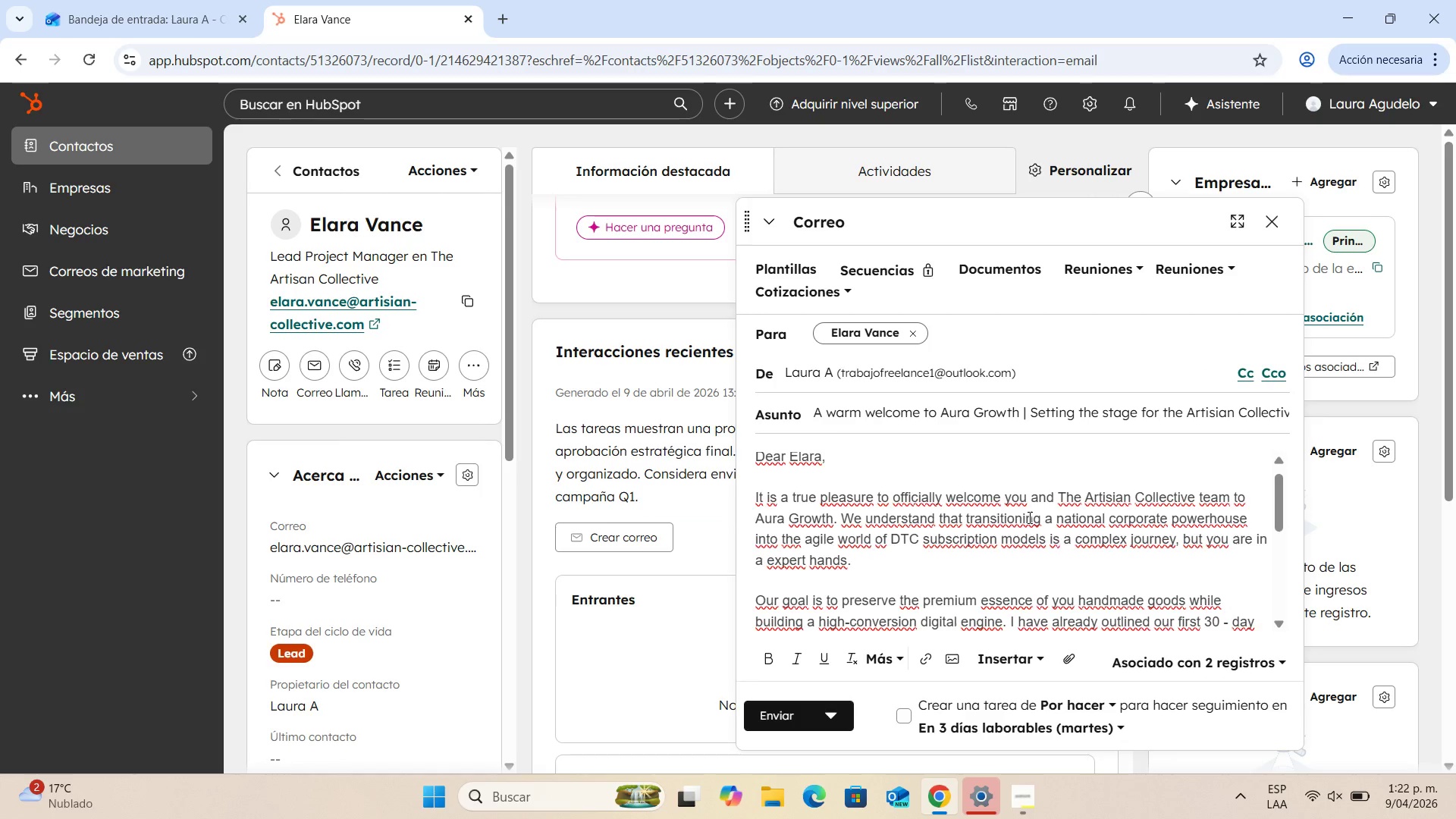 
scroll: coordinate [1028, 517], scroll_direction: down, amount: 4.0
 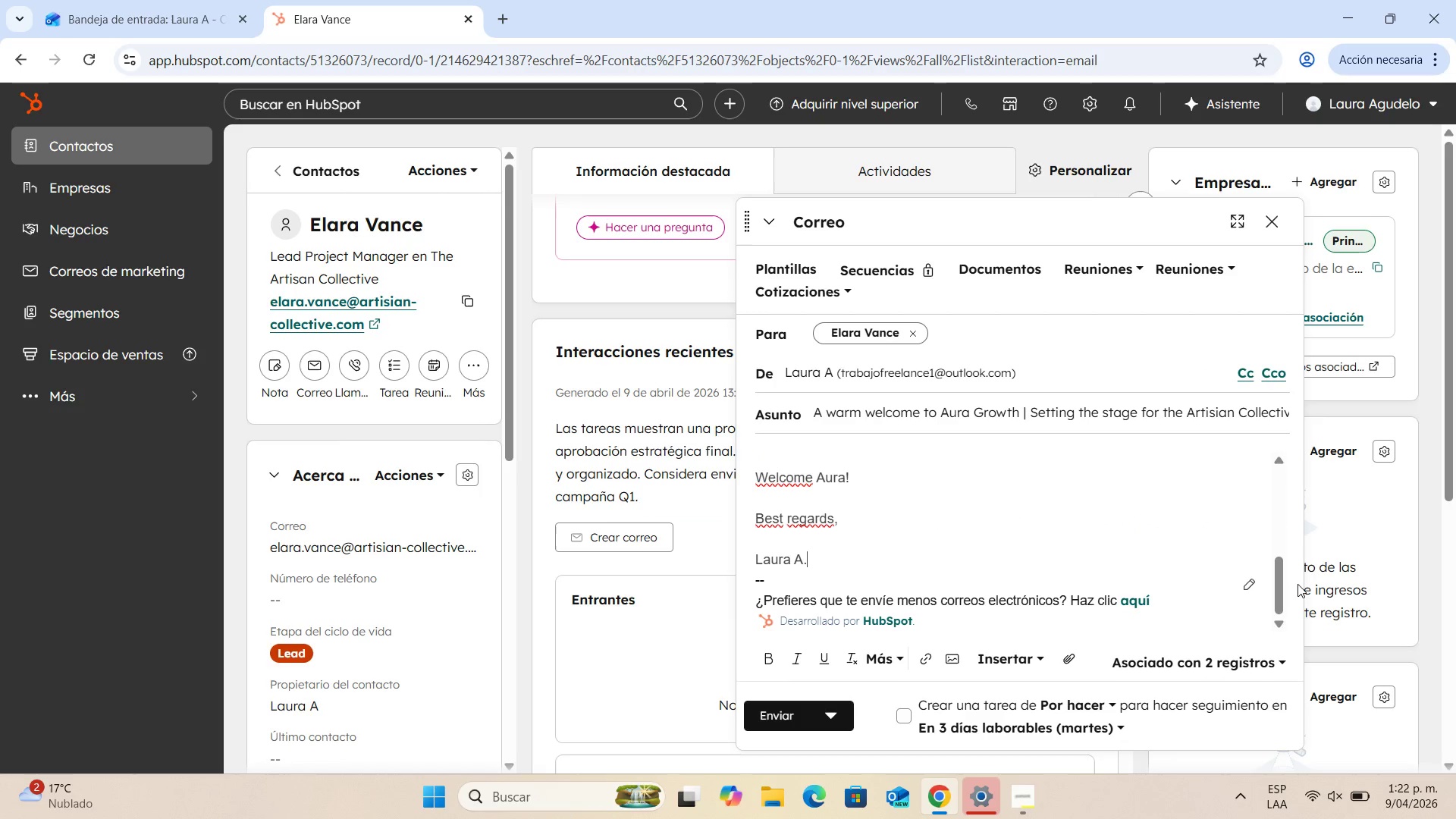 
wait(8.16)
 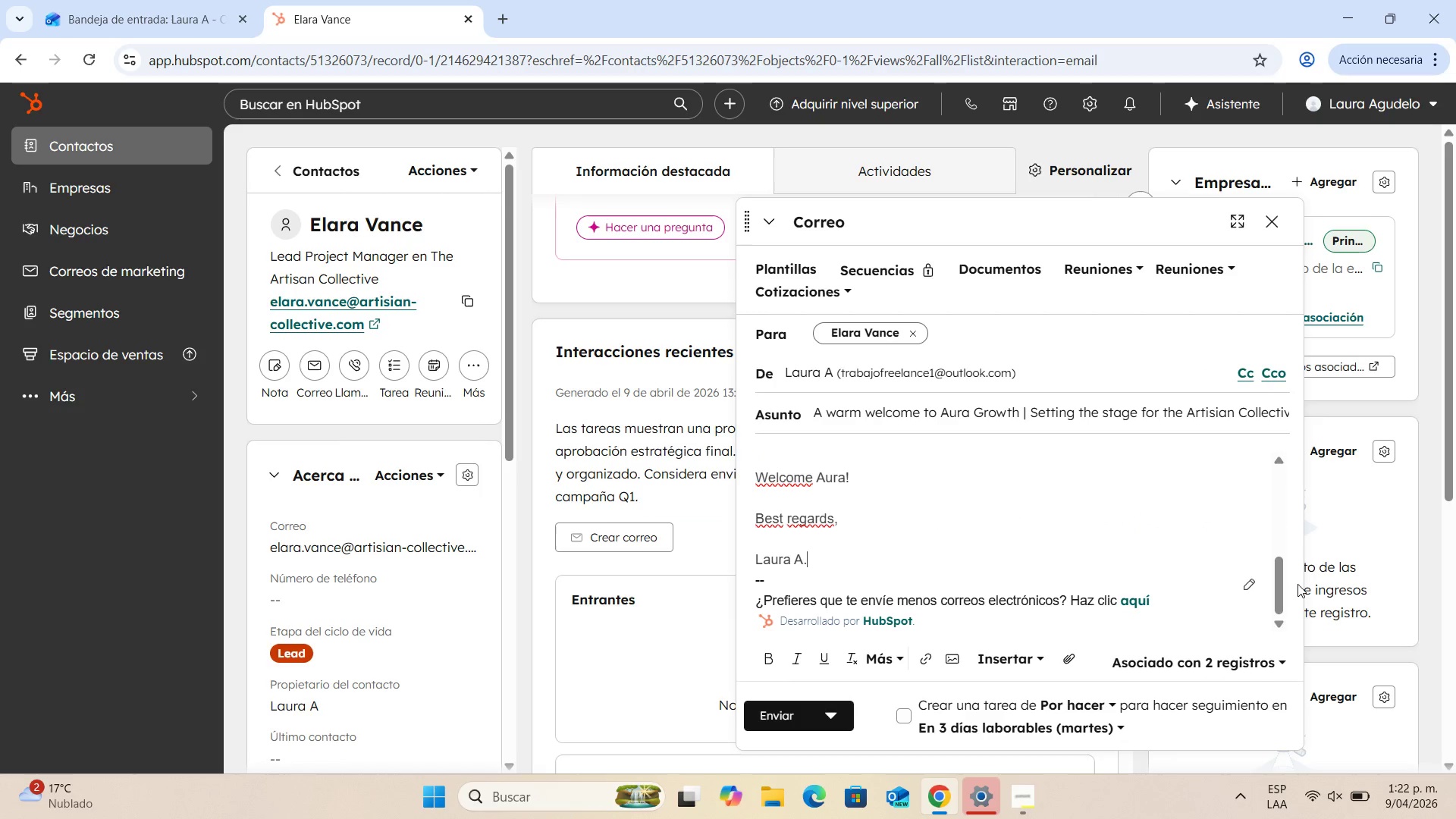 
scroll: coordinate [968, 594], scroll_direction: down, amount: 1.0
 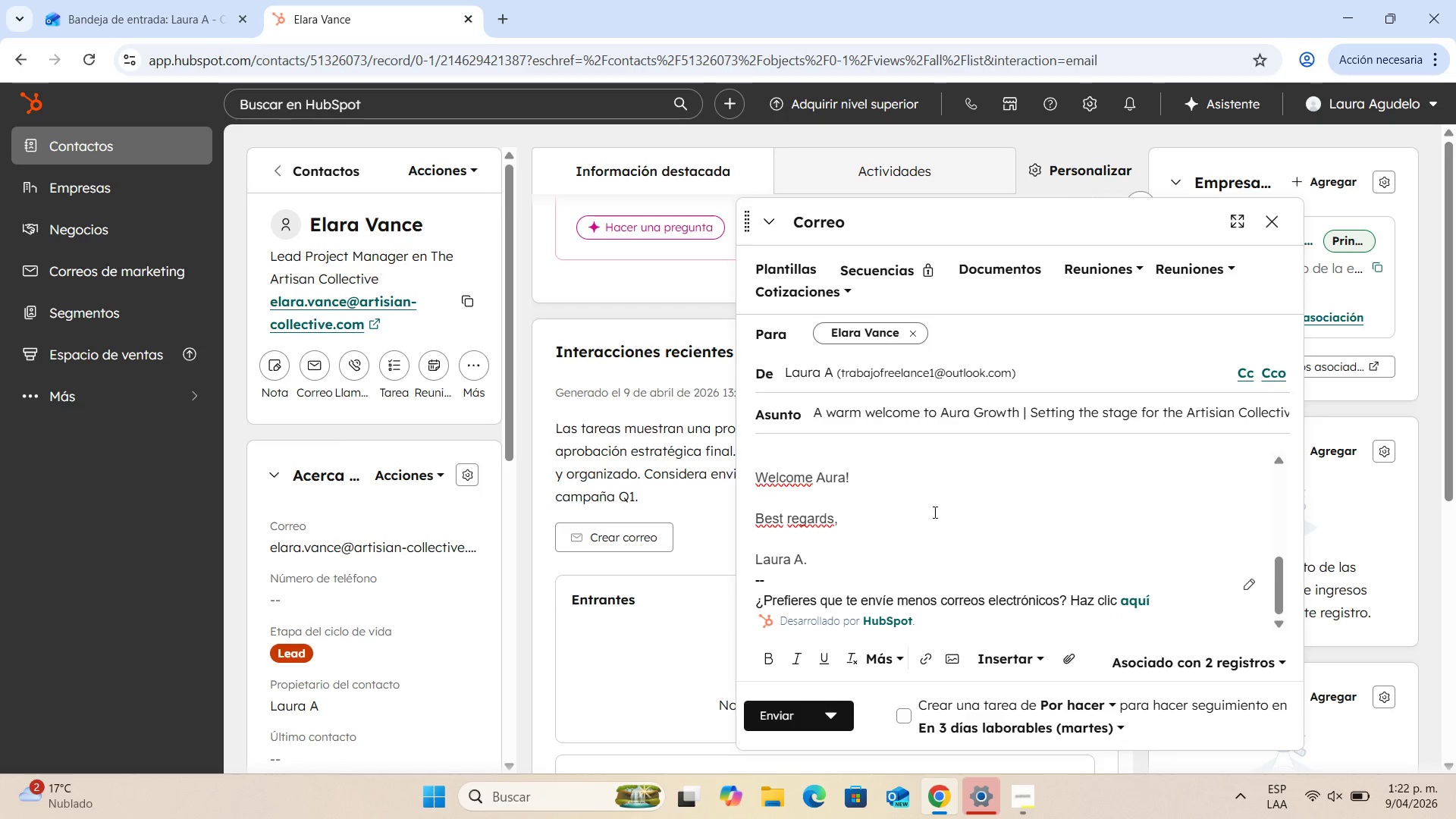 
scroll: coordinate [934, 512], scroll_direction: up, amount: 1.0
 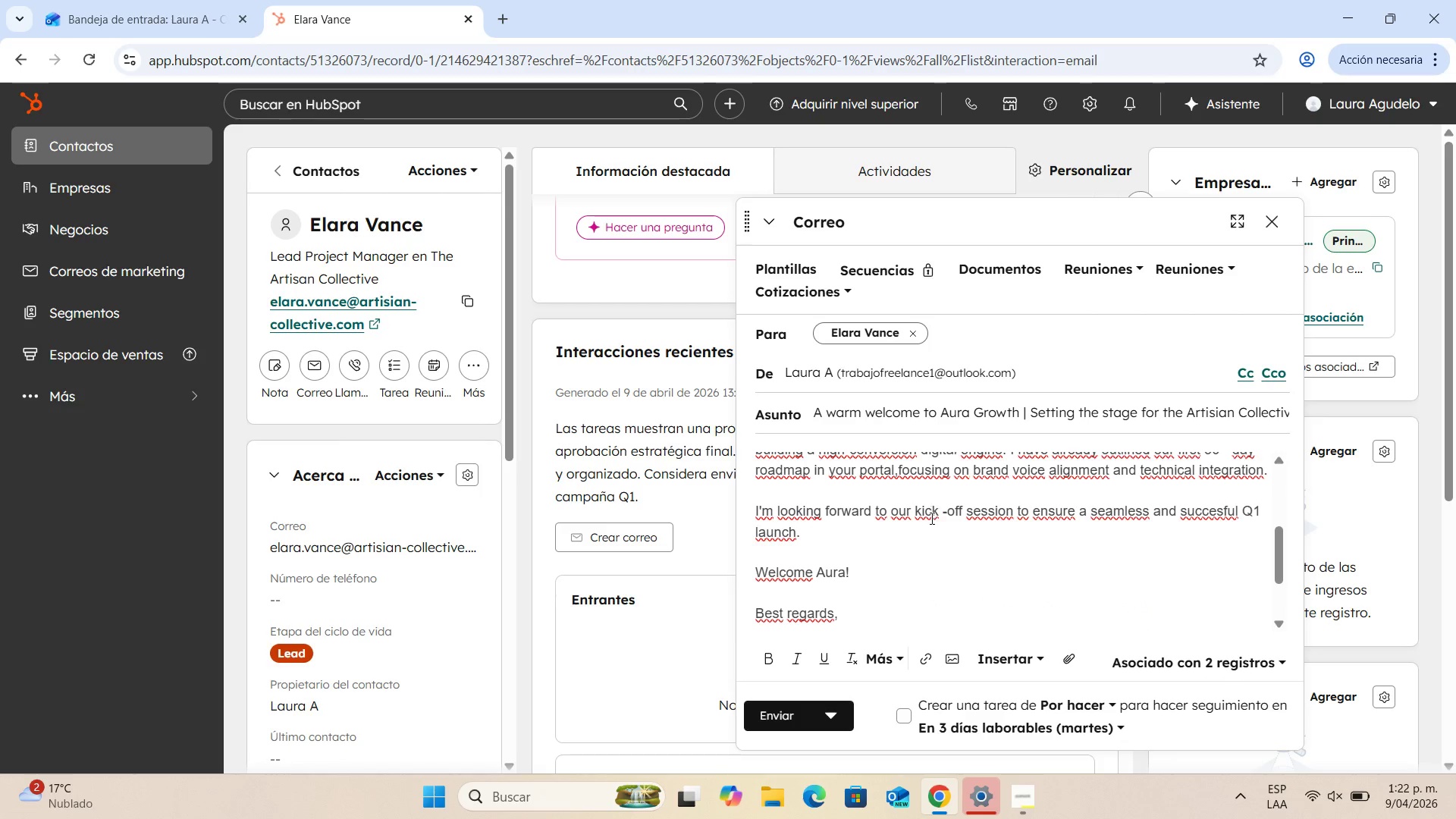 
scroll: coordinate [930, 519], scroll_direction: down, amount: 3.0
 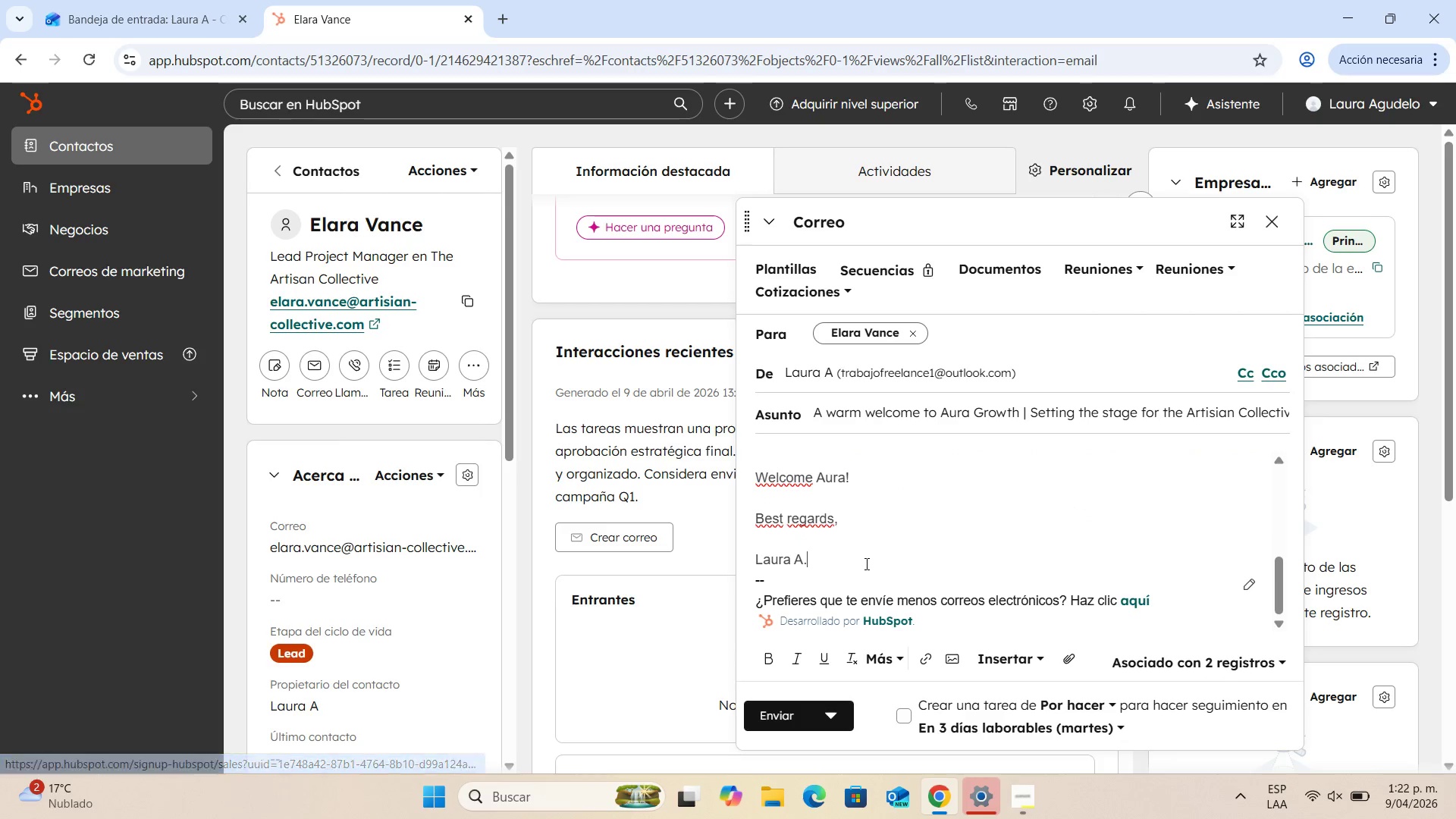 
left_click_drag(start_coordinate=[834, 566], to_coordinate=[736, 451])
 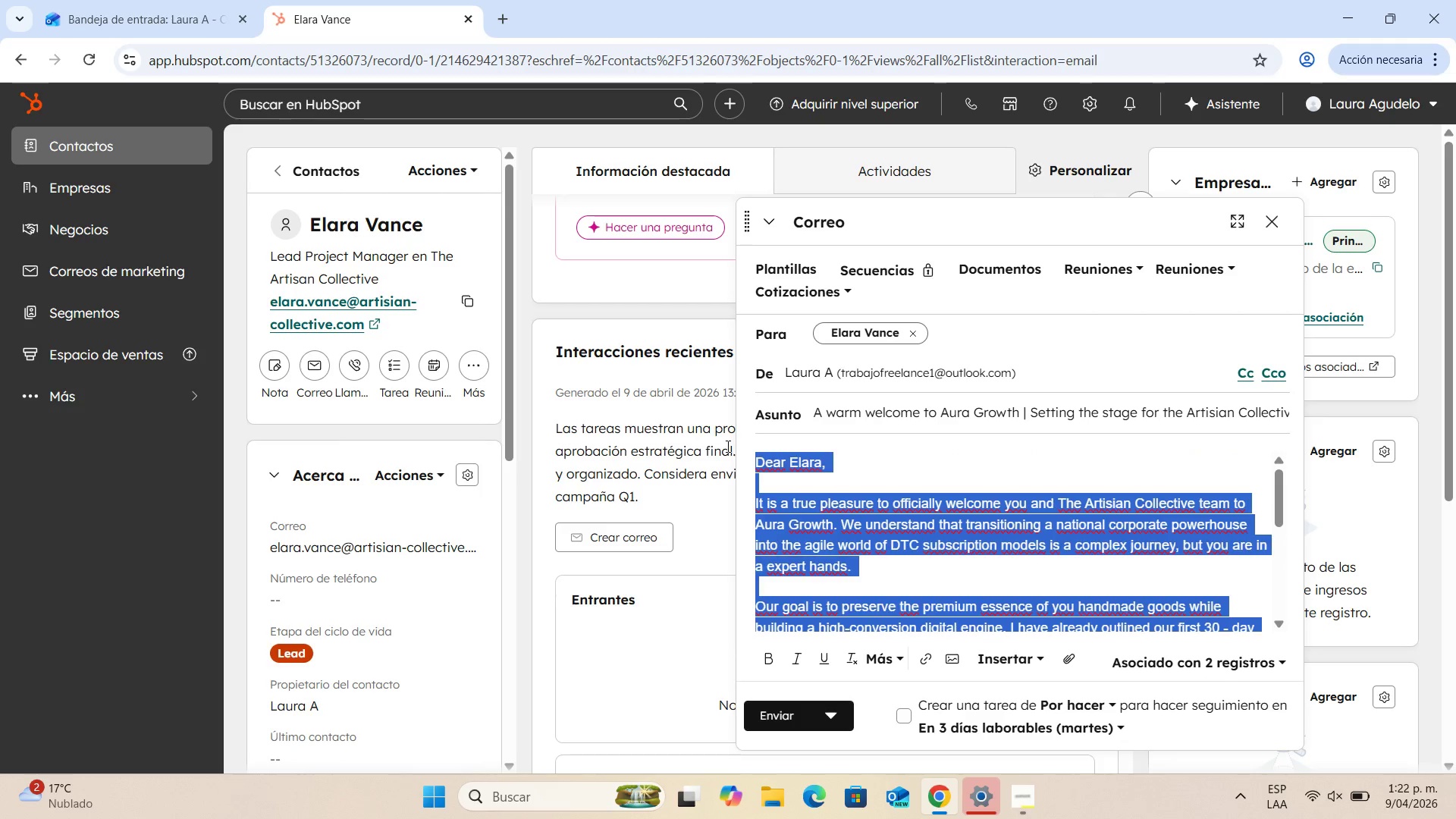 
key(Control+C)
 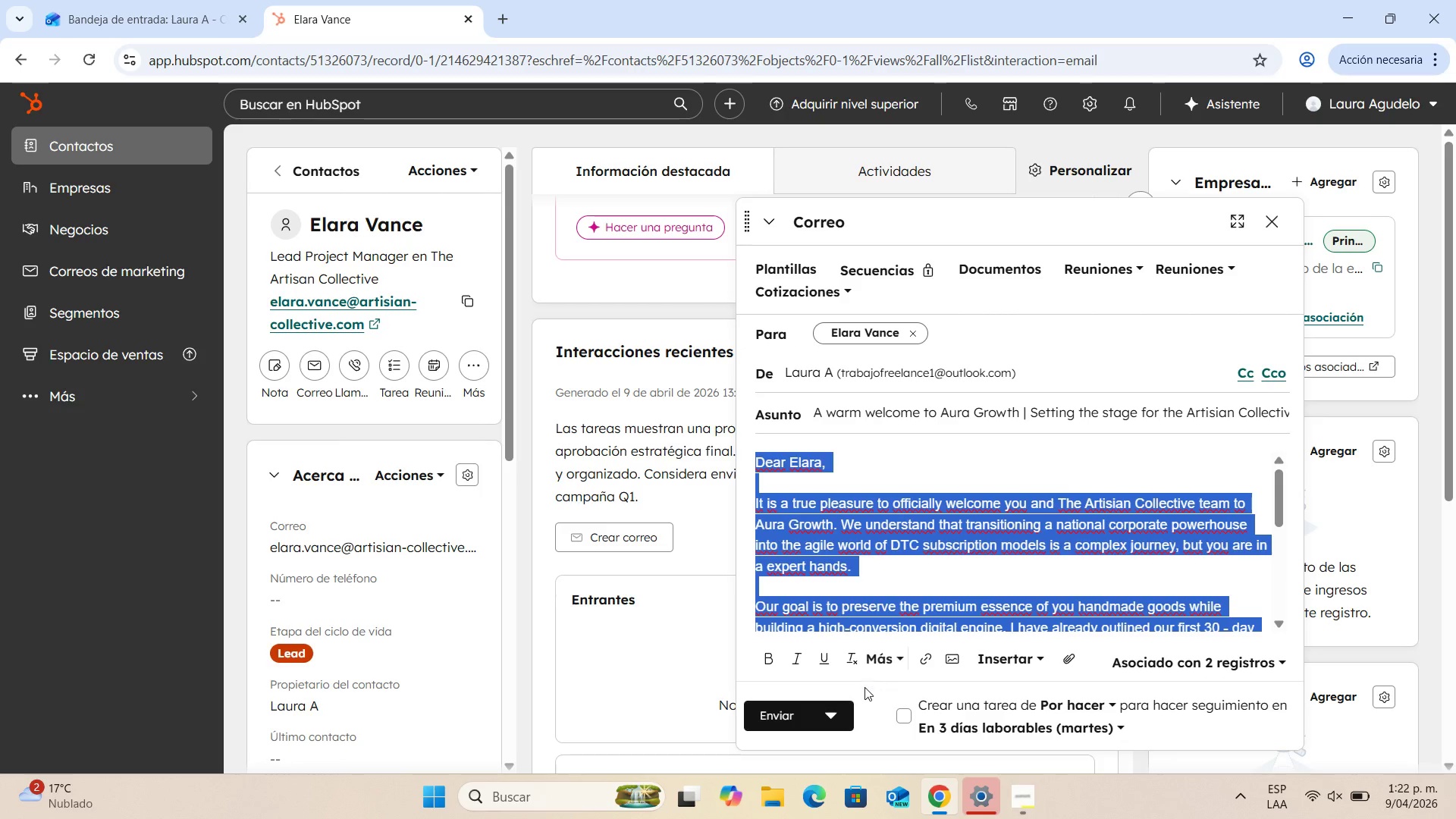 
wait(6.28)
 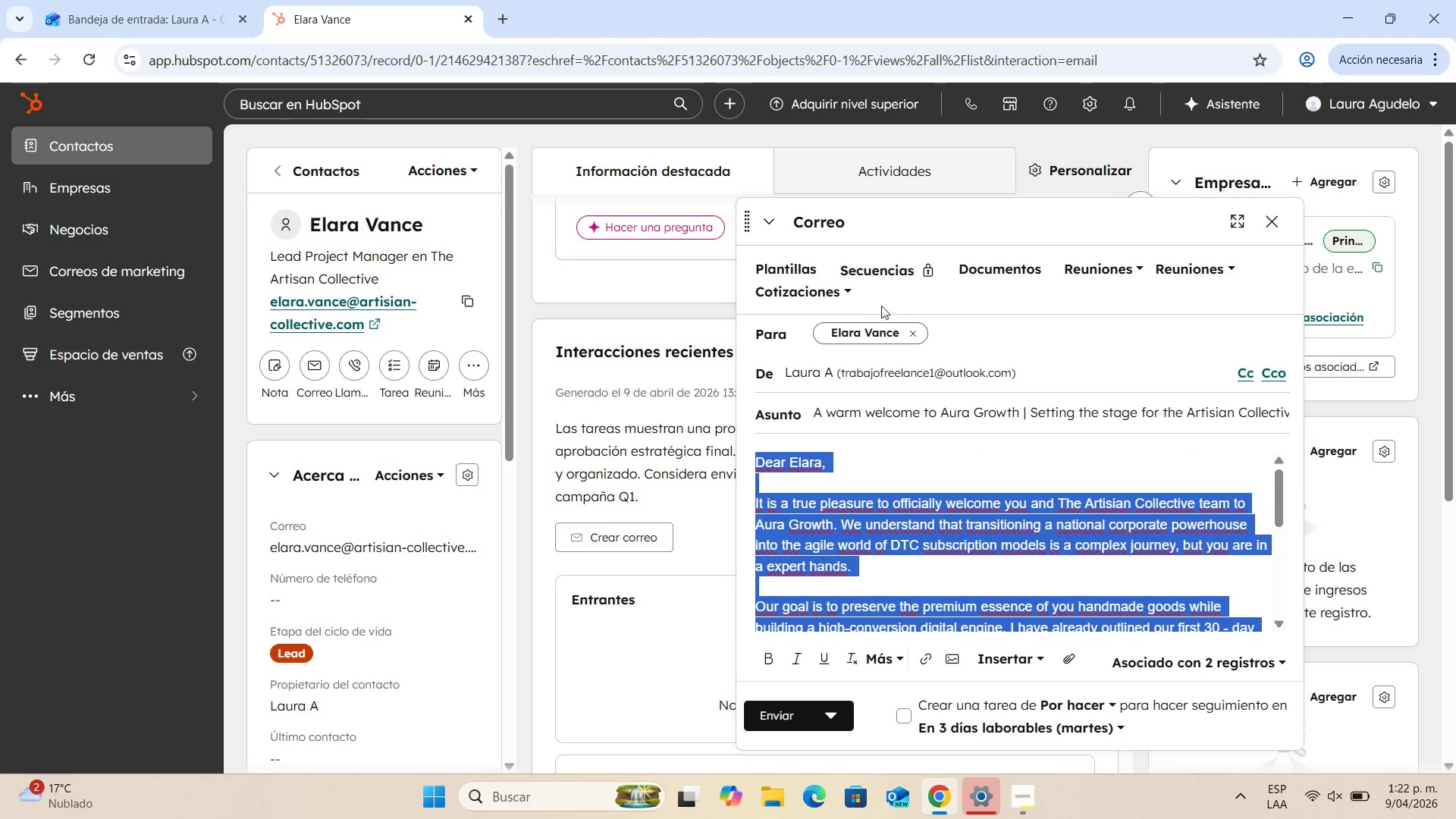 
left_click([1163, 661])
 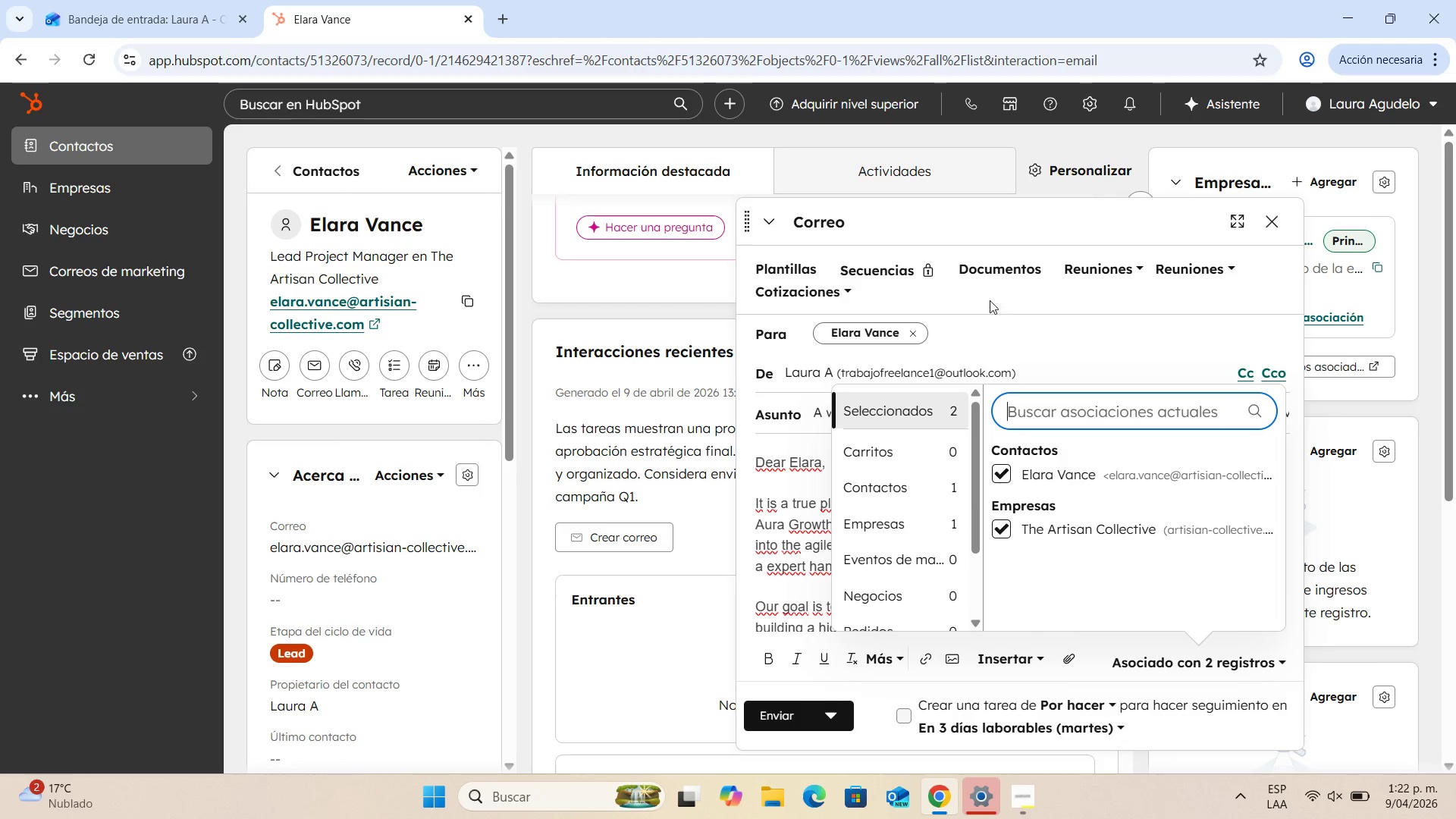 
left_click([1090, 336])
 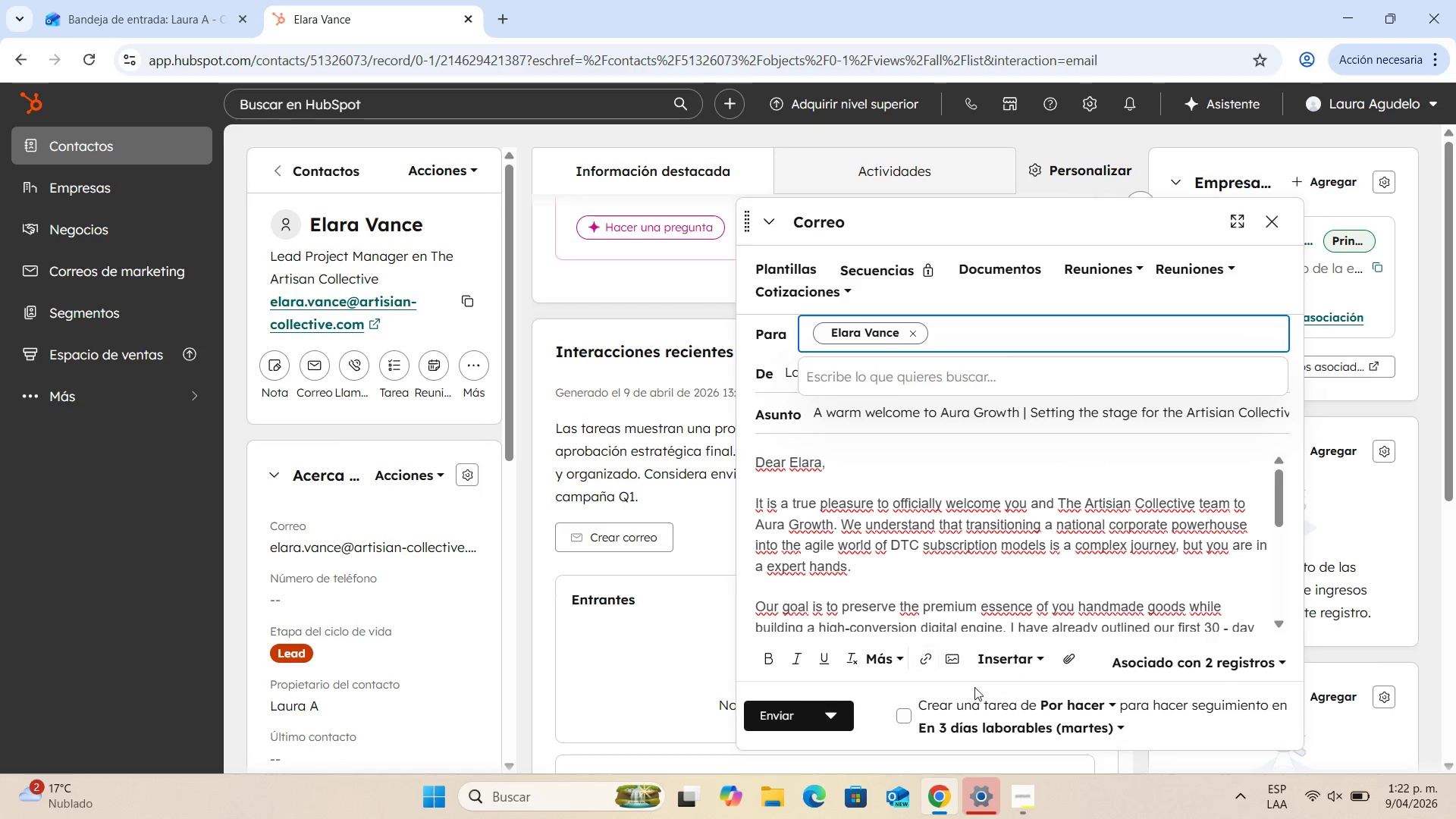 
scroll: coordinate [976, 686], scroll_direction: down, amount: 2.0
 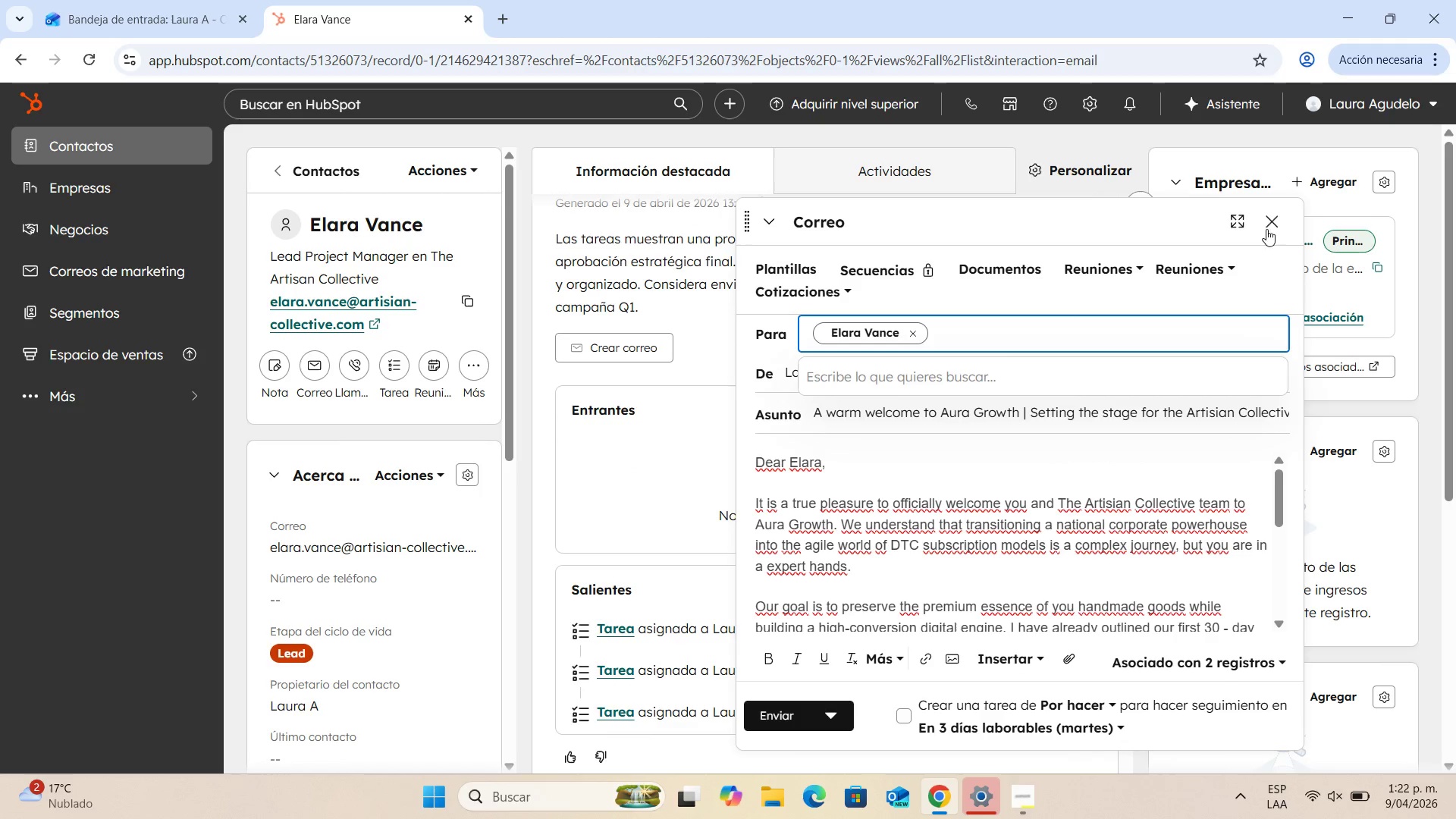 
mouse_move([1234, 228])
 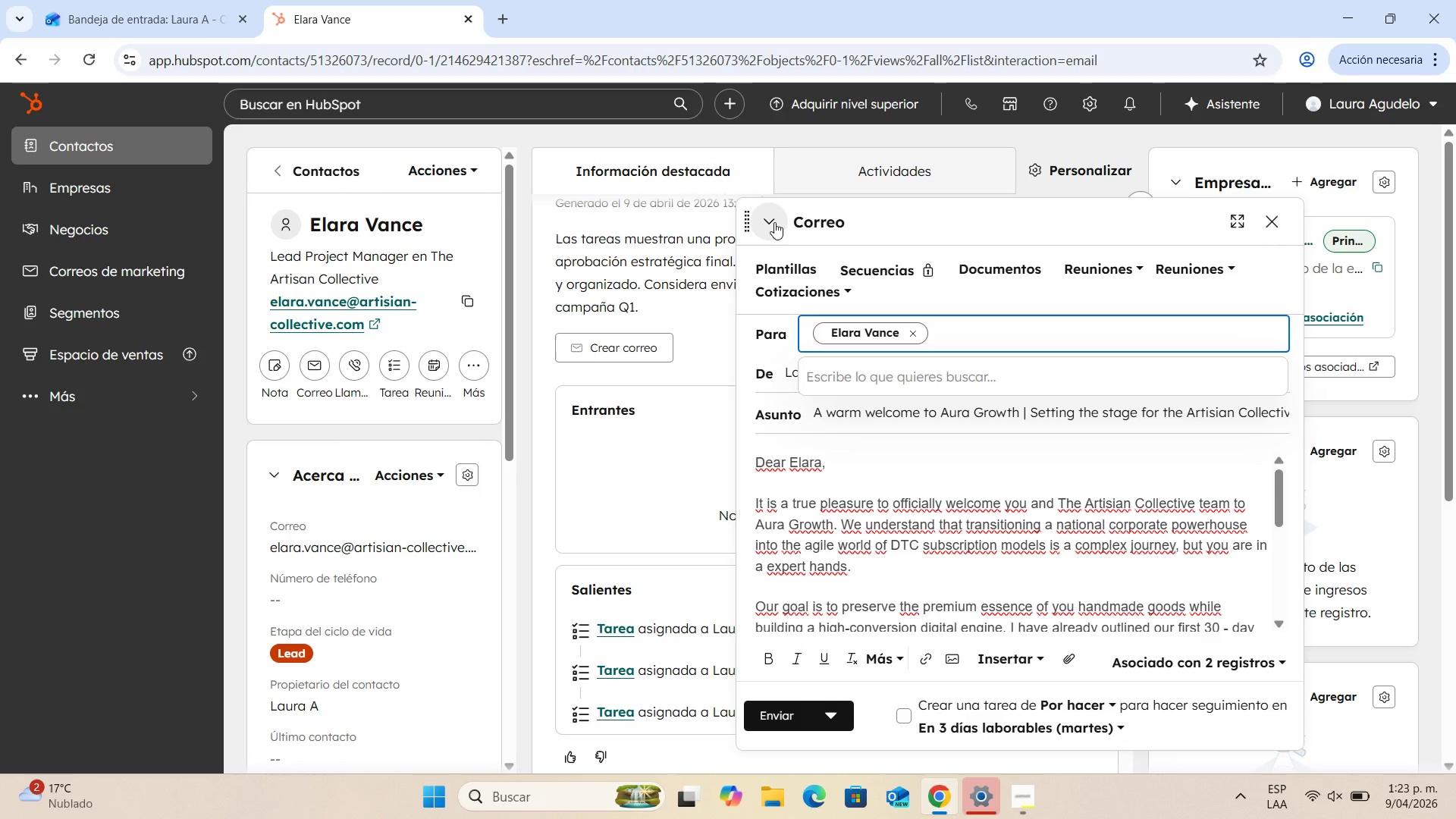 
left_click([774, 222])
 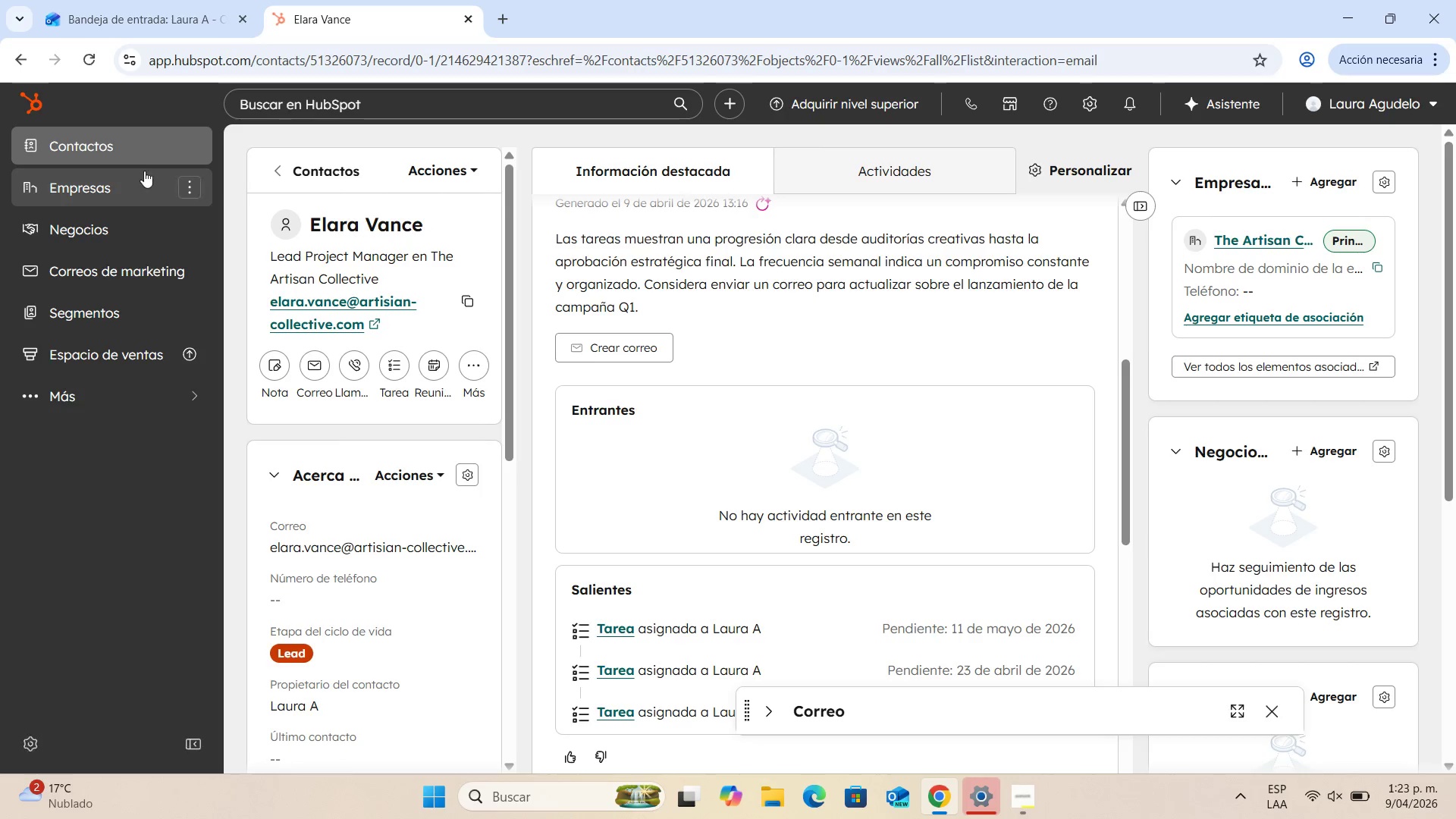 
wait(14.67)
 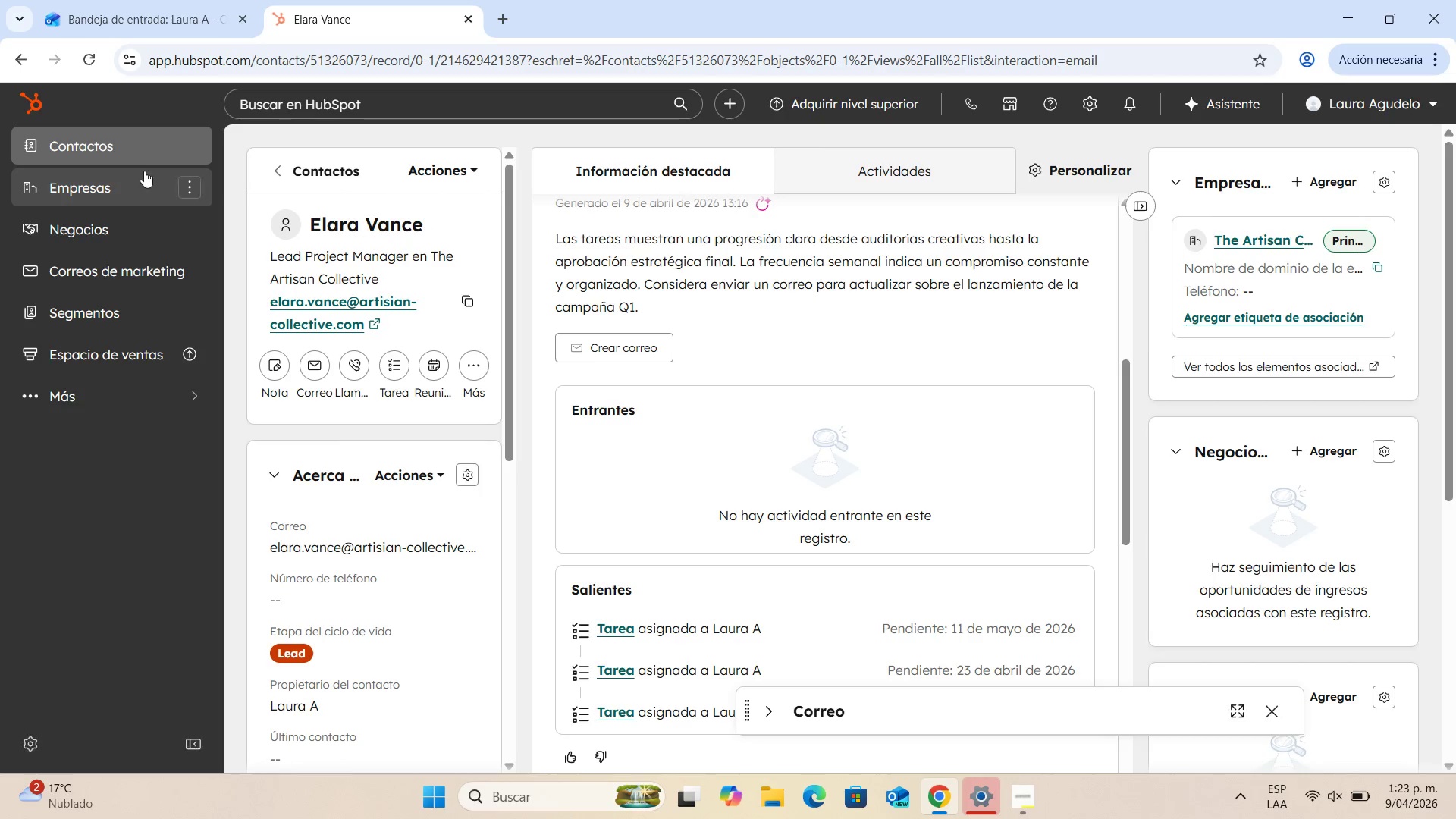 
scroll: coordinate [850, 402], scroll_direction: down, amount: 4.0
 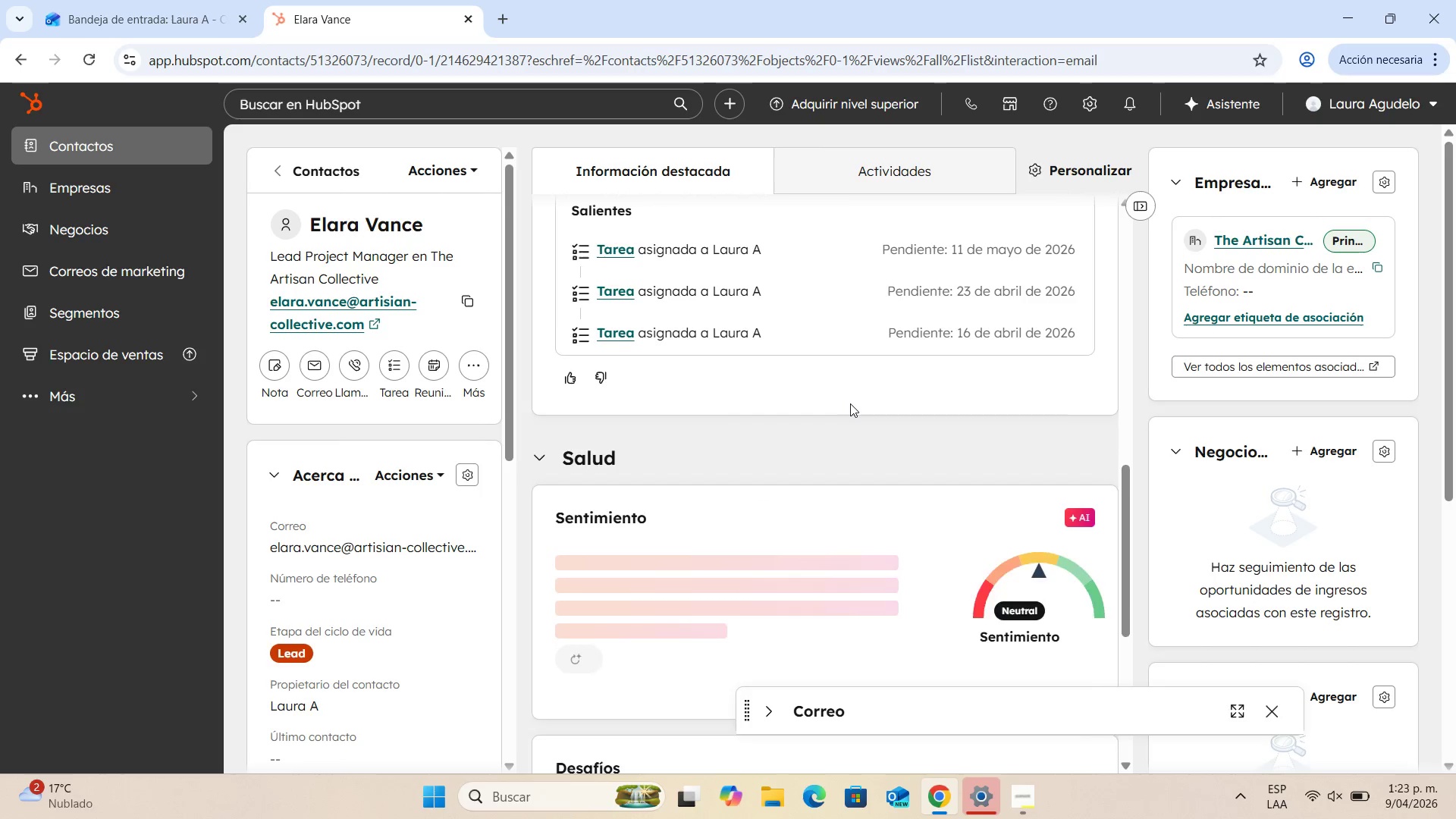 
scroll: coordinate [850, 403], scroll_direction: up, amount: 1.0
 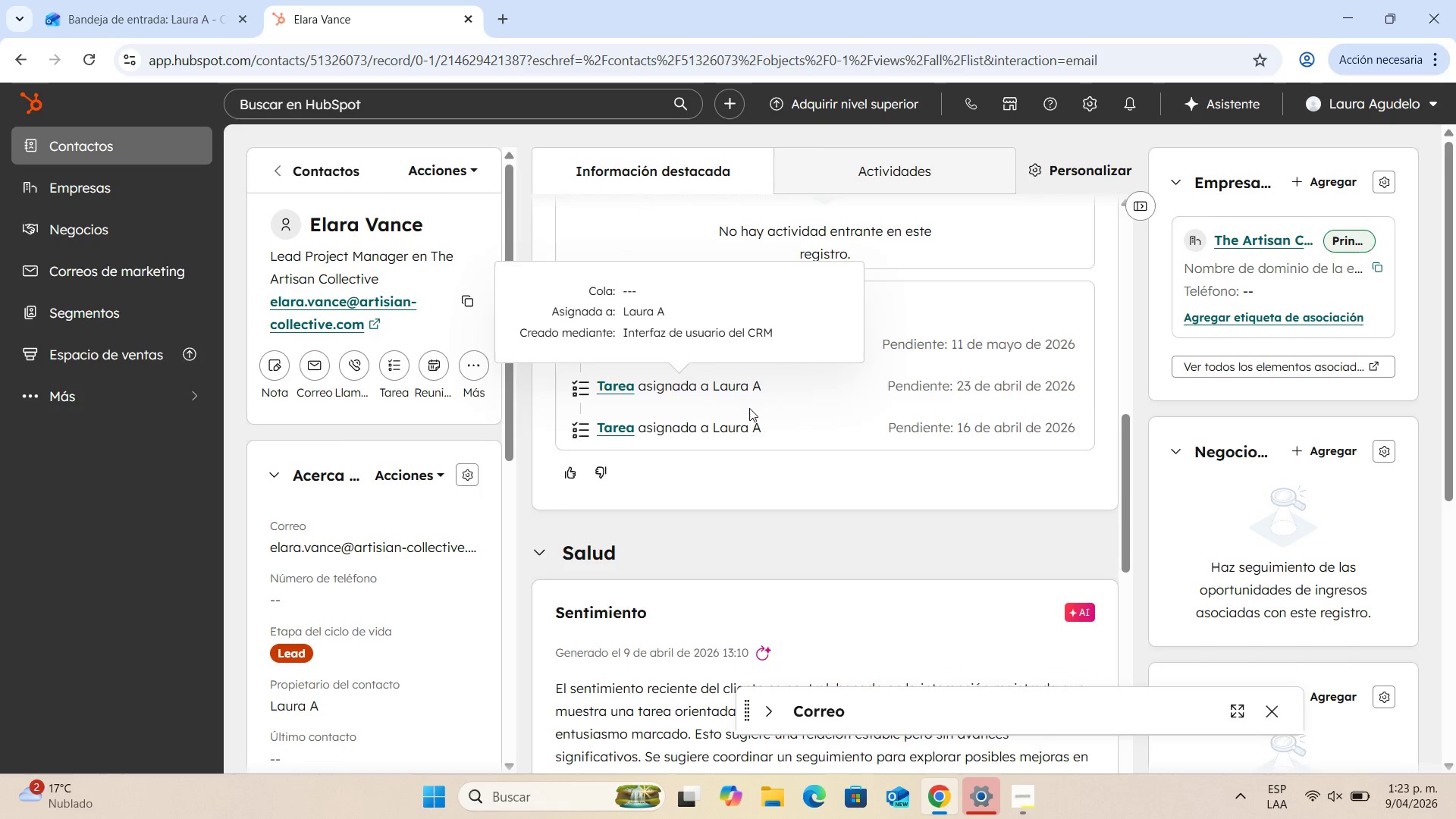 
scroll: coordinate [792, 453], scroll_direction: down, amount: 1.0
 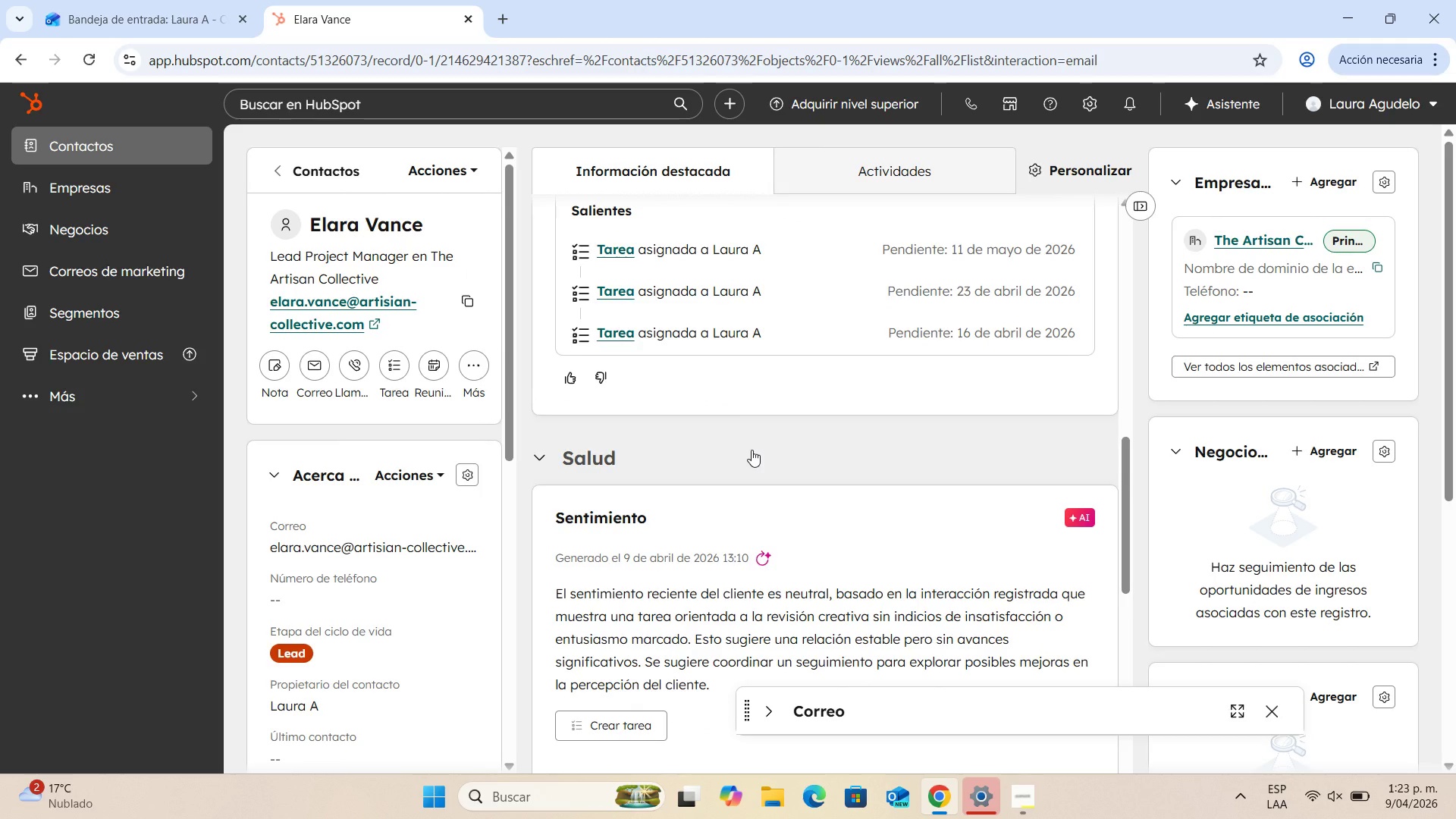 
scroll: coordinate [752, 450], scroll_direction: up, amount: 1.0
 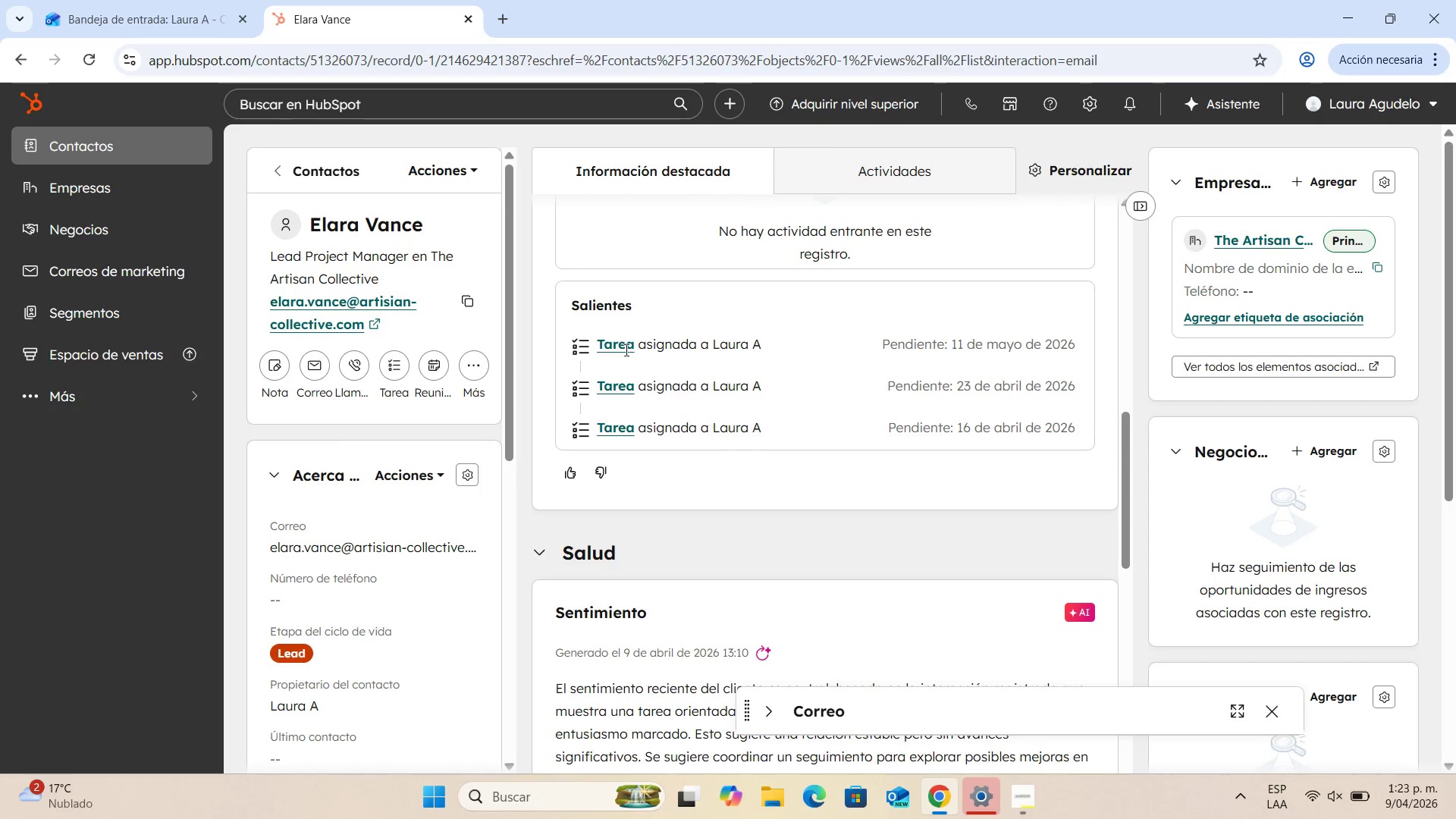 
left_click([618, 347])
 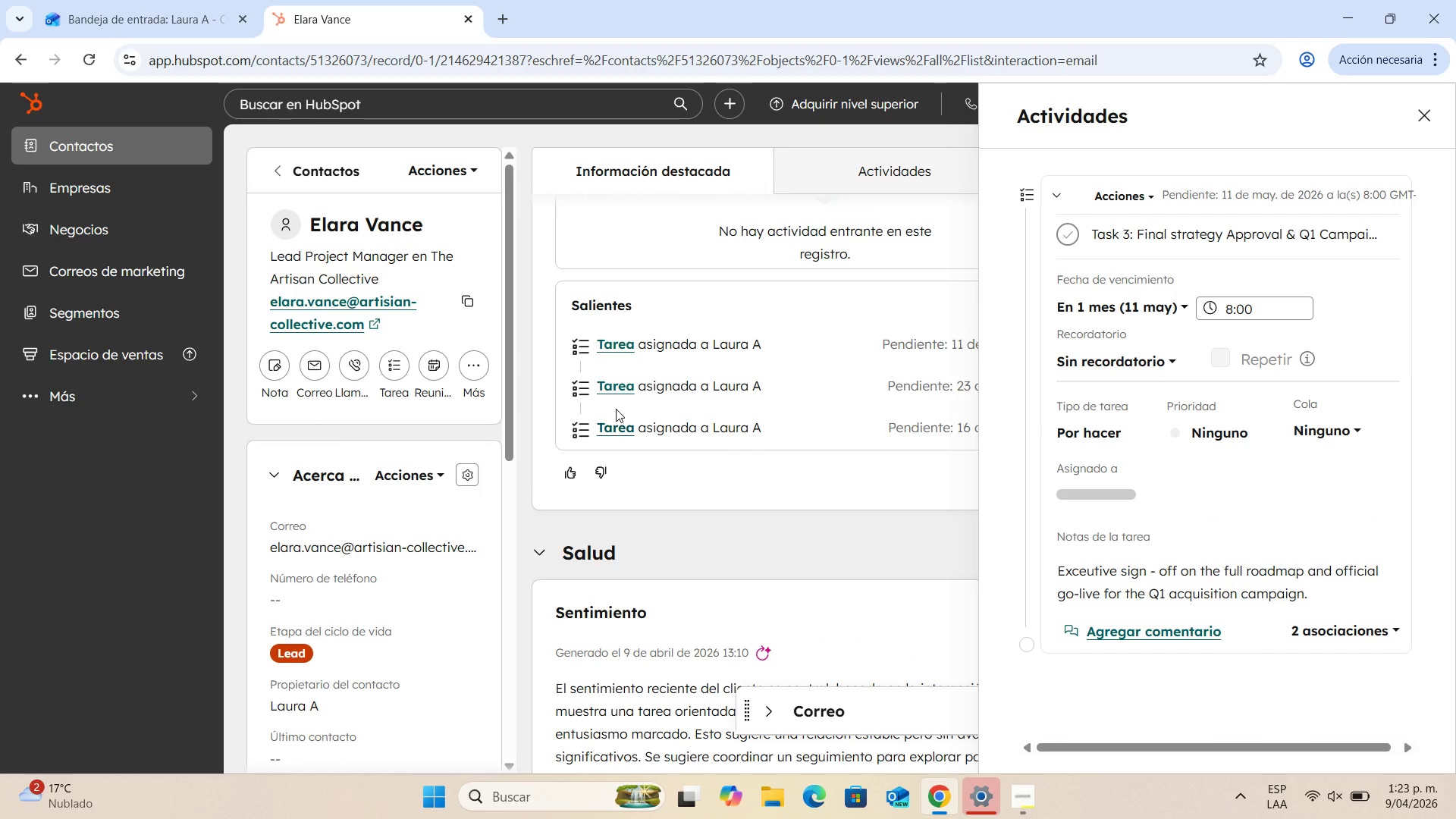 
scroll: coordinate [1150, 419], scroll_direction: down, amount: 3.0
 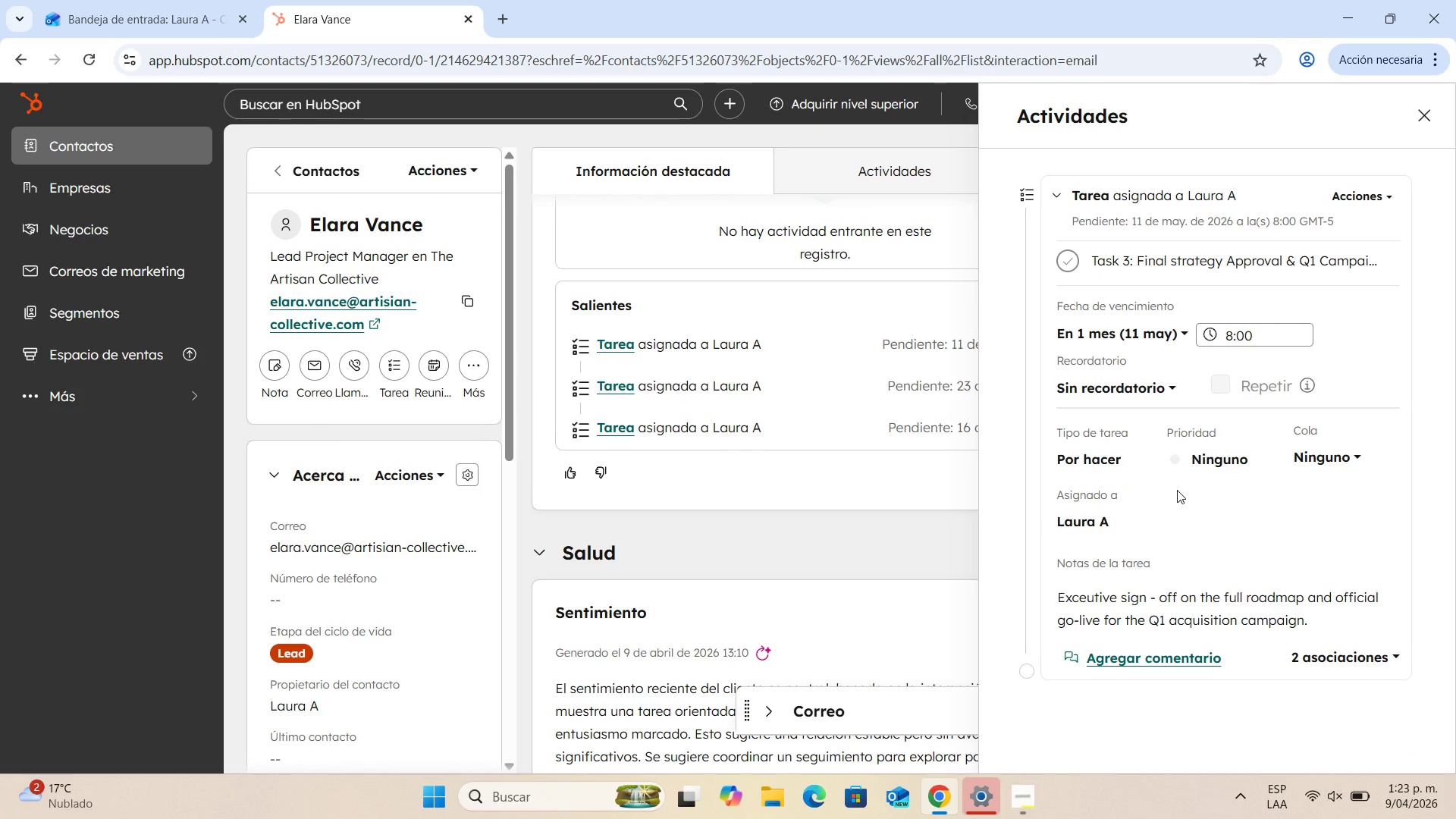 
scroll: coordinate [1177, 490], scroll_direction: up, amount: 2.0
 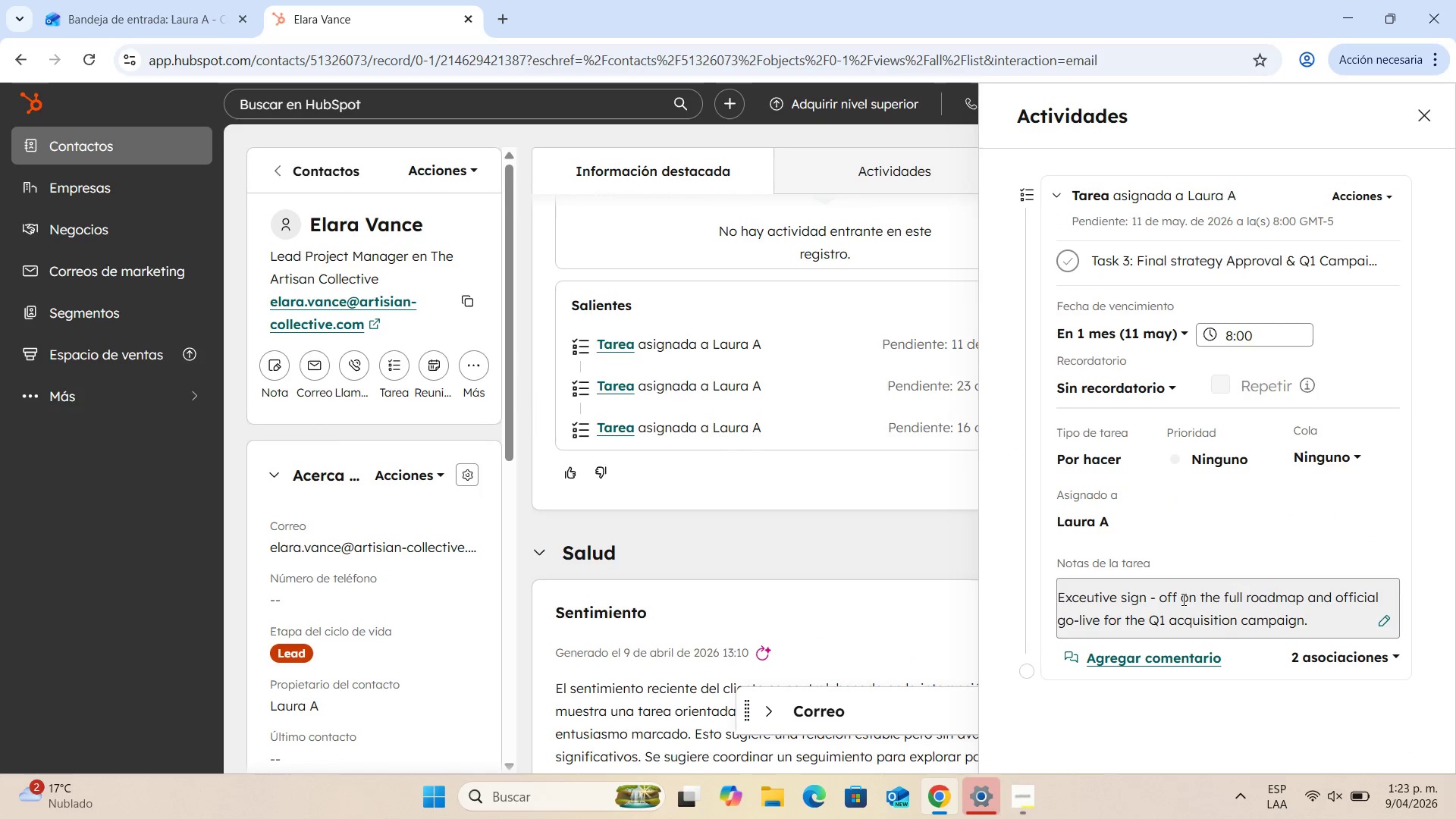 
scroll: coordinate [1182, 600], scroll_direction: down, amount: 1.0
 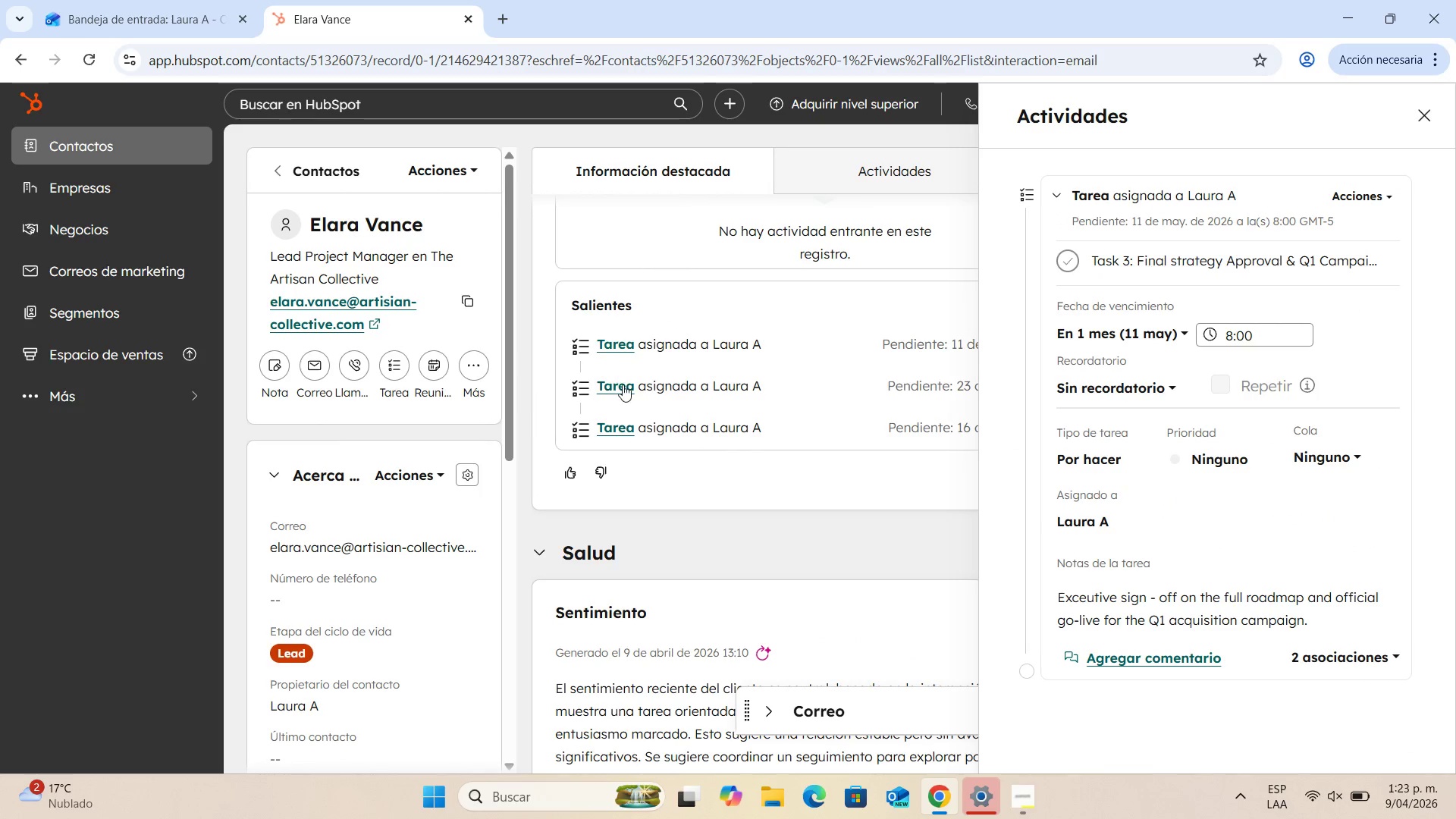 
left_click([623, 384])
 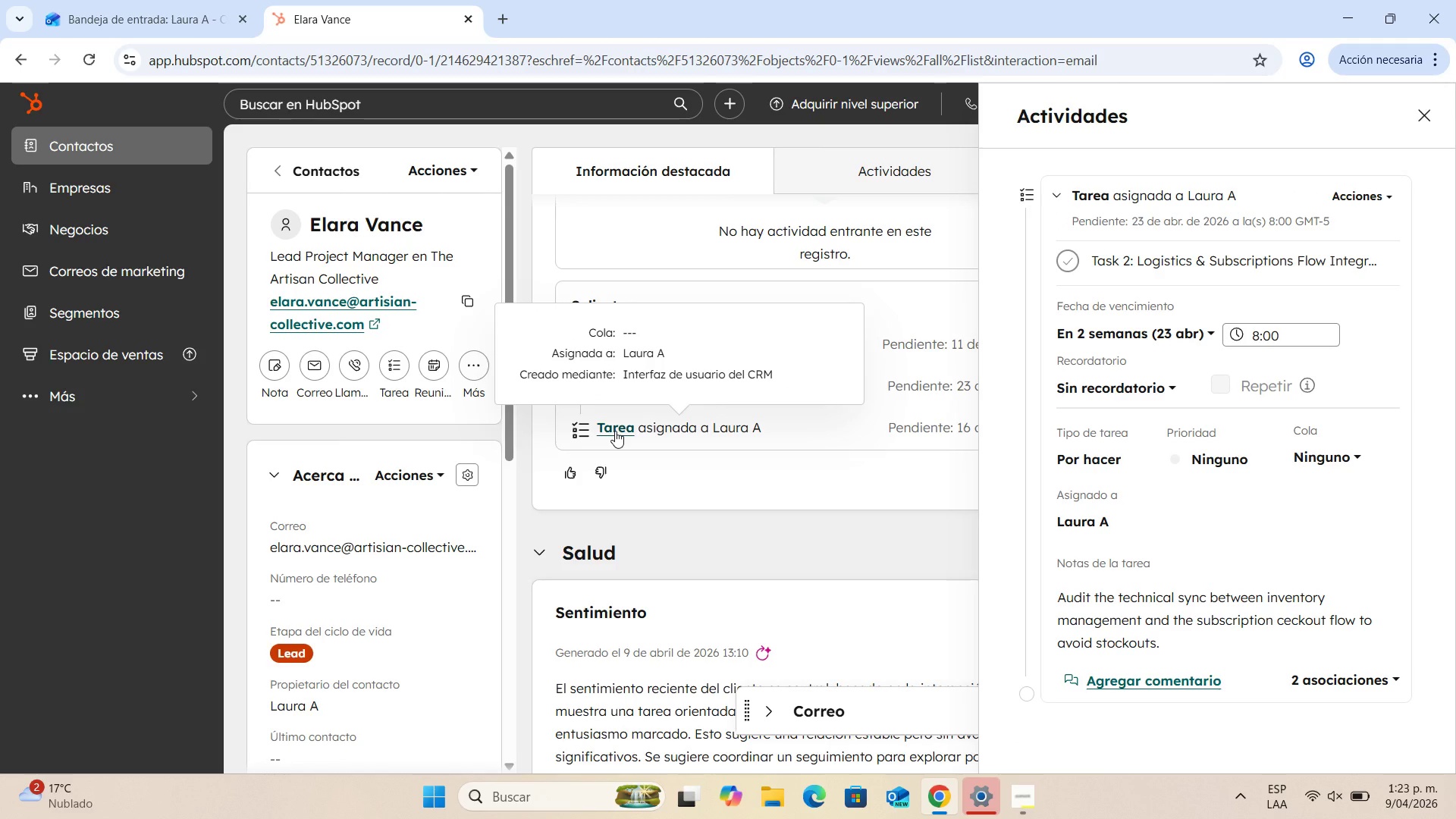 
left_click([615, 431])
 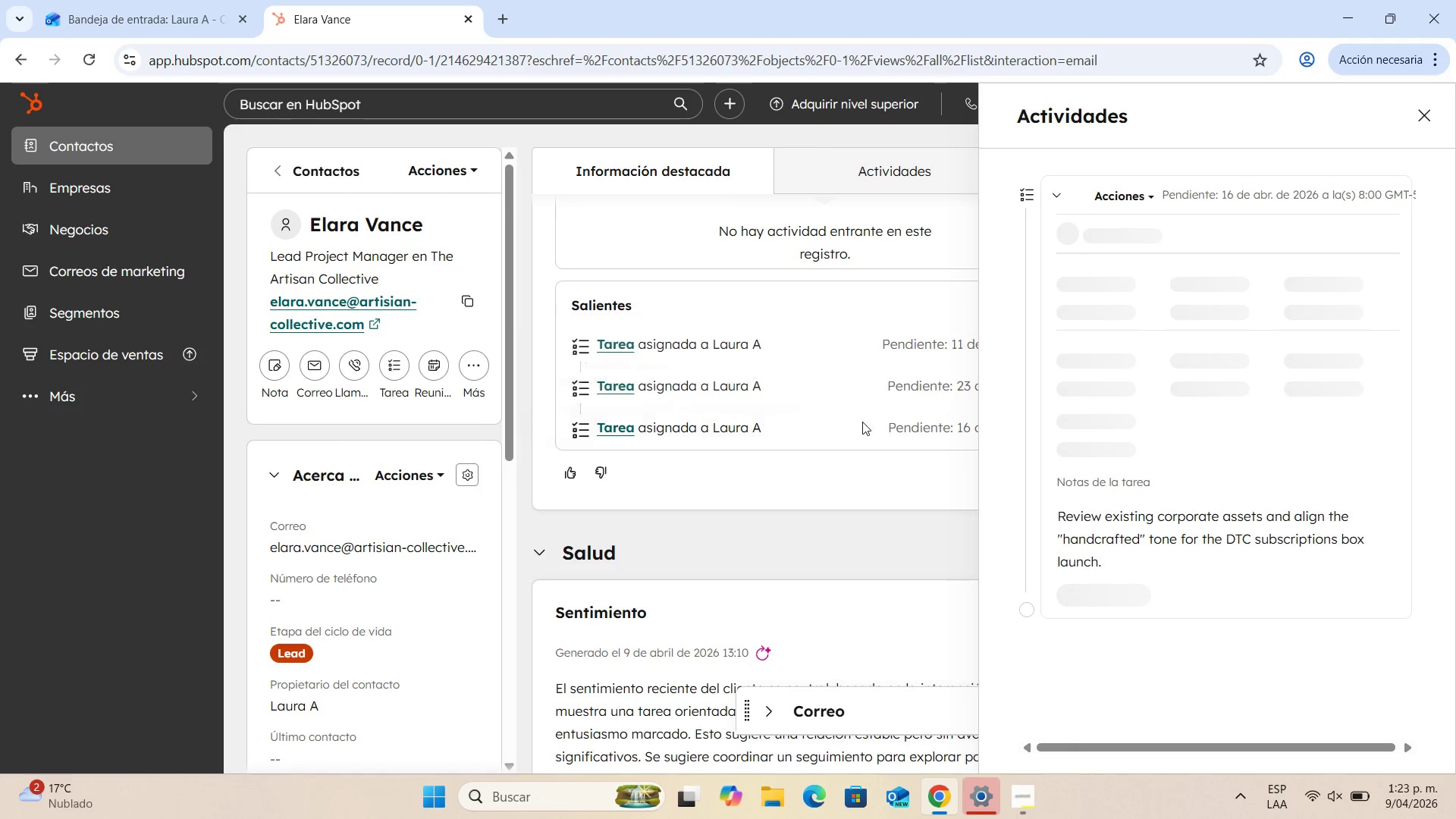 
mouse_move([1240, 409])
 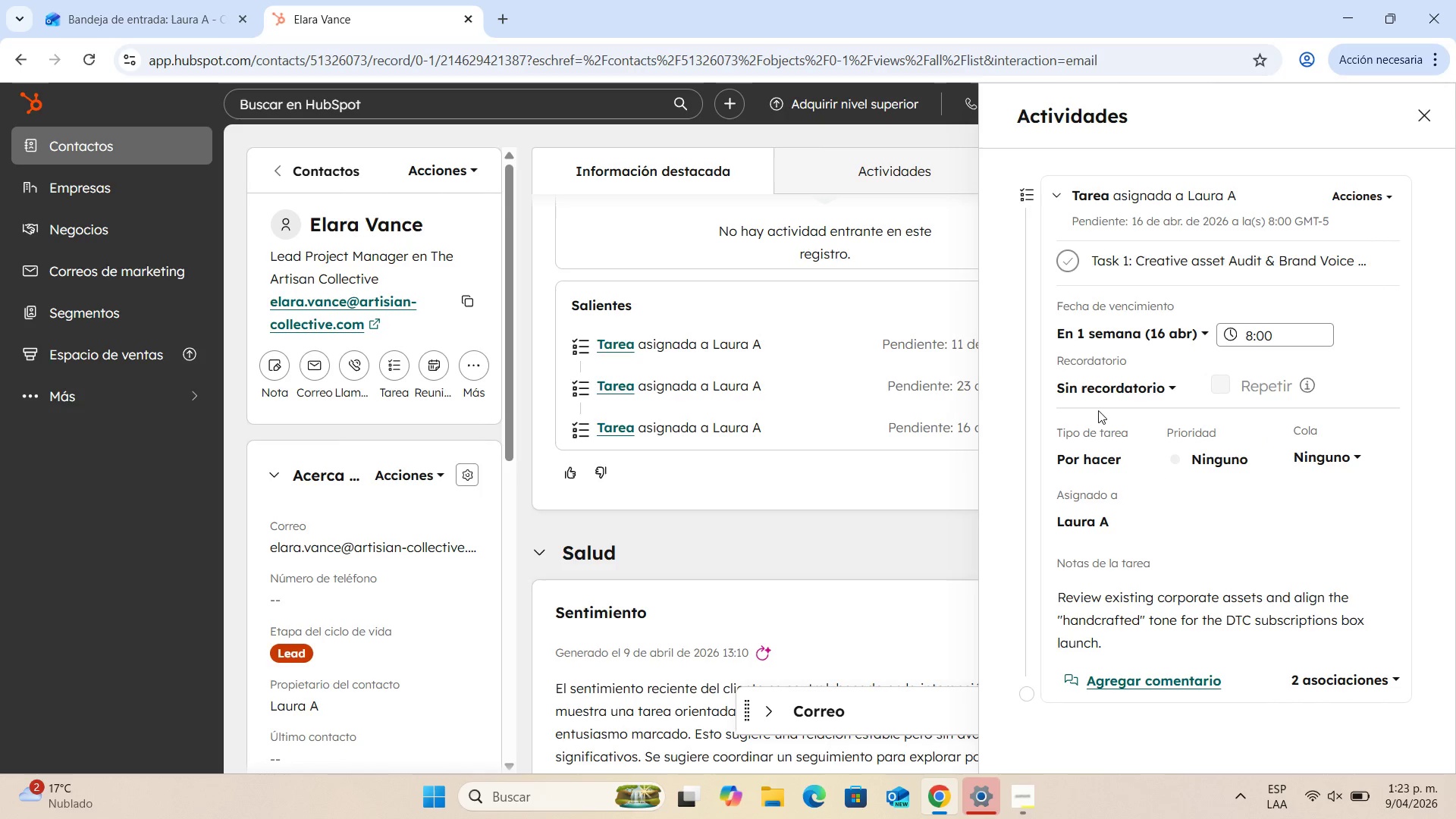 
wait(9.64)
 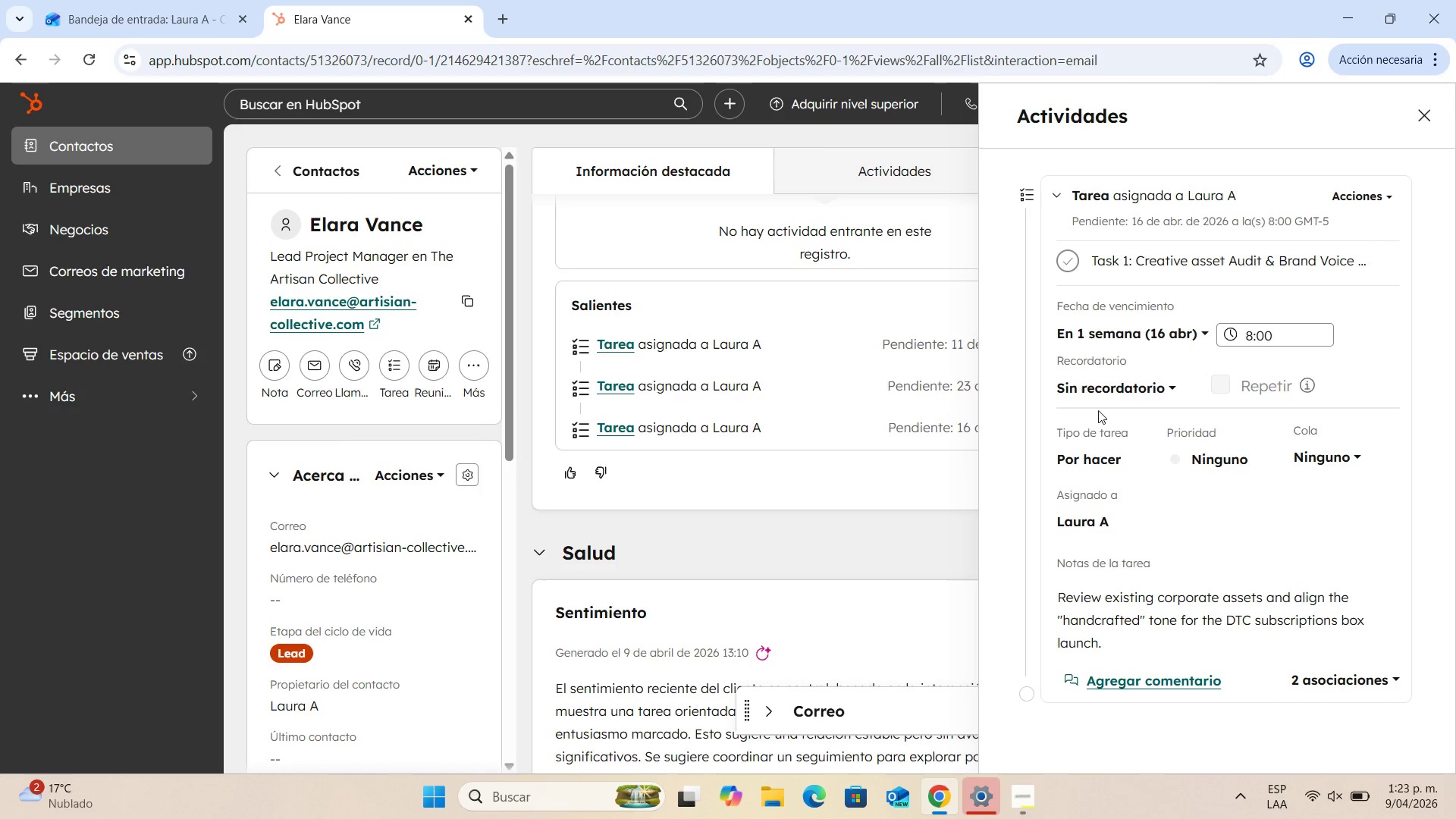 
left_click([1416, 102])
 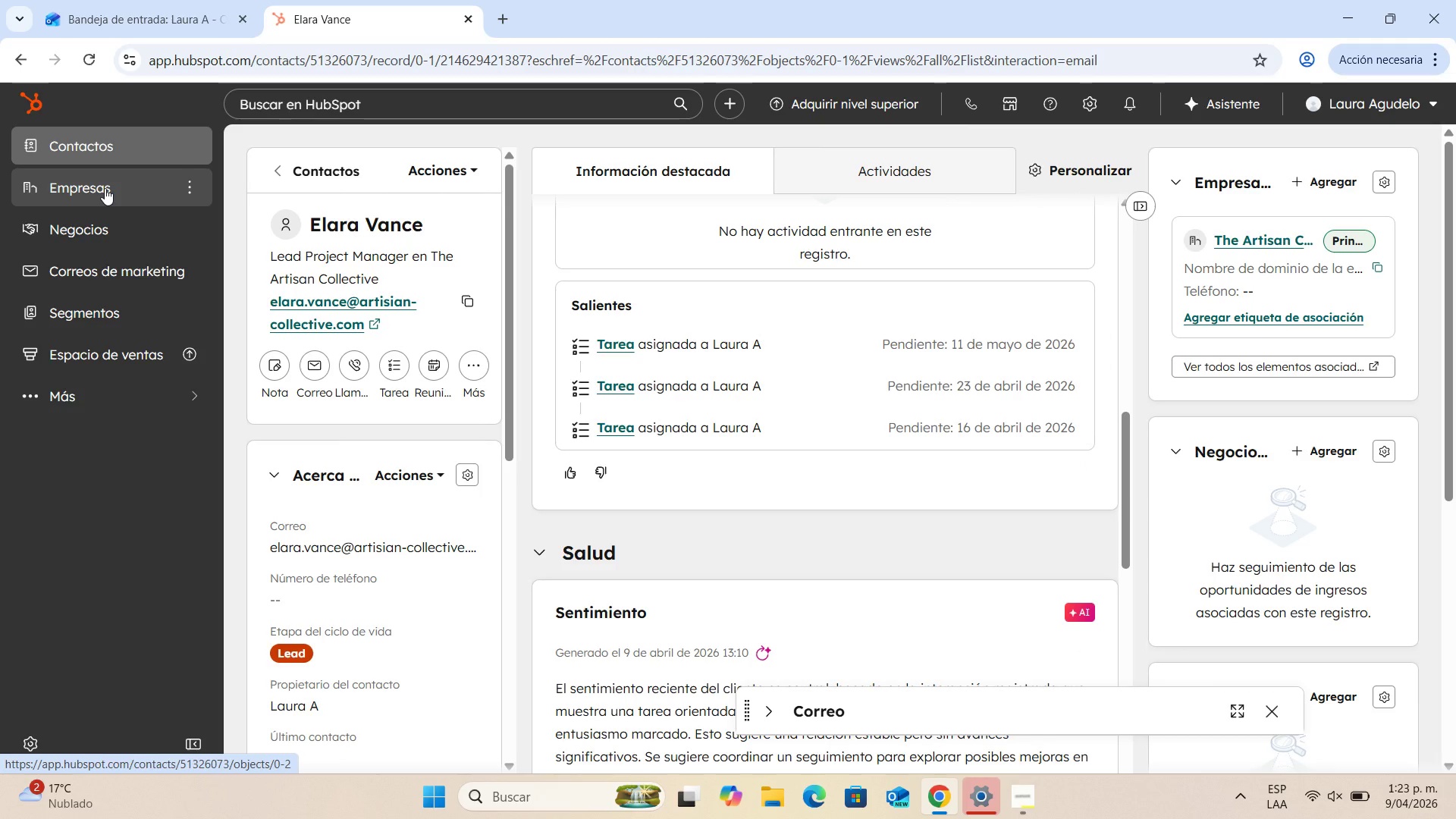 
left_click([105, 188])
 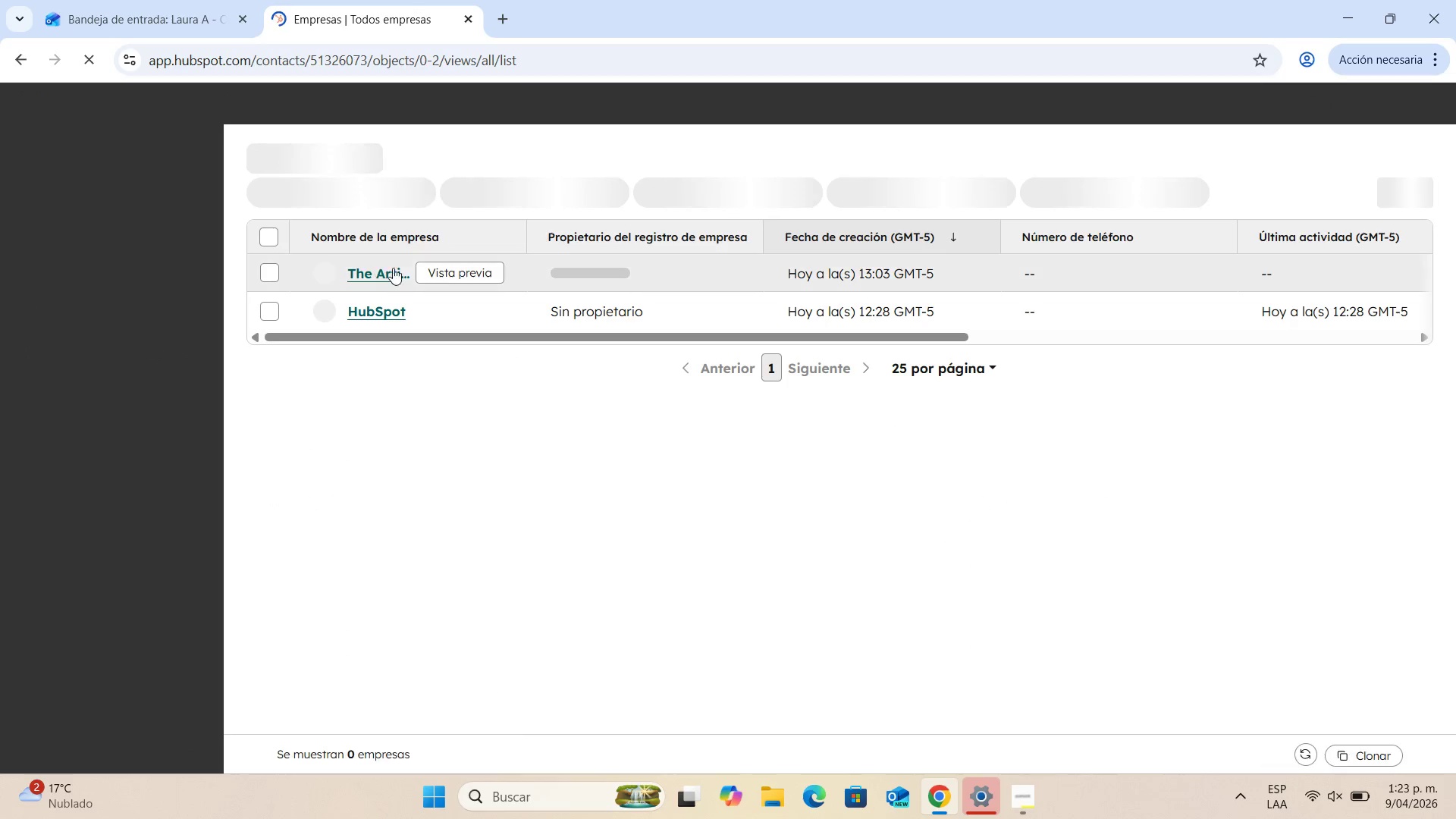 
wait(7.89)
 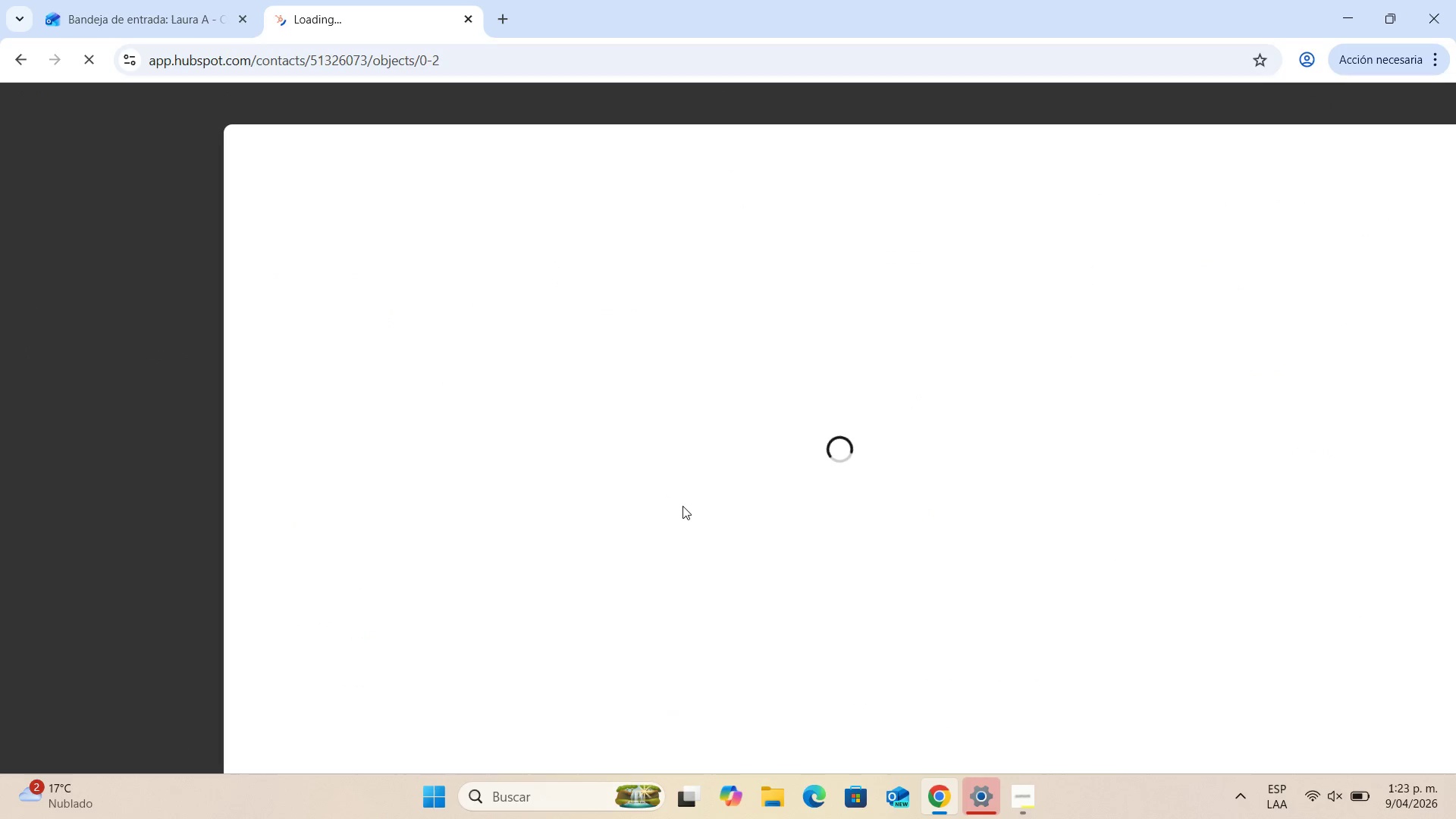 
left_click([471, 339])
 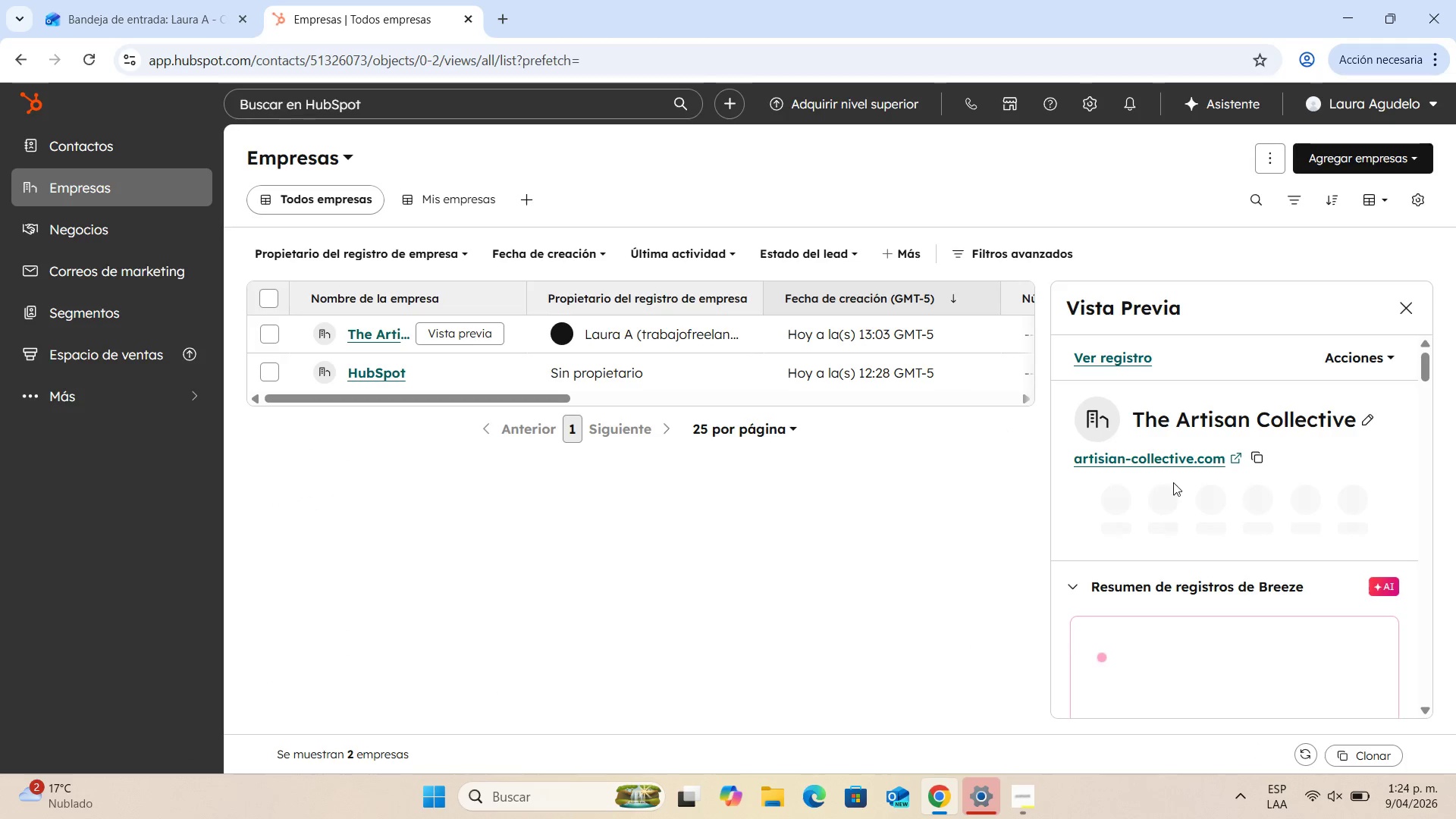 
scroll: coordinate [1214, 476], scroll_direction: down, amount: 3.0
 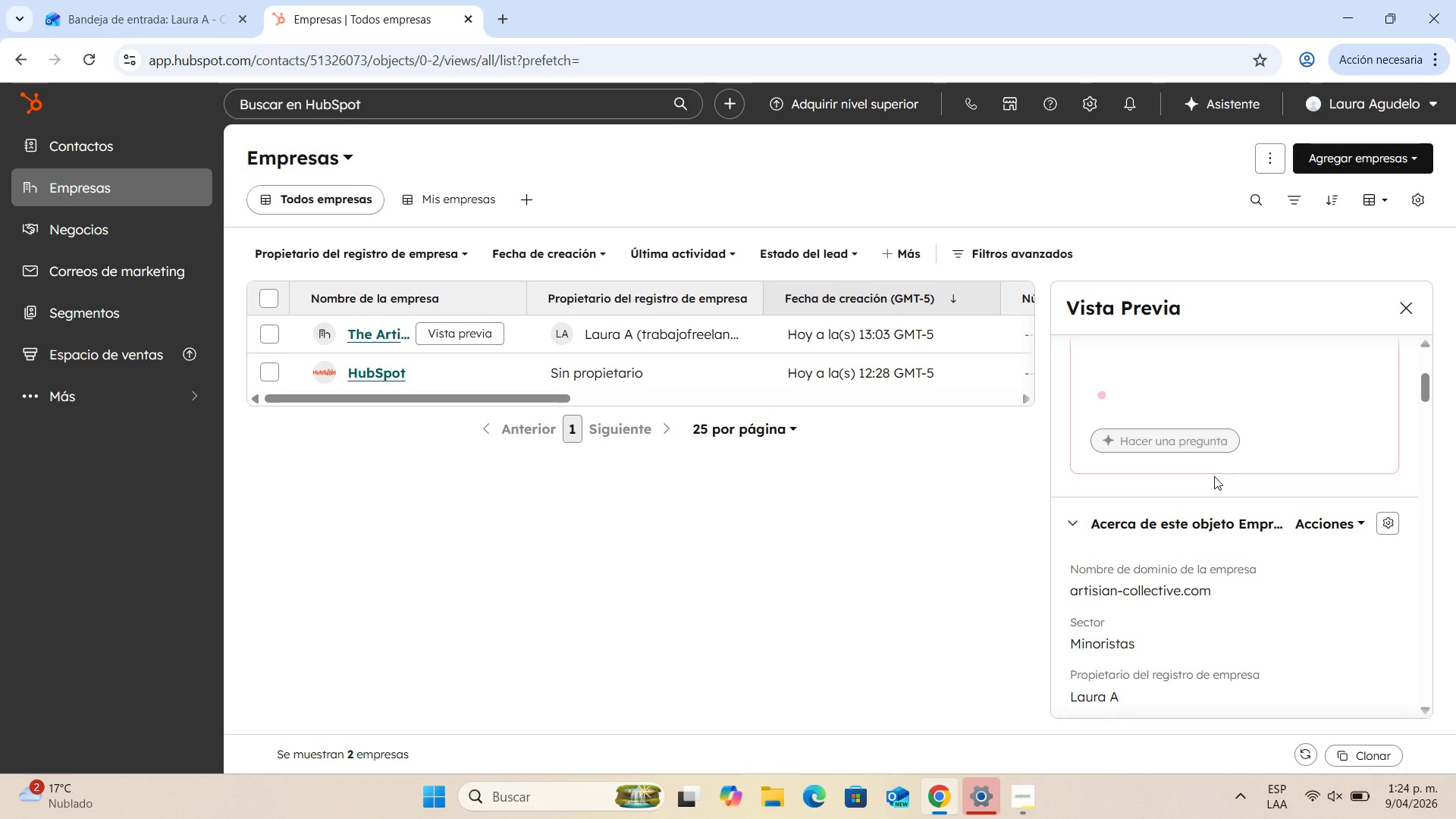 
scroll: coordinate [1214, 476], scroll_direction: up, amount: 2.0
 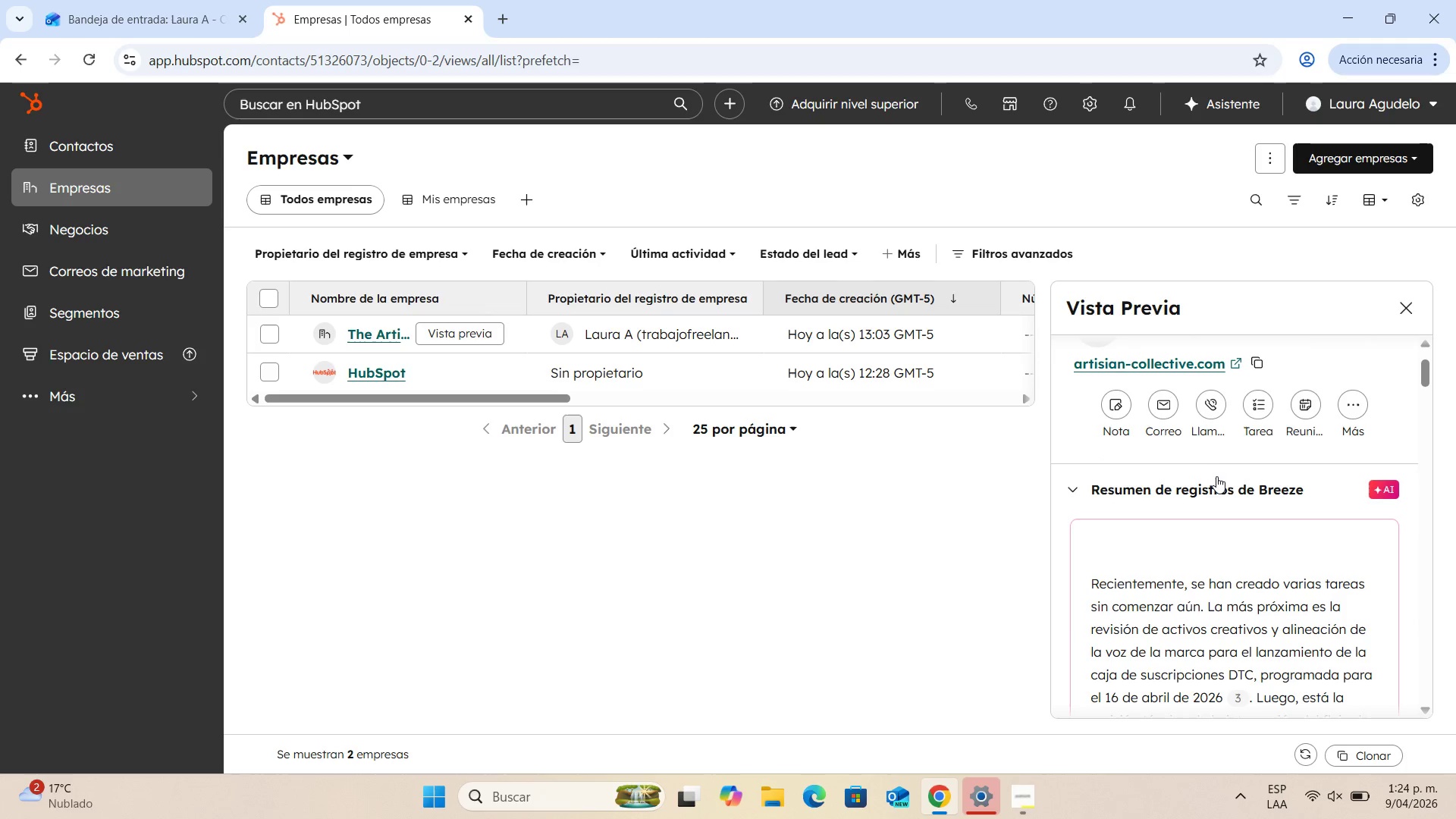 
scroll: coordinate [1225, 519], scroll_direction: down, amount: 9.0
 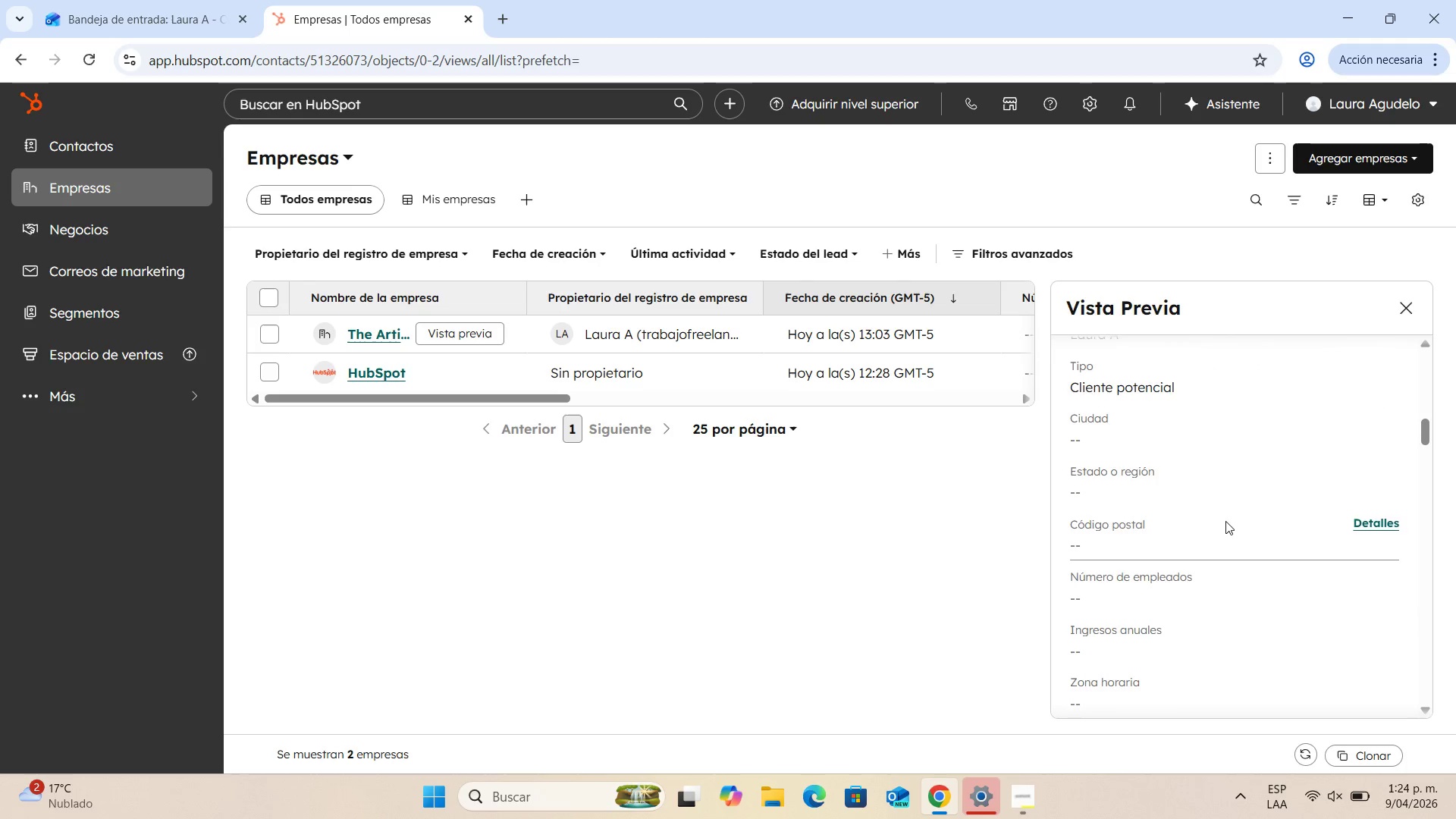 
scroll: coordinate [1276, 522], scroll_direction: up, amount: 6.0
 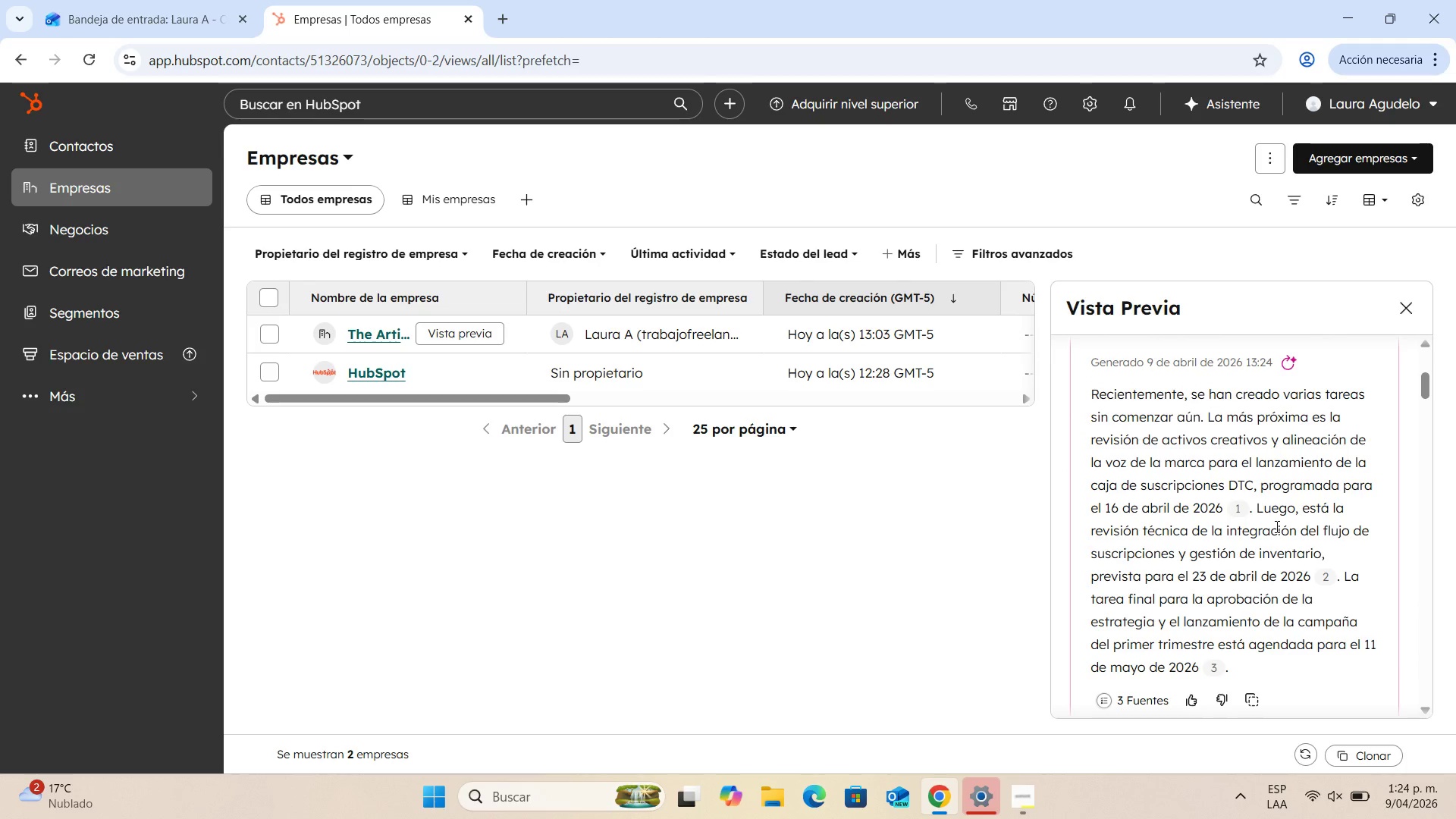 
scroll: coordinate [1273, 546], scroll_direction: down, amount: 10.0
 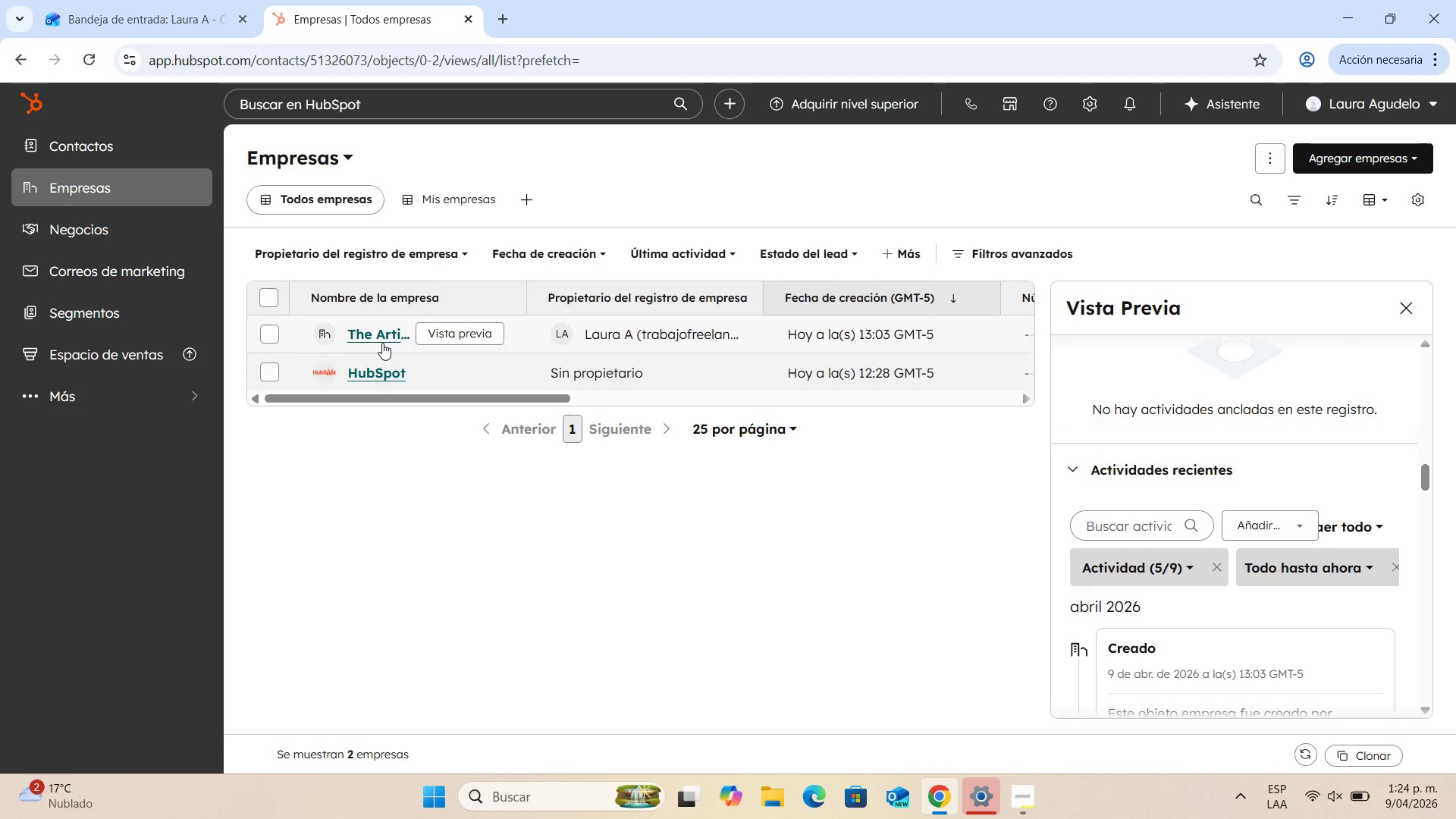 
left_click([382, 343])
 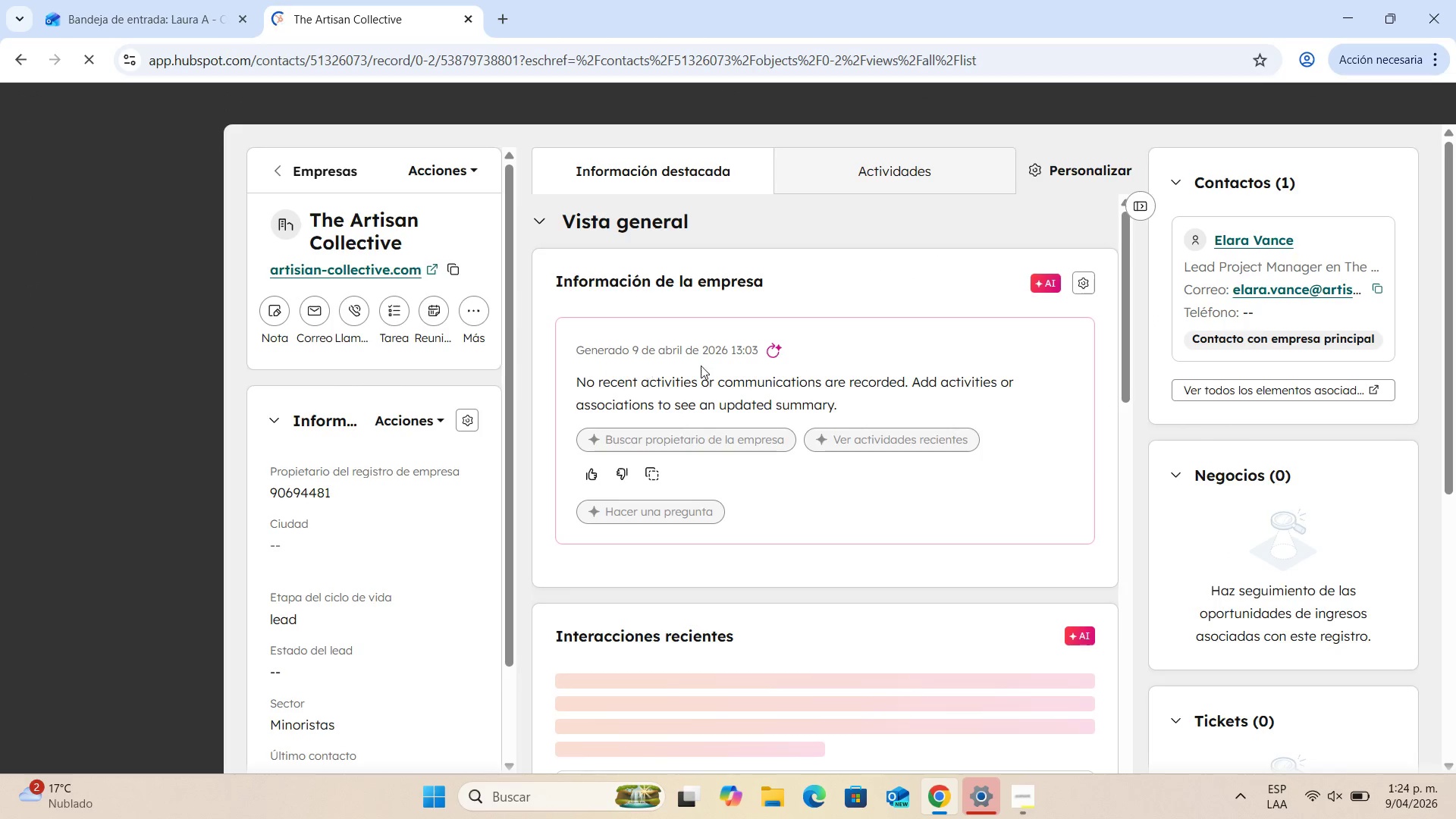 
wait(6.53)
 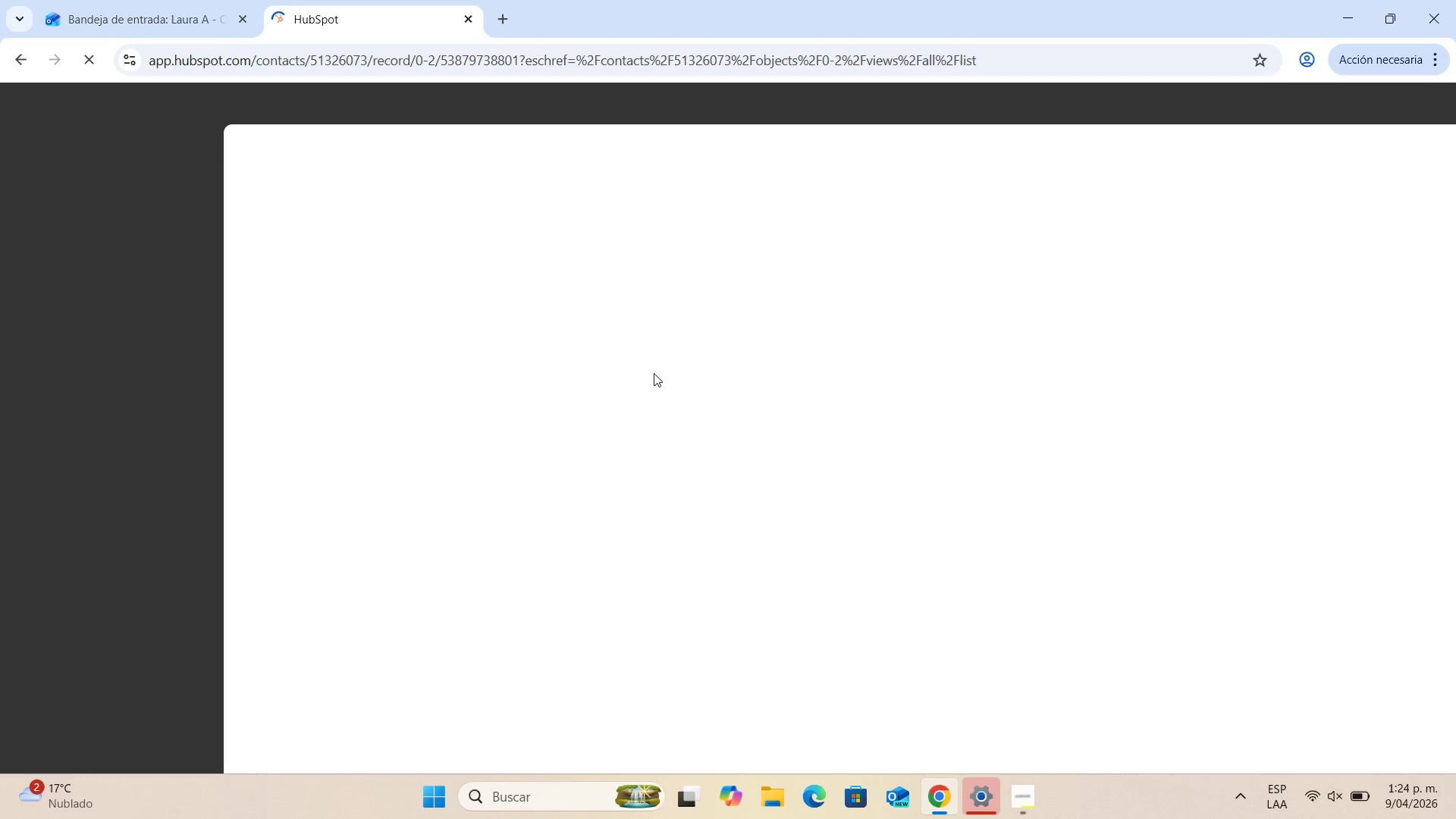 
scroll: coordinate [818, 472], scroll_direction: down, amount: 14.0
 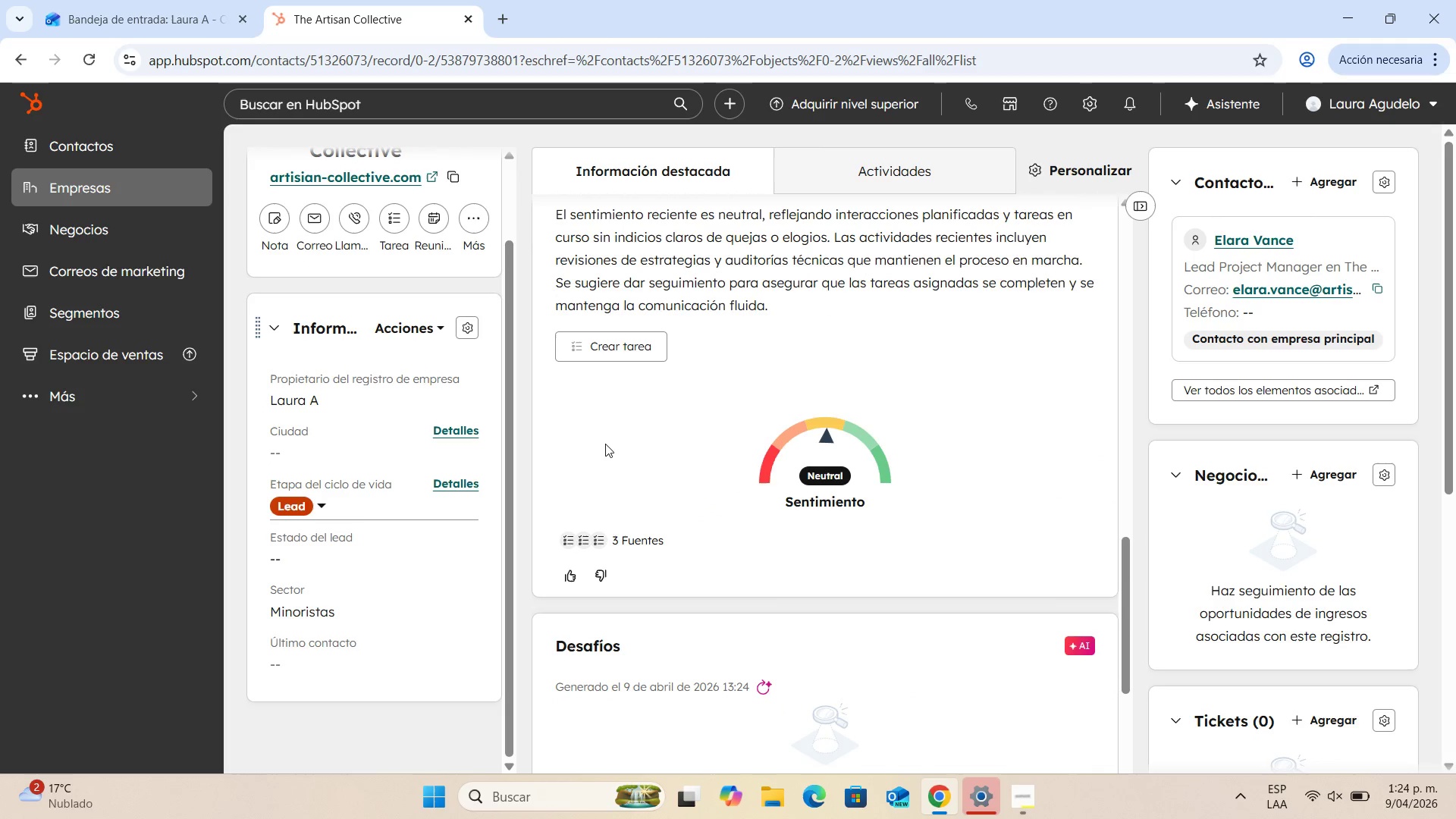 
wait(8.28)
 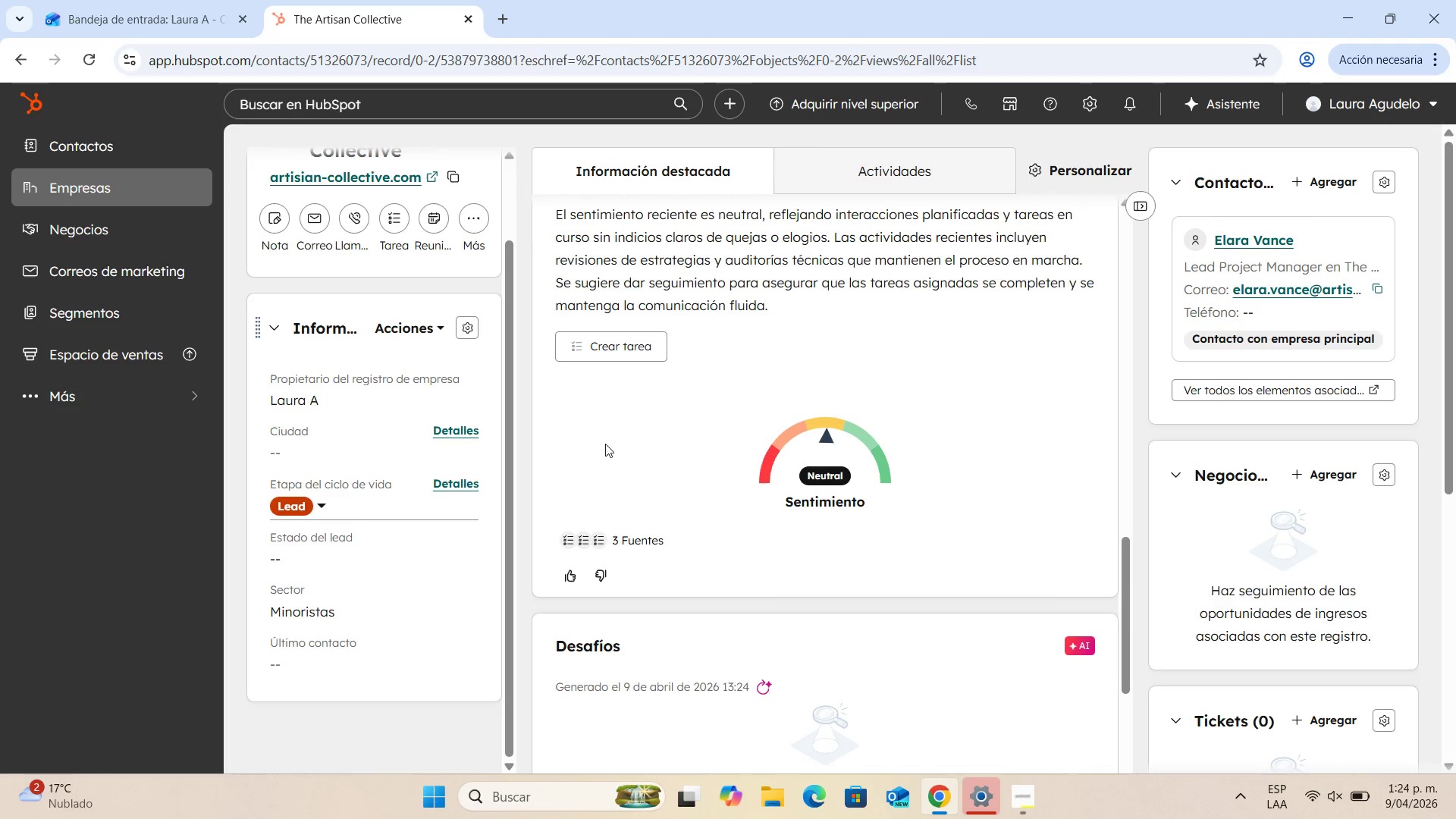 
scroll: coordinate [680, 444], scroll_direction: down, amount: 11.0
 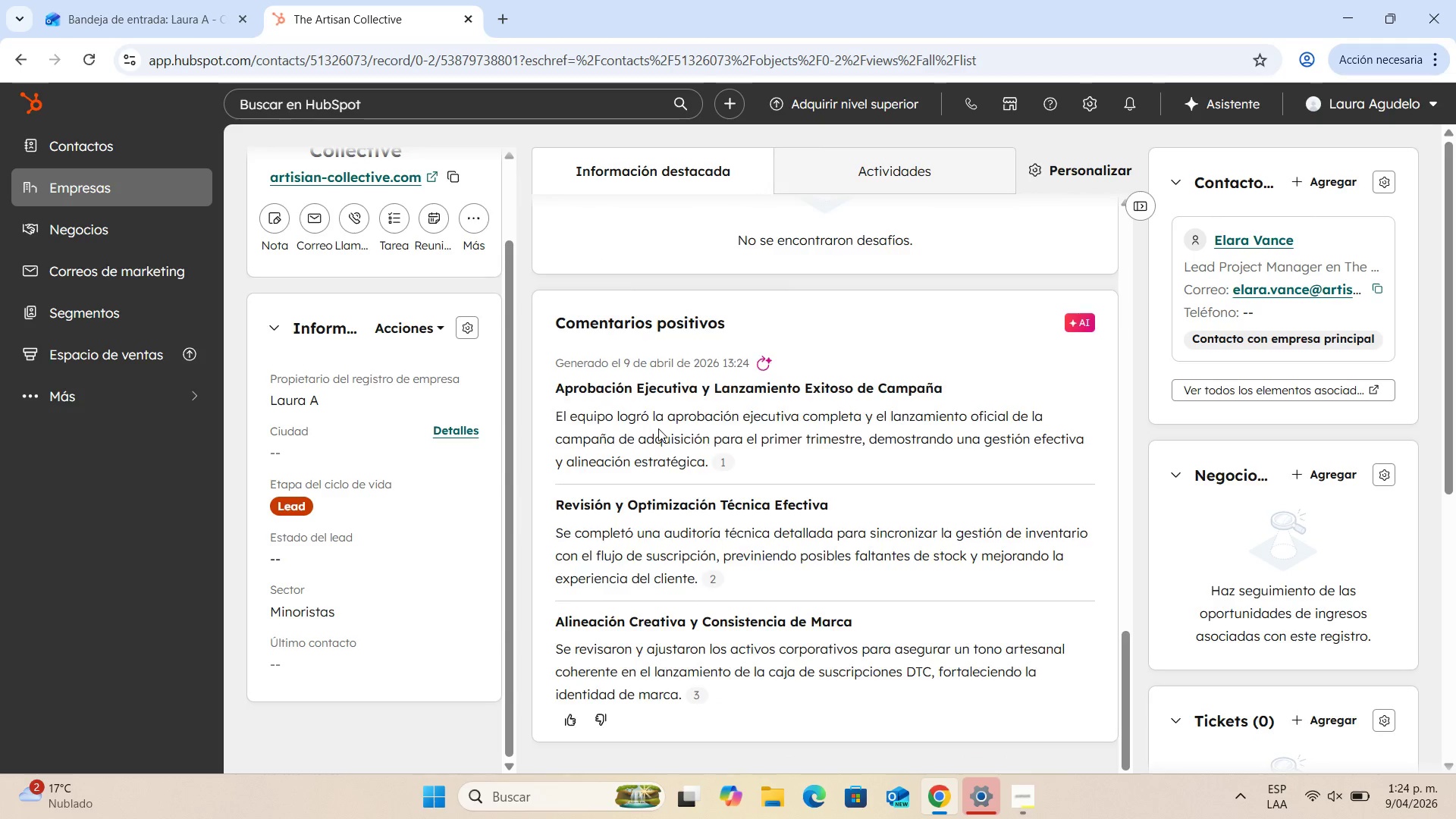 
scroll: coordinate [623, 418], scroll_direction: up, amount: 19.0
 